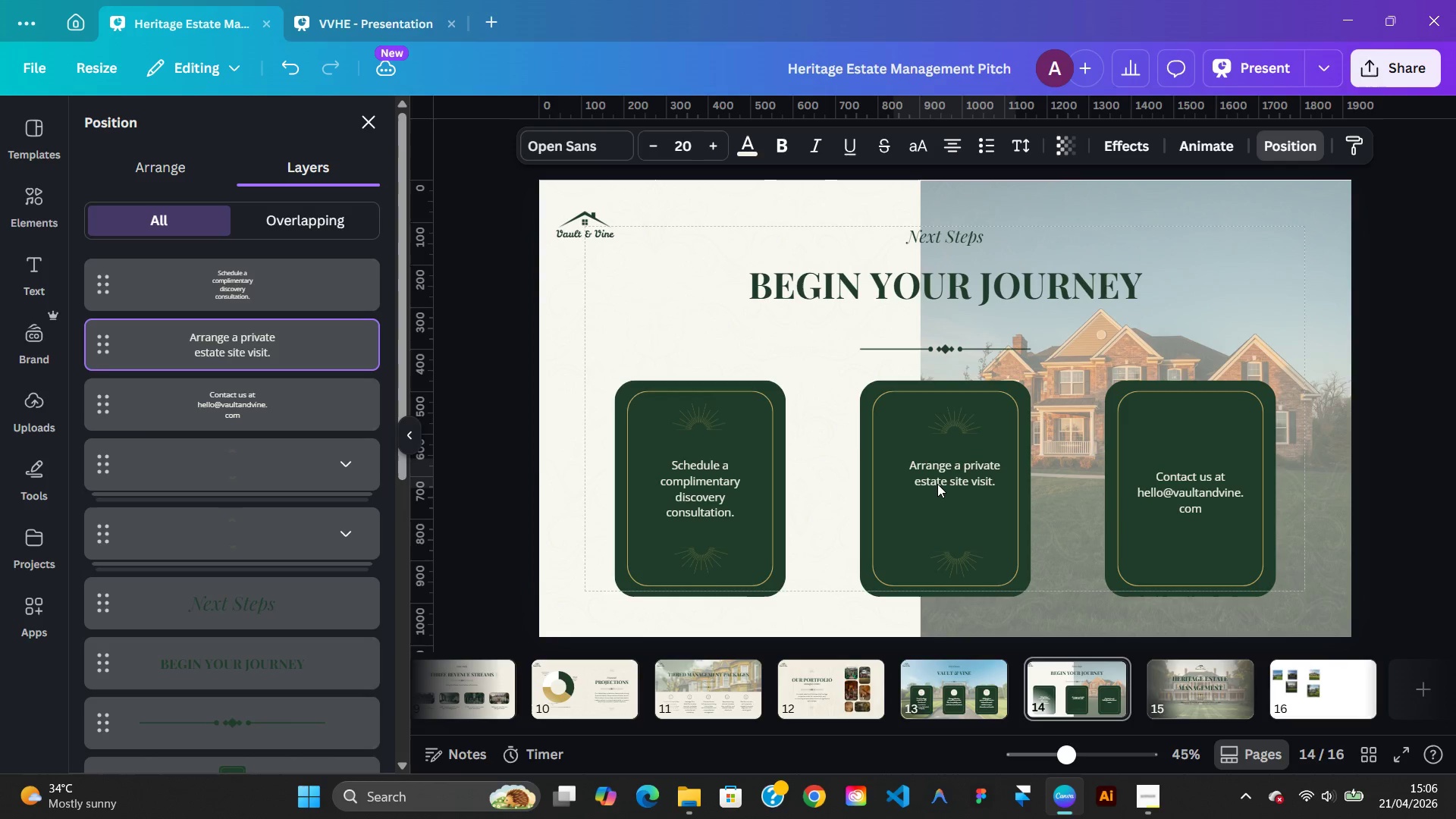 
key(ArrowLeft)
 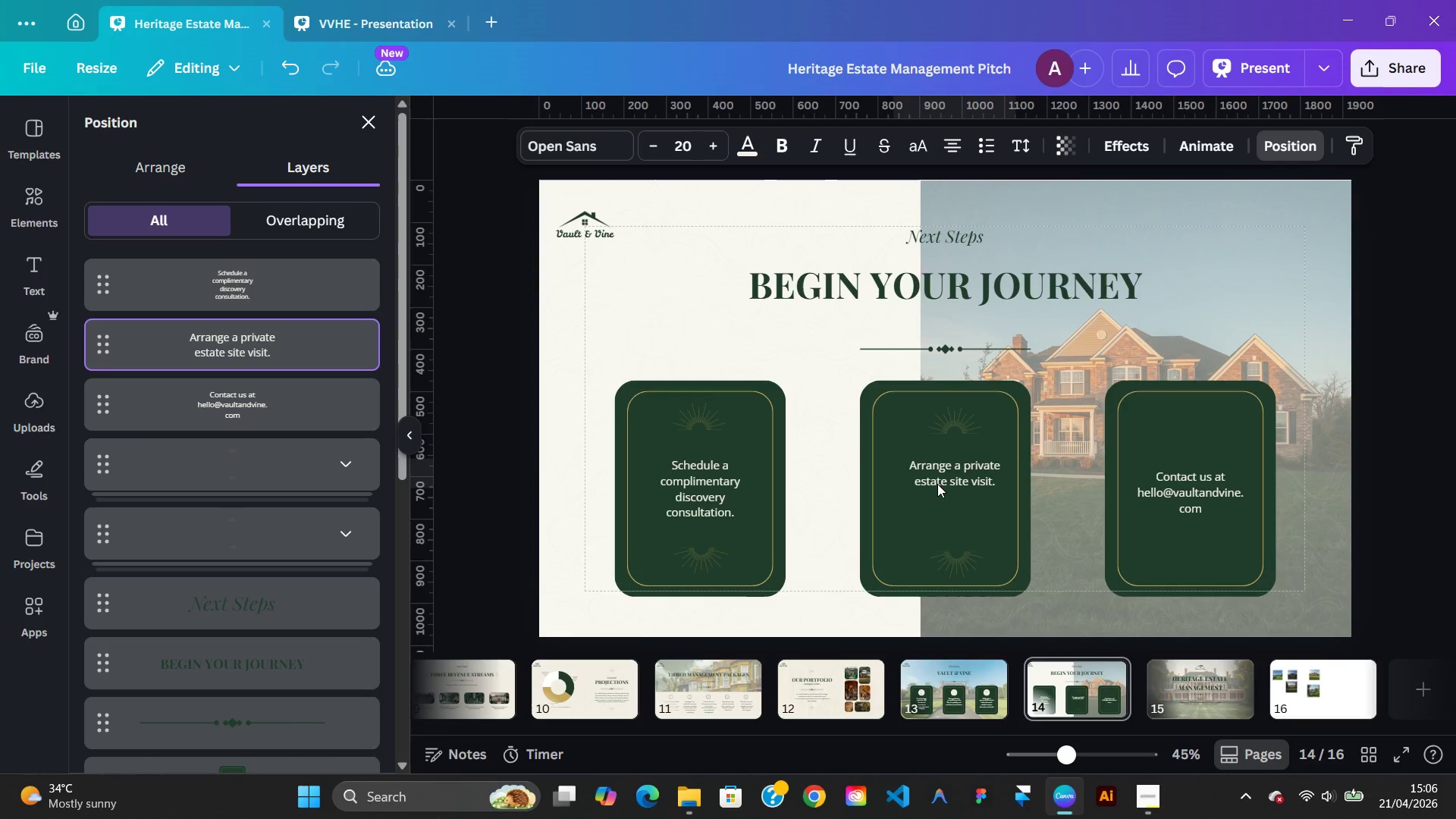 
key(ArrowLeft)
 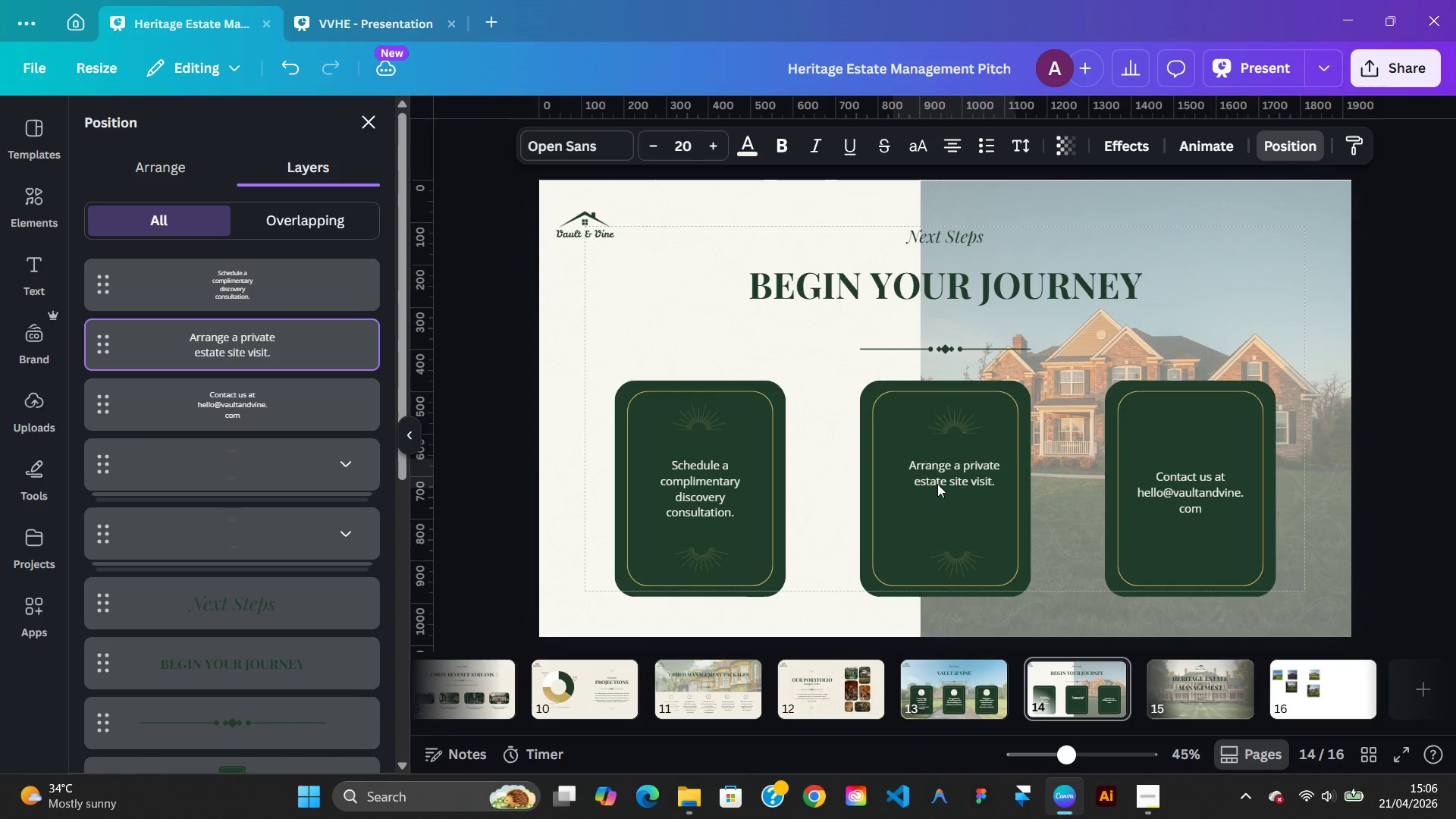 
key(ArrowLeft)
 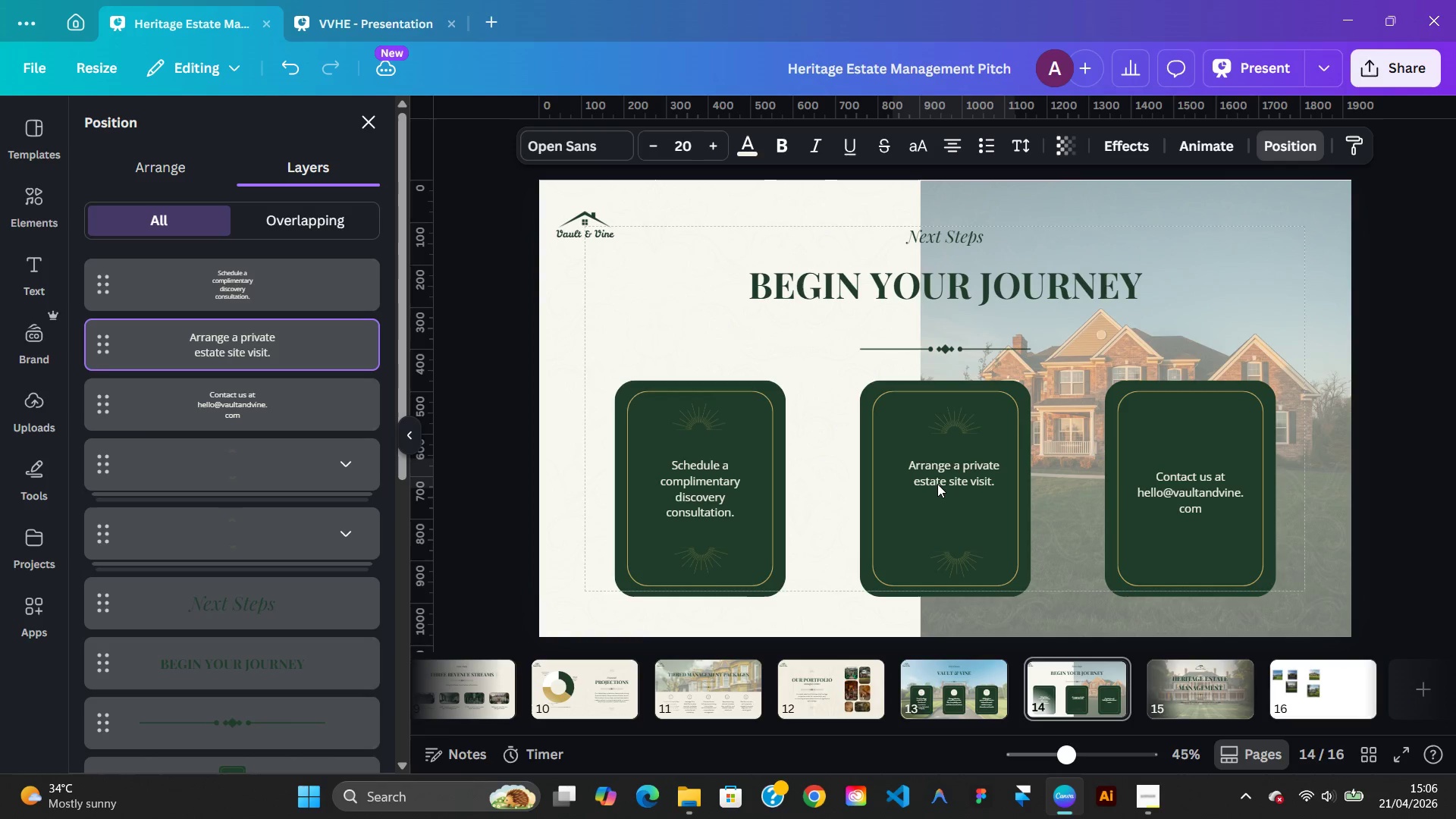 
key(ArrowLeft)
 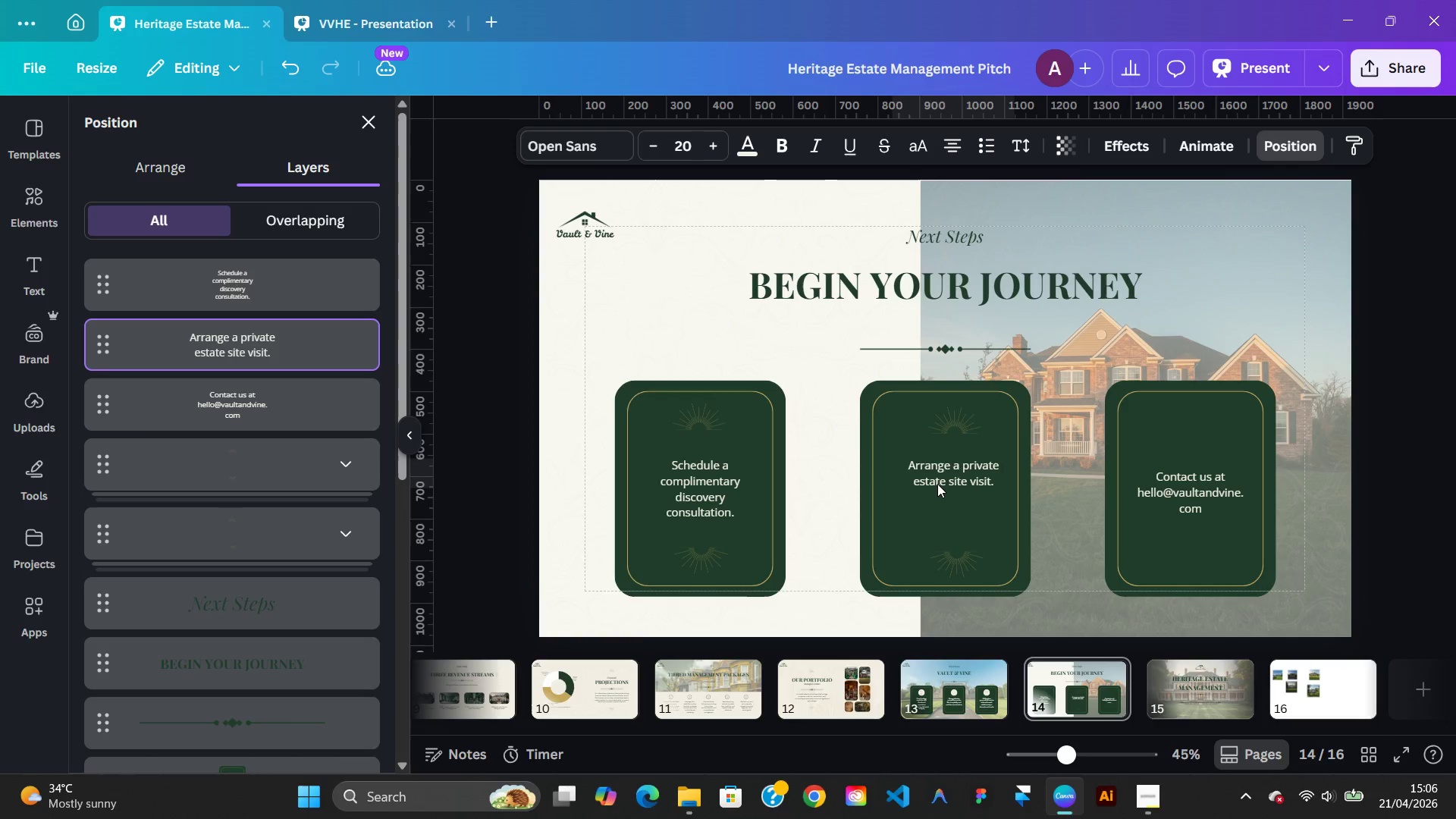 
key(ArrowLeft)
 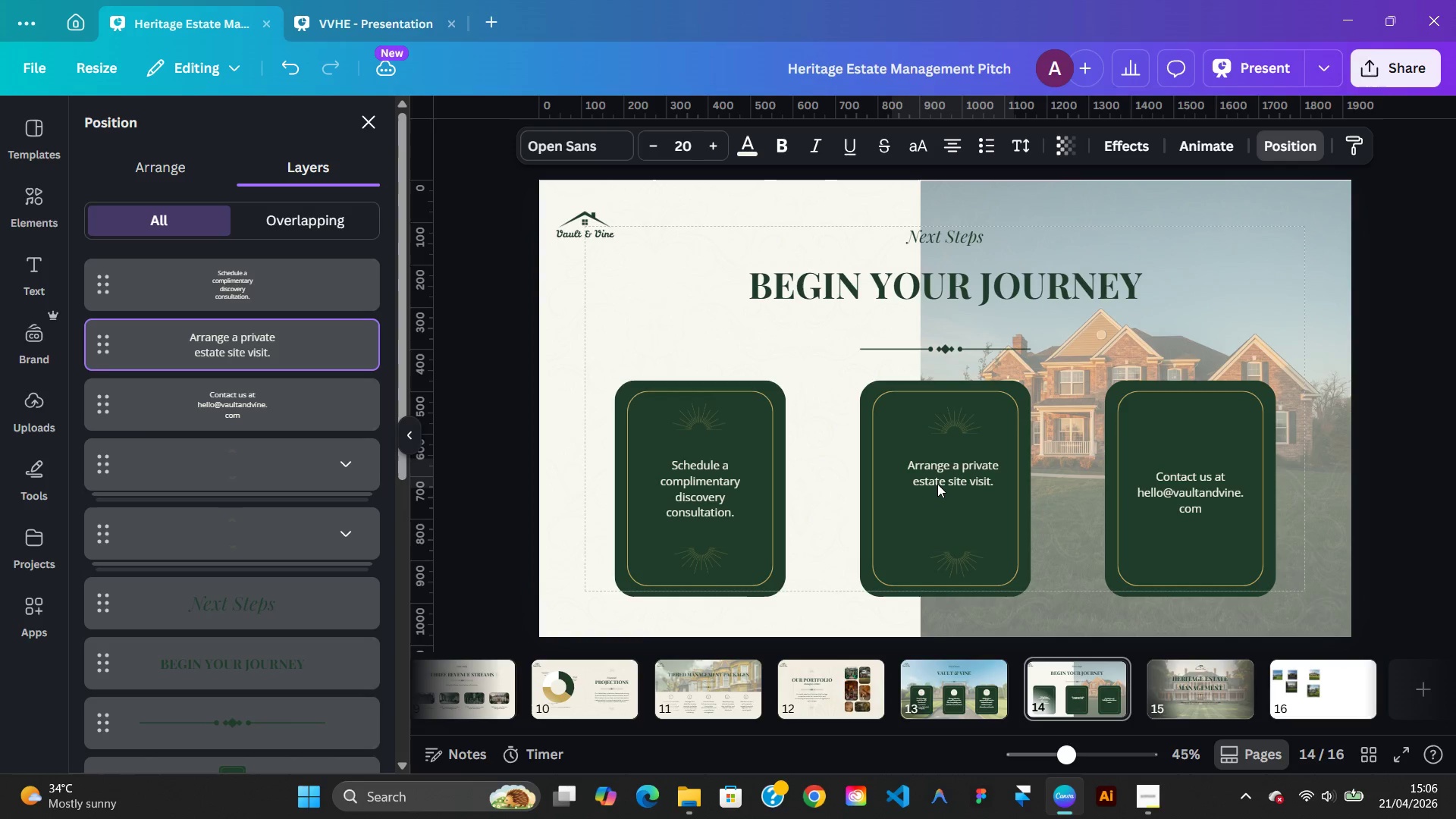 
key(ArrowLeft)
 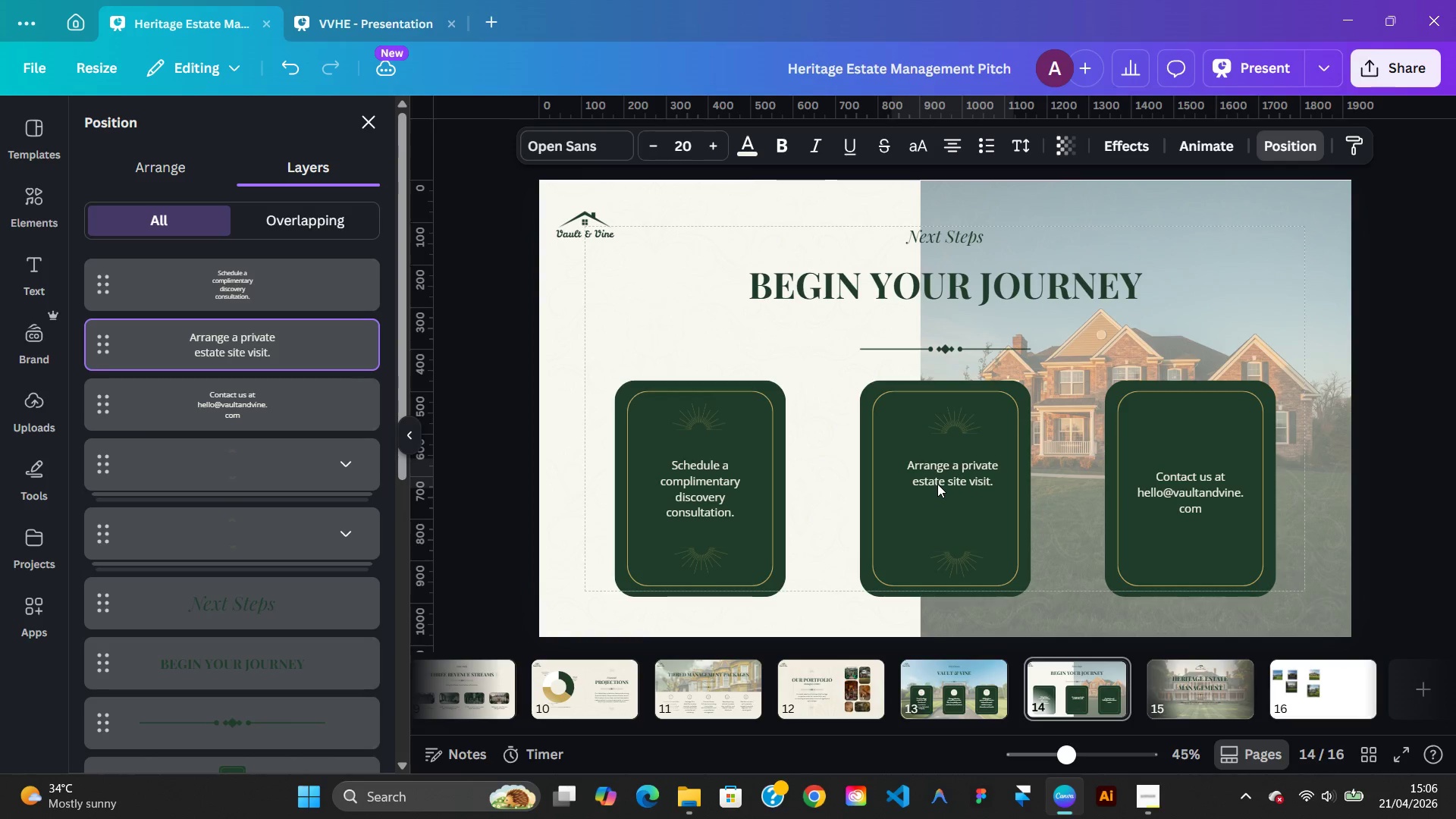 
key(ArrowLeft)
 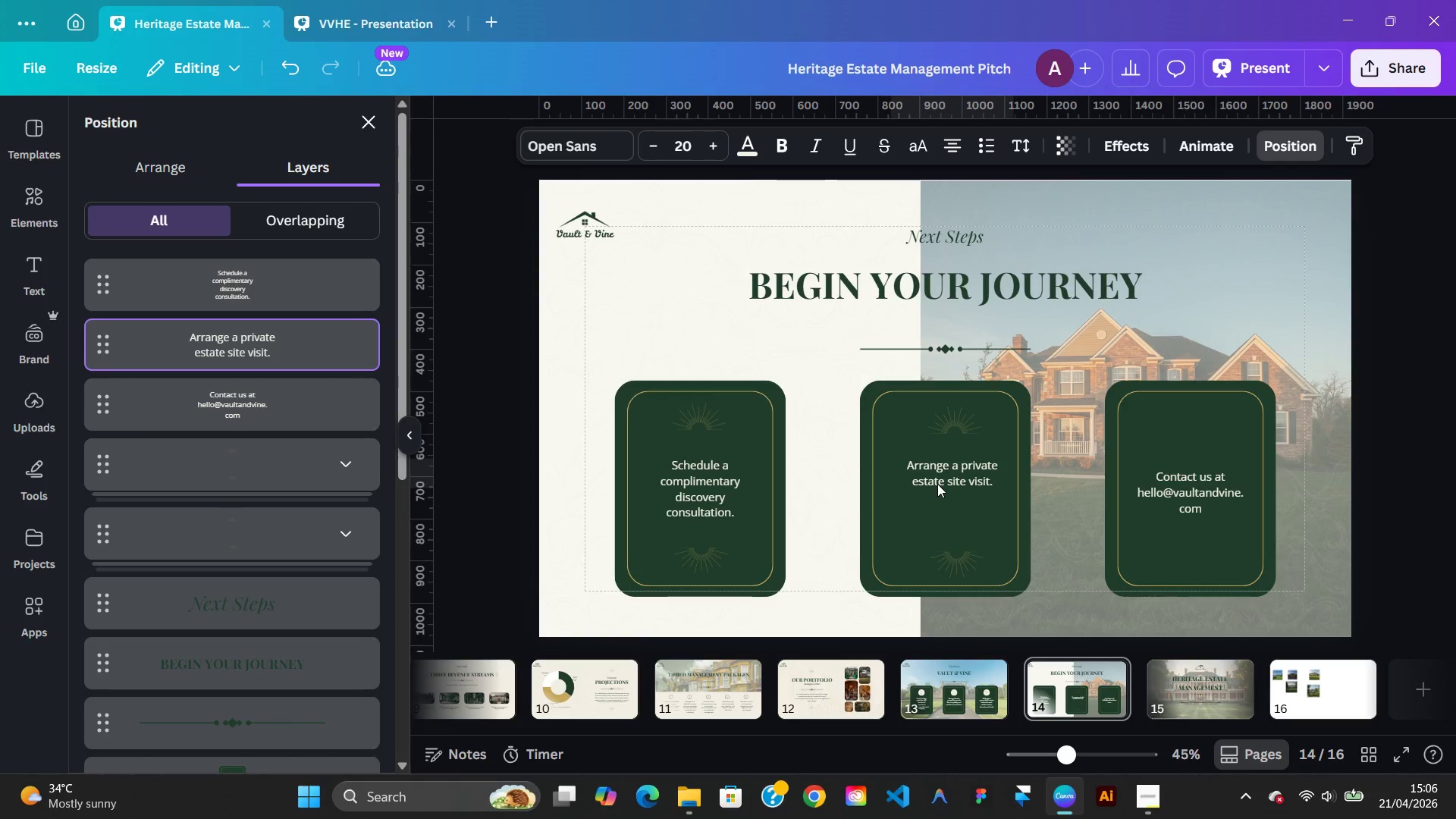 
key(ArrowLeft)
 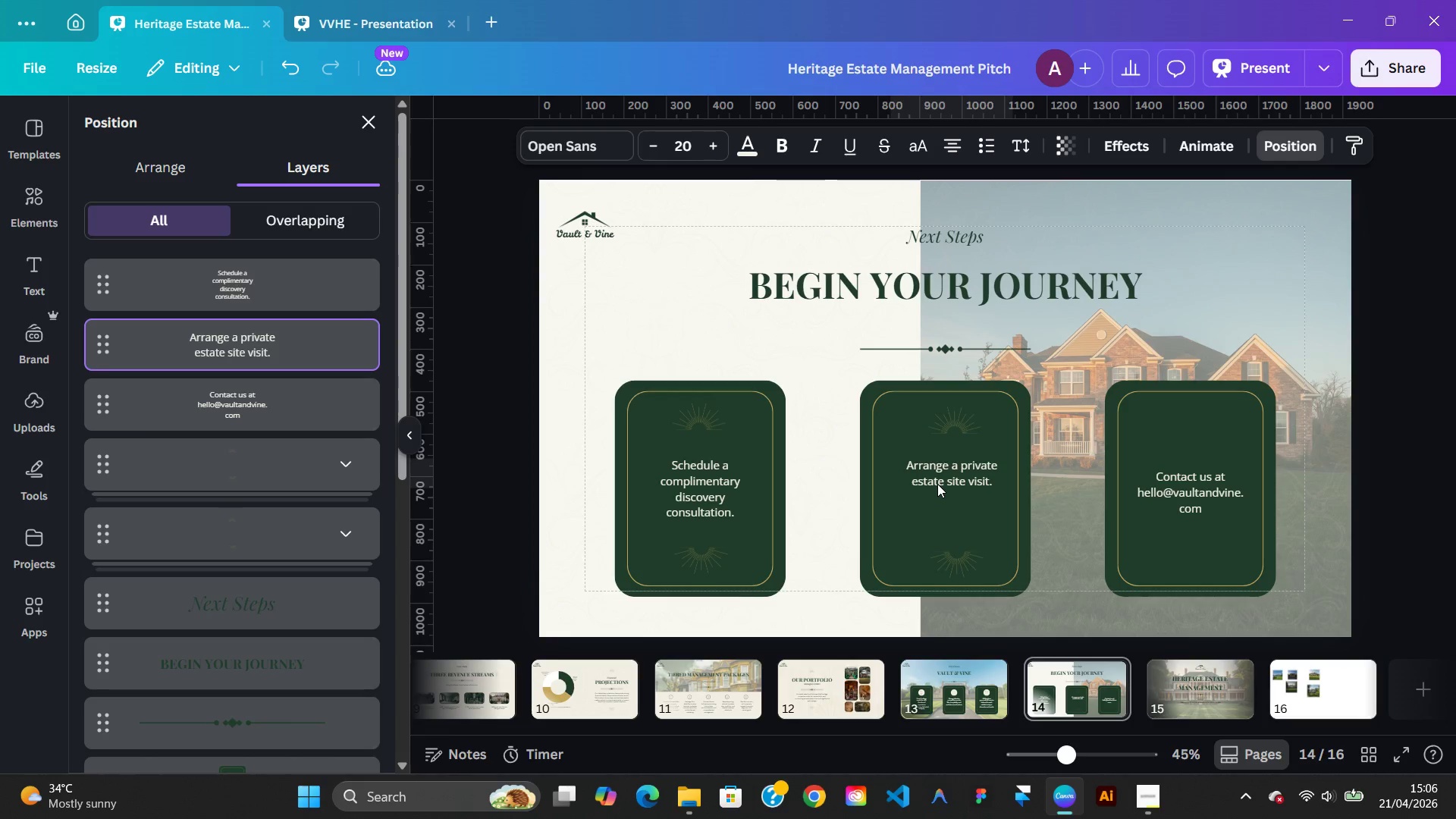 
key(ArrowLeft)
 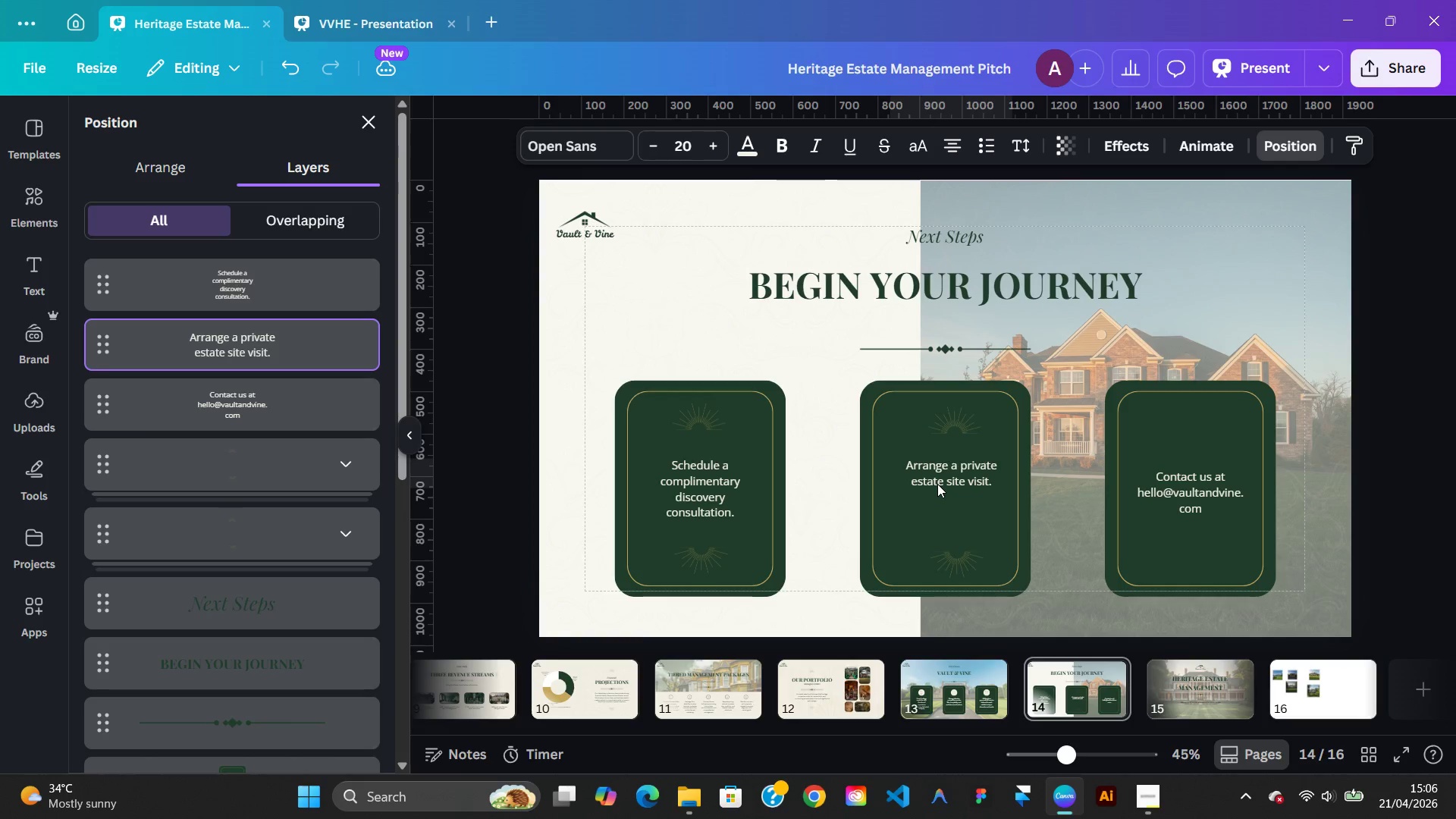 
key(ArrowLeft)
 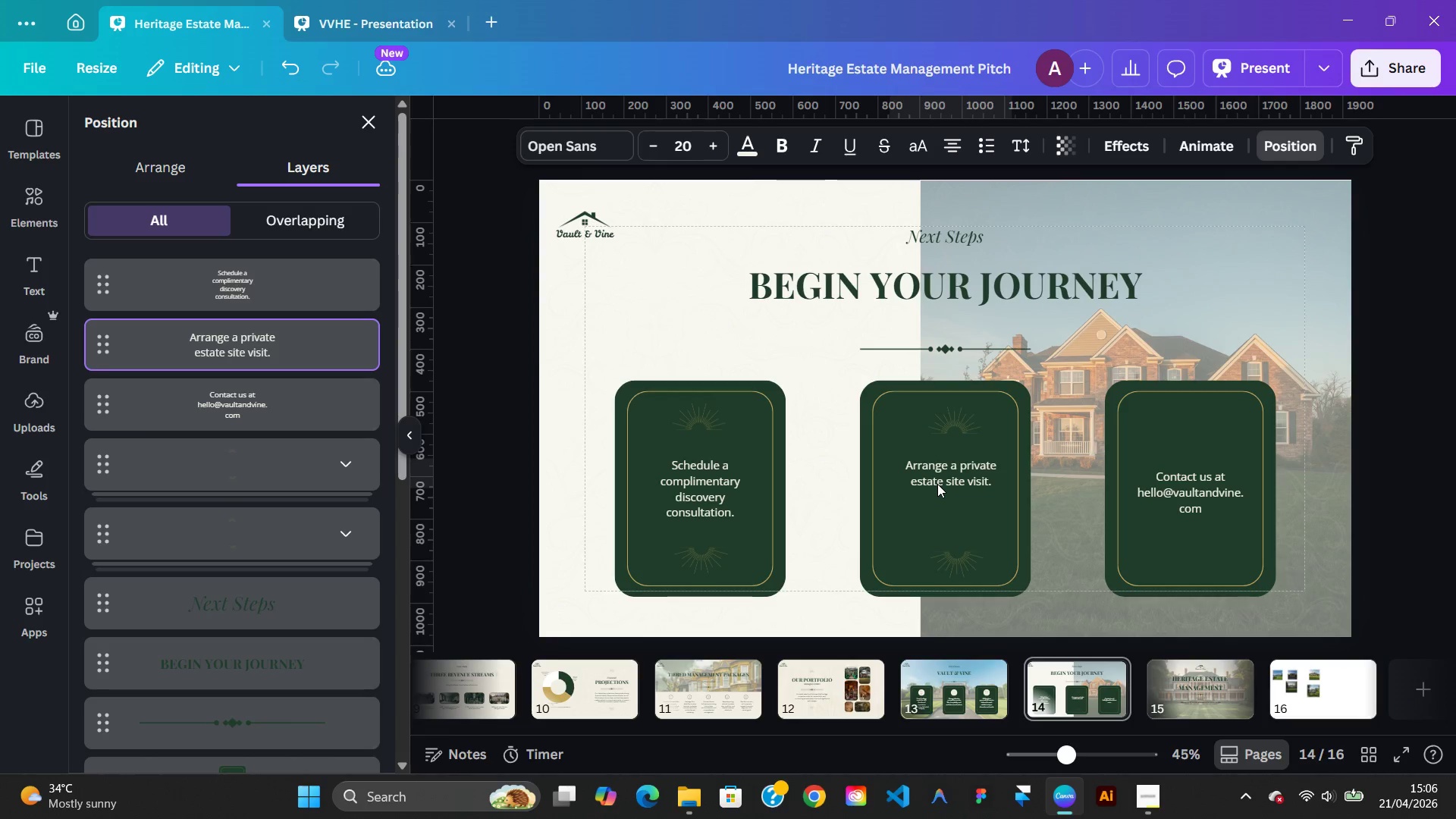 
key(ArrowLeft)
 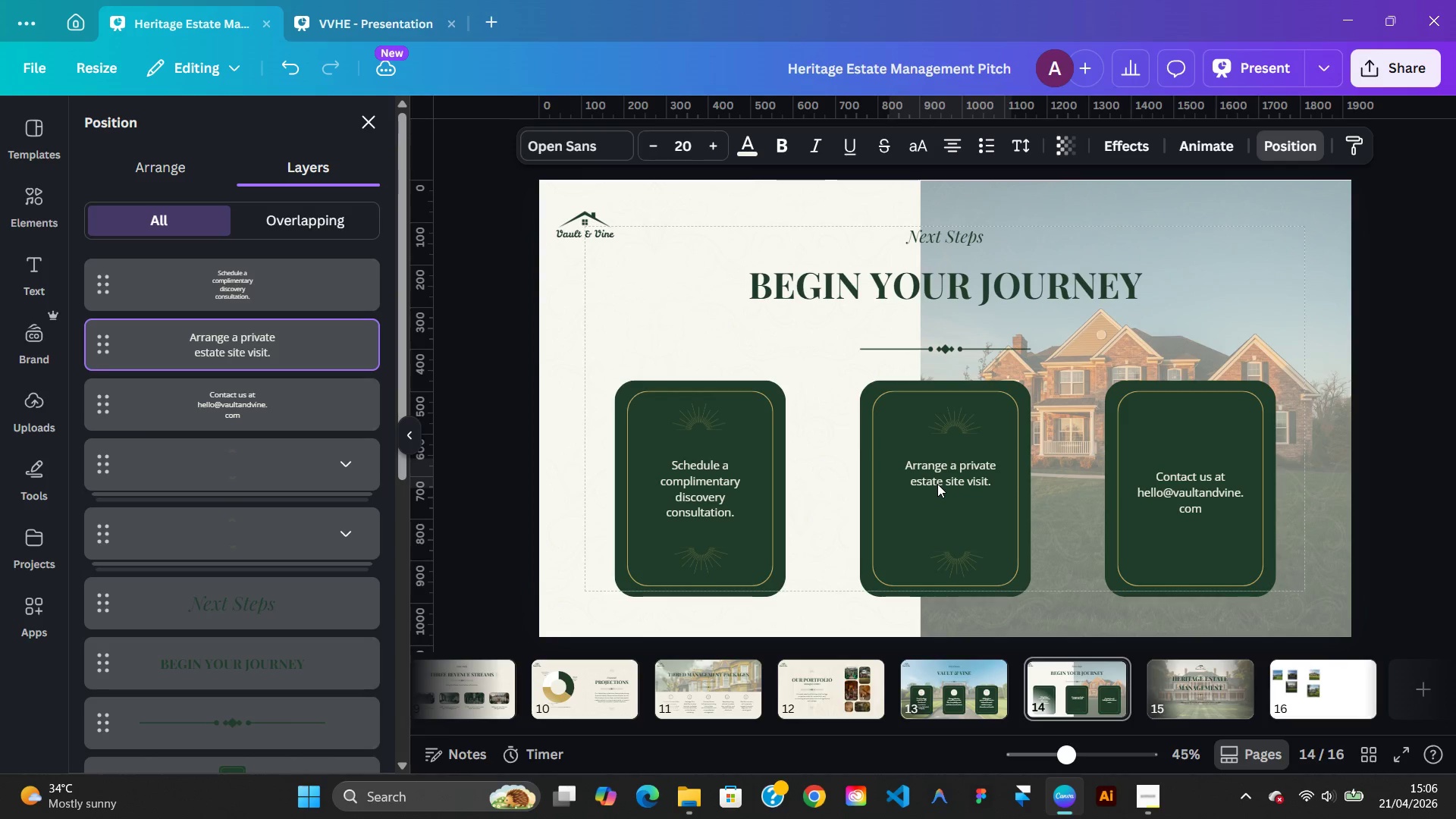 
key(ArrowLeft)
 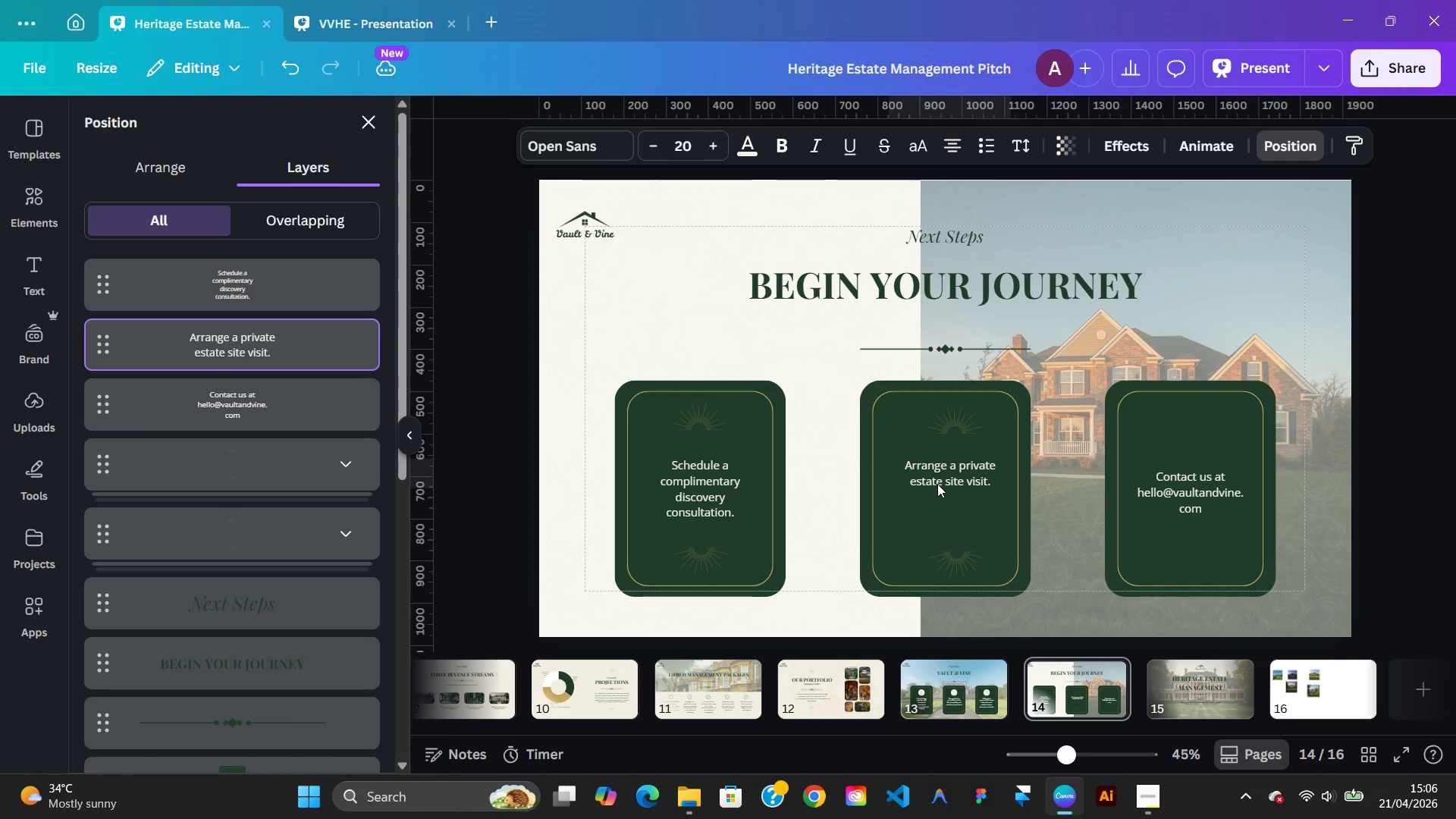 
key(ArrowLeft)
 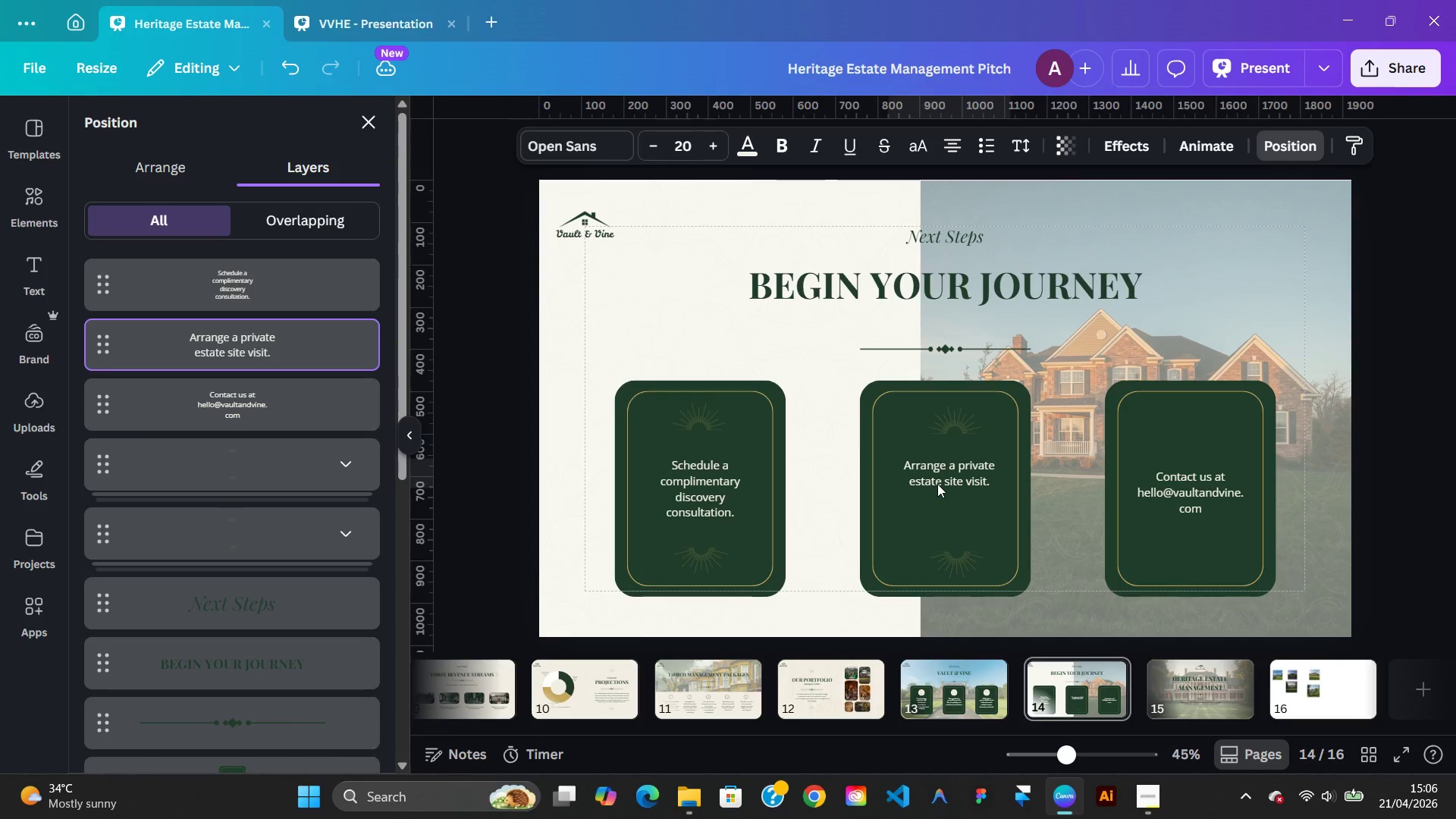 
key(ArrowLeft)
 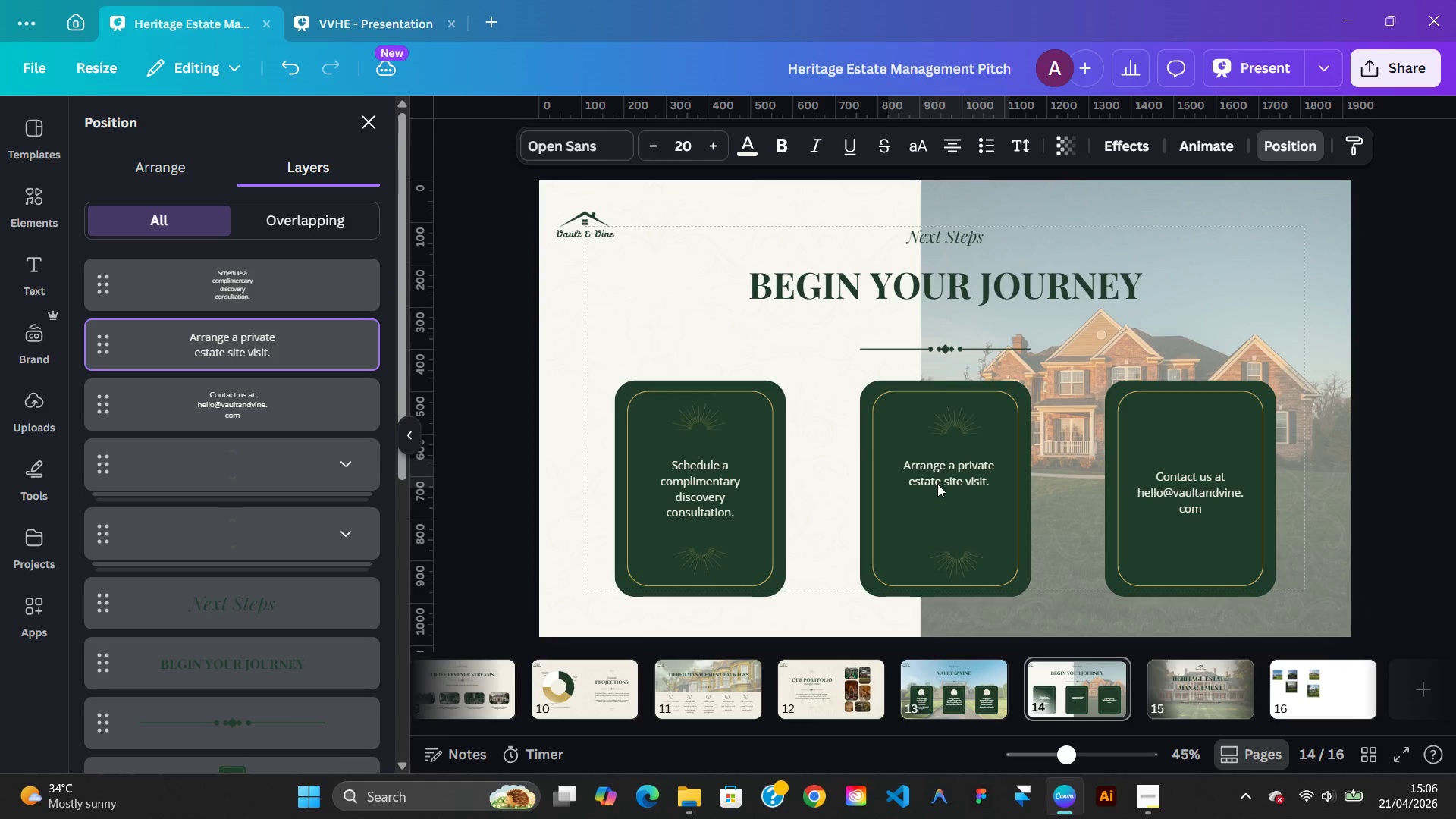 
key(ArrowLeft)
 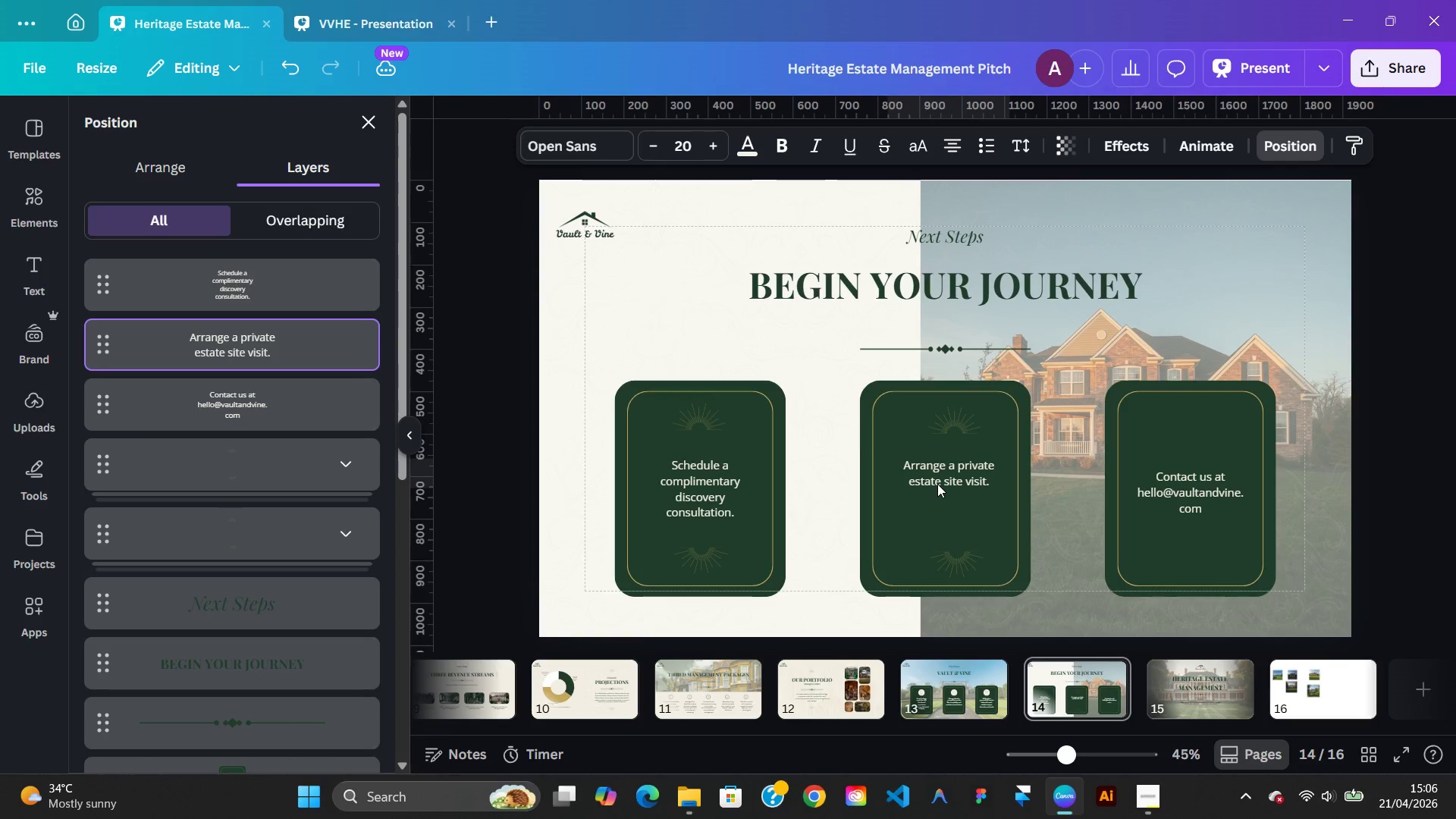 
key(ArrowLeft)
 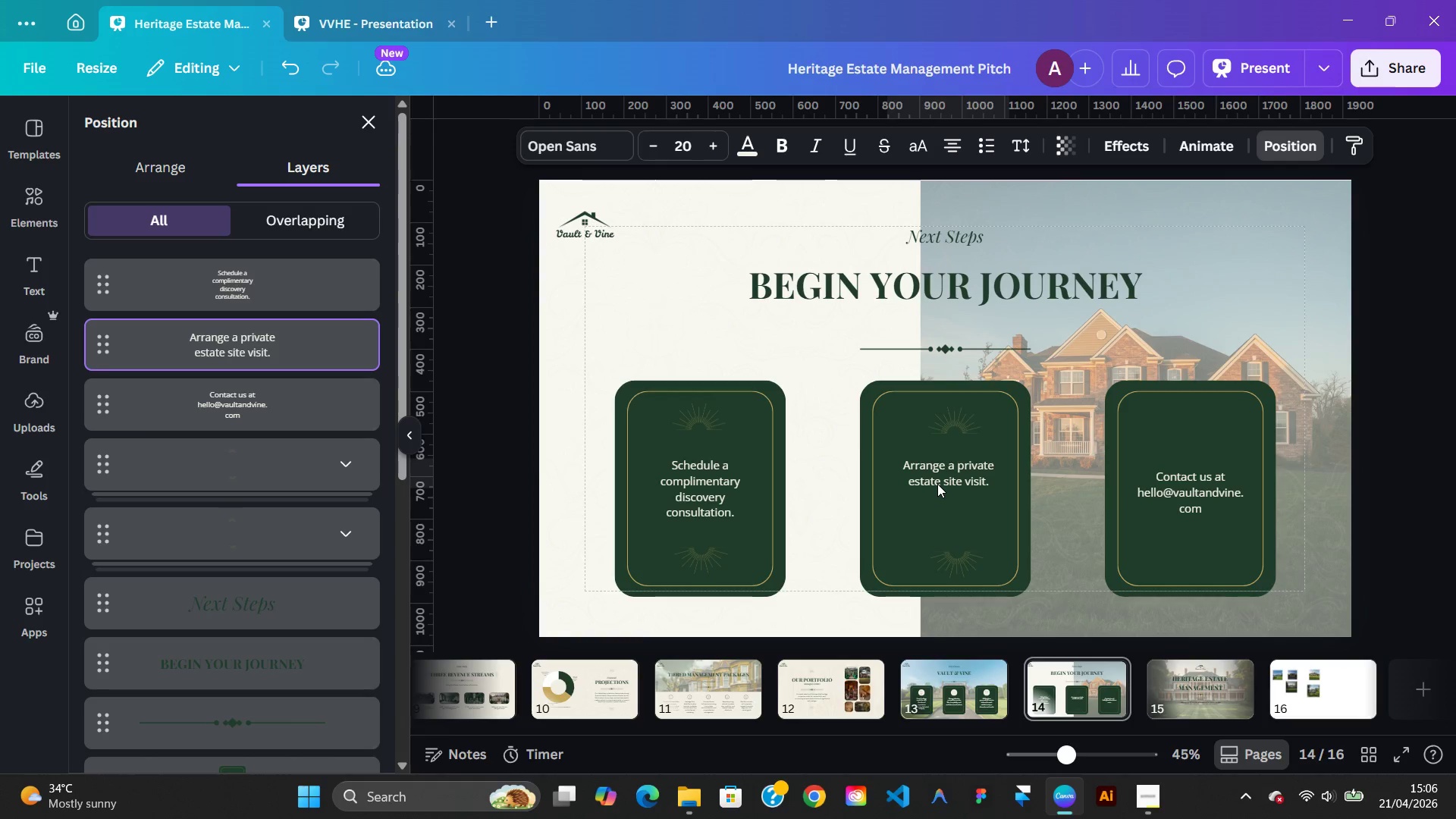 
key(ArrowLeft)
 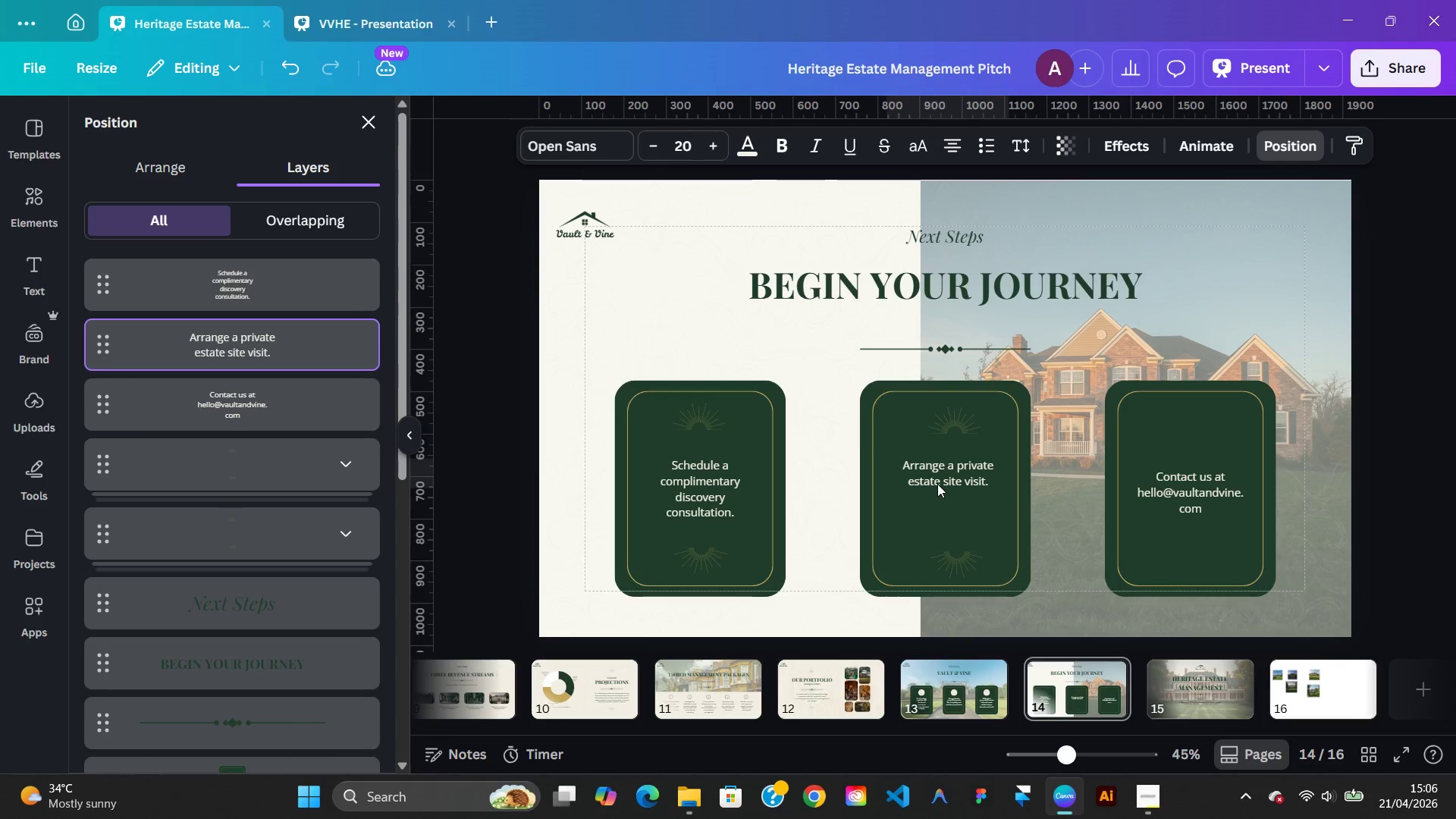 
key(ArrowLeft)
 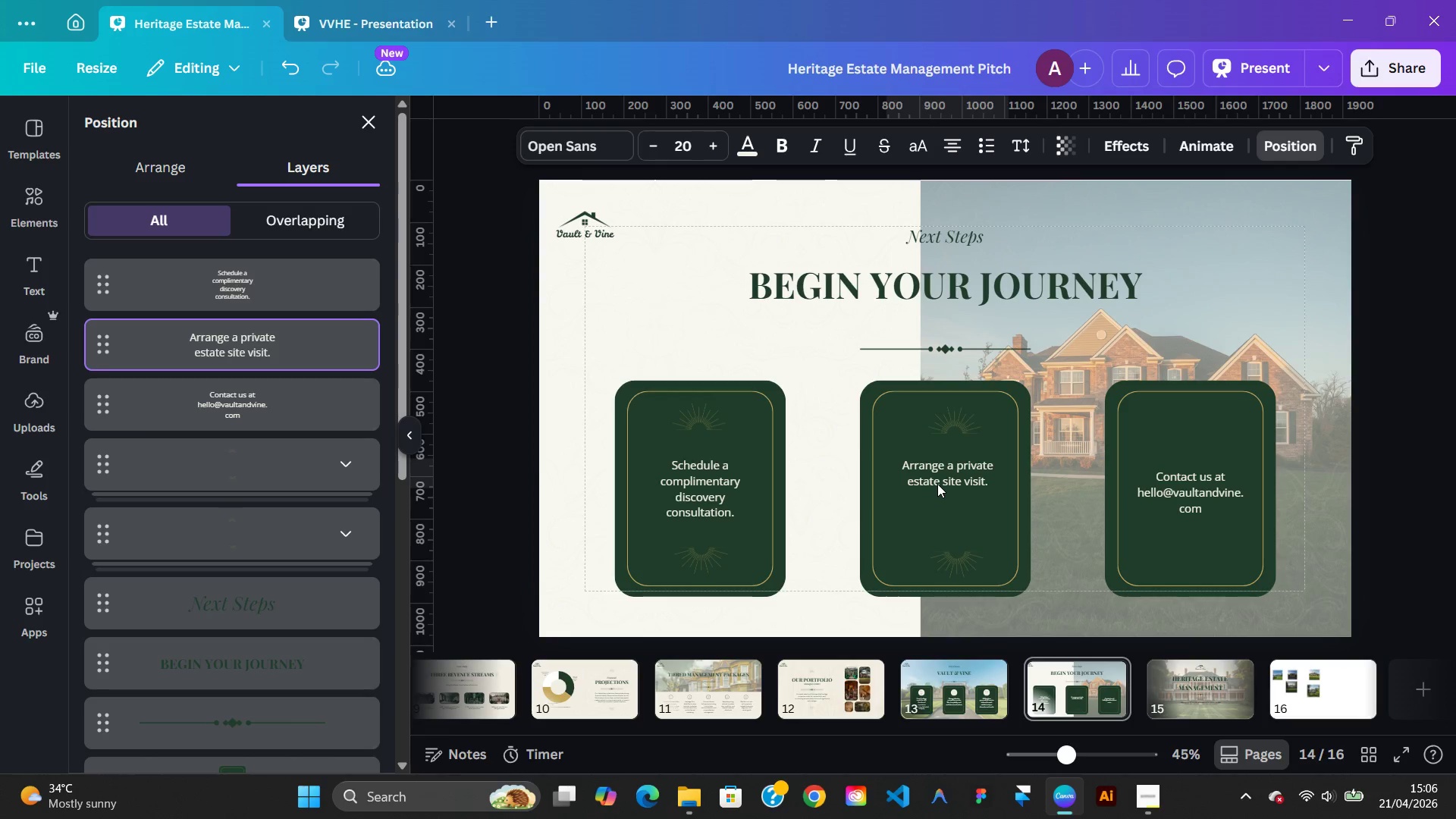 
key(ArrowLeft)
 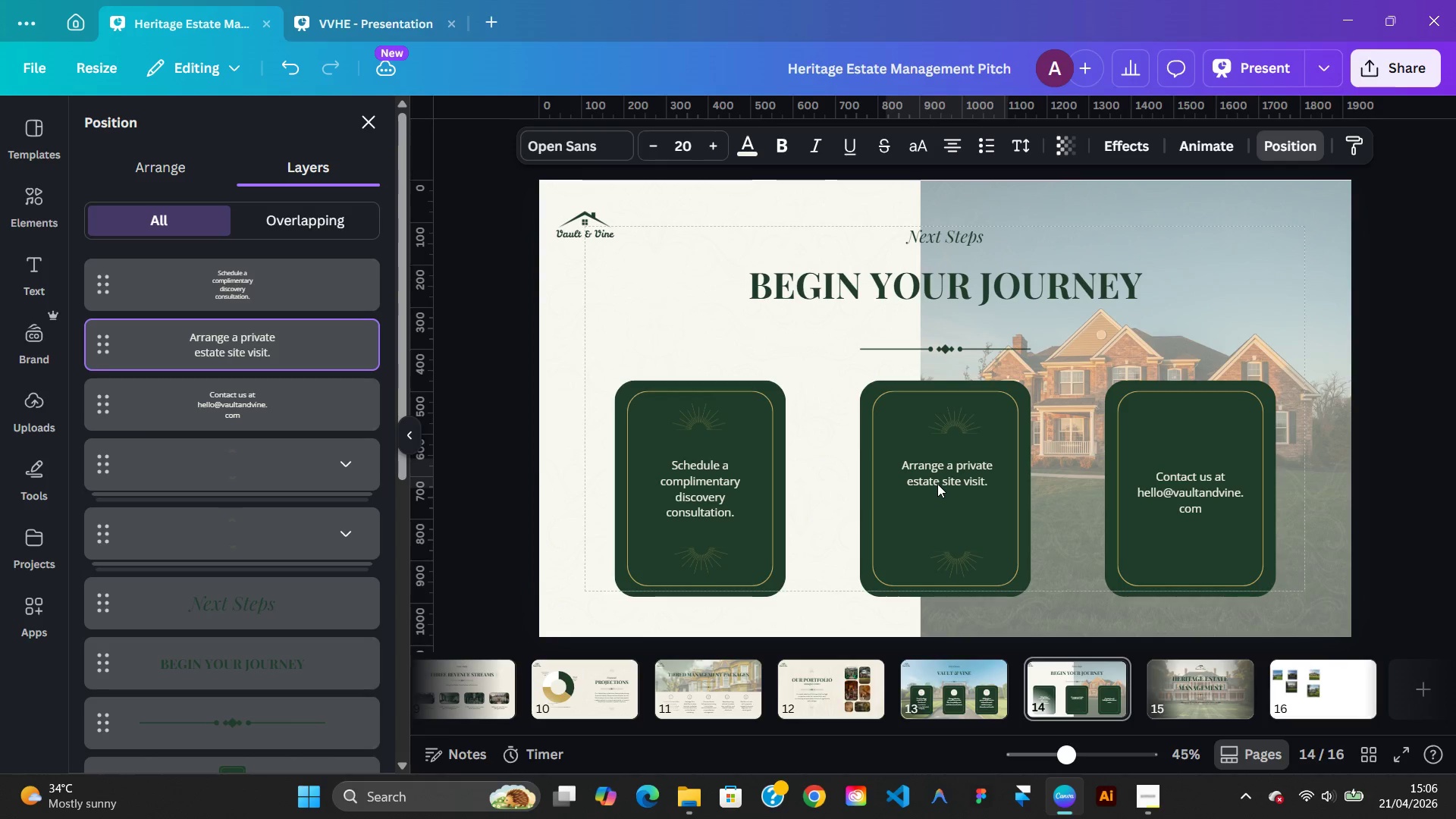 
key(ArrowLeft)
 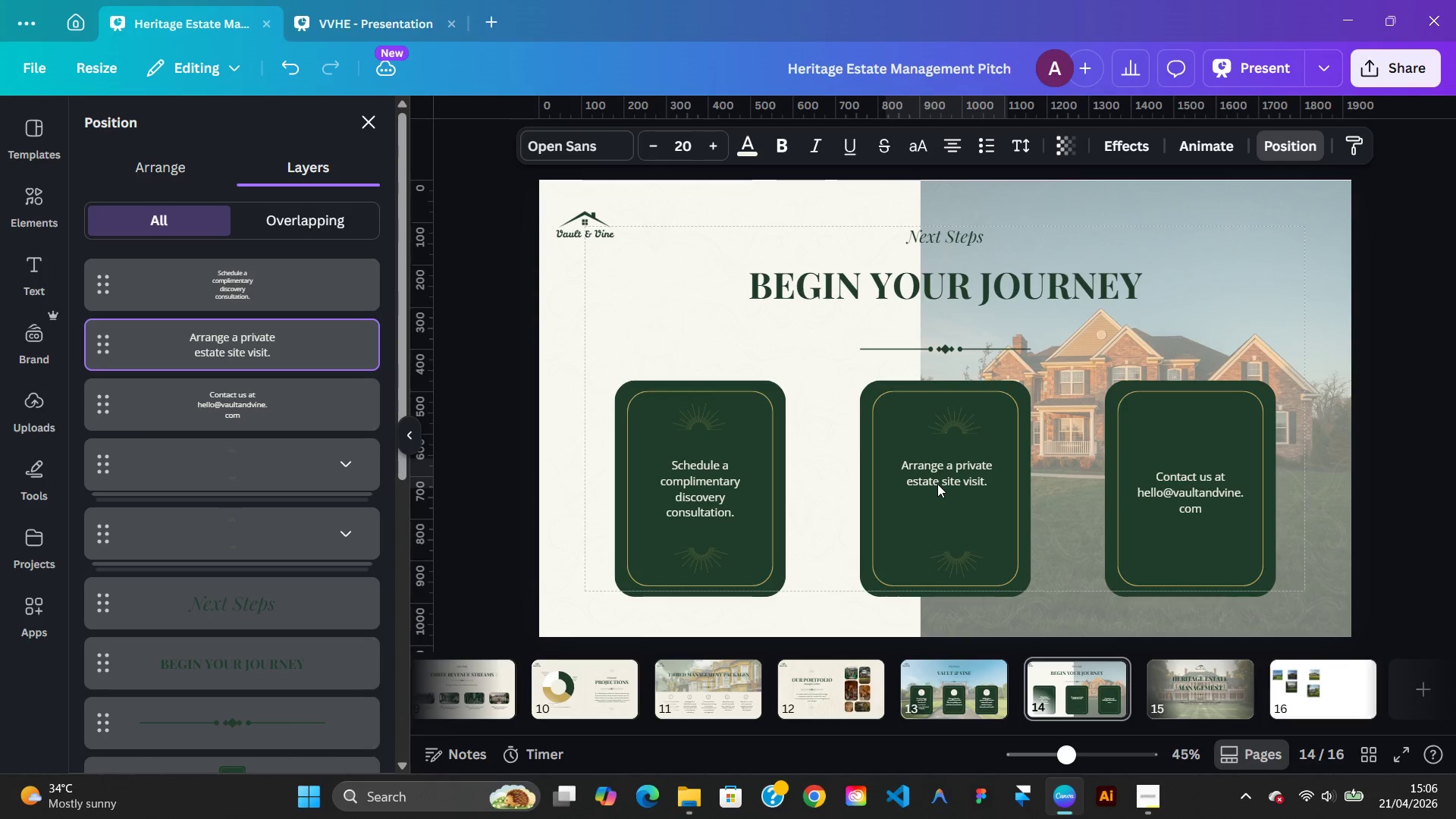 
key(ArrowLeft)
 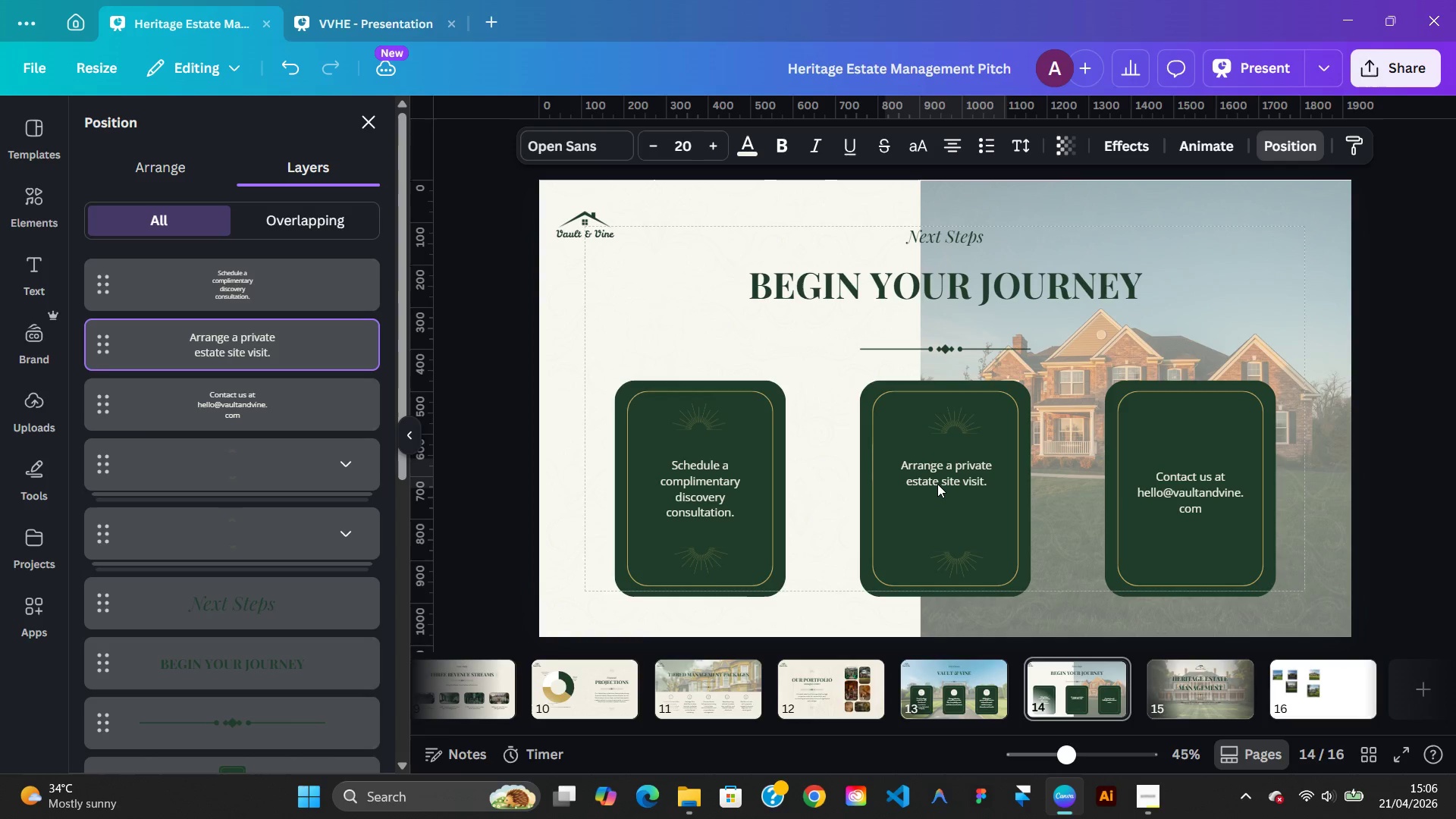 
key(ArrowLeft)
 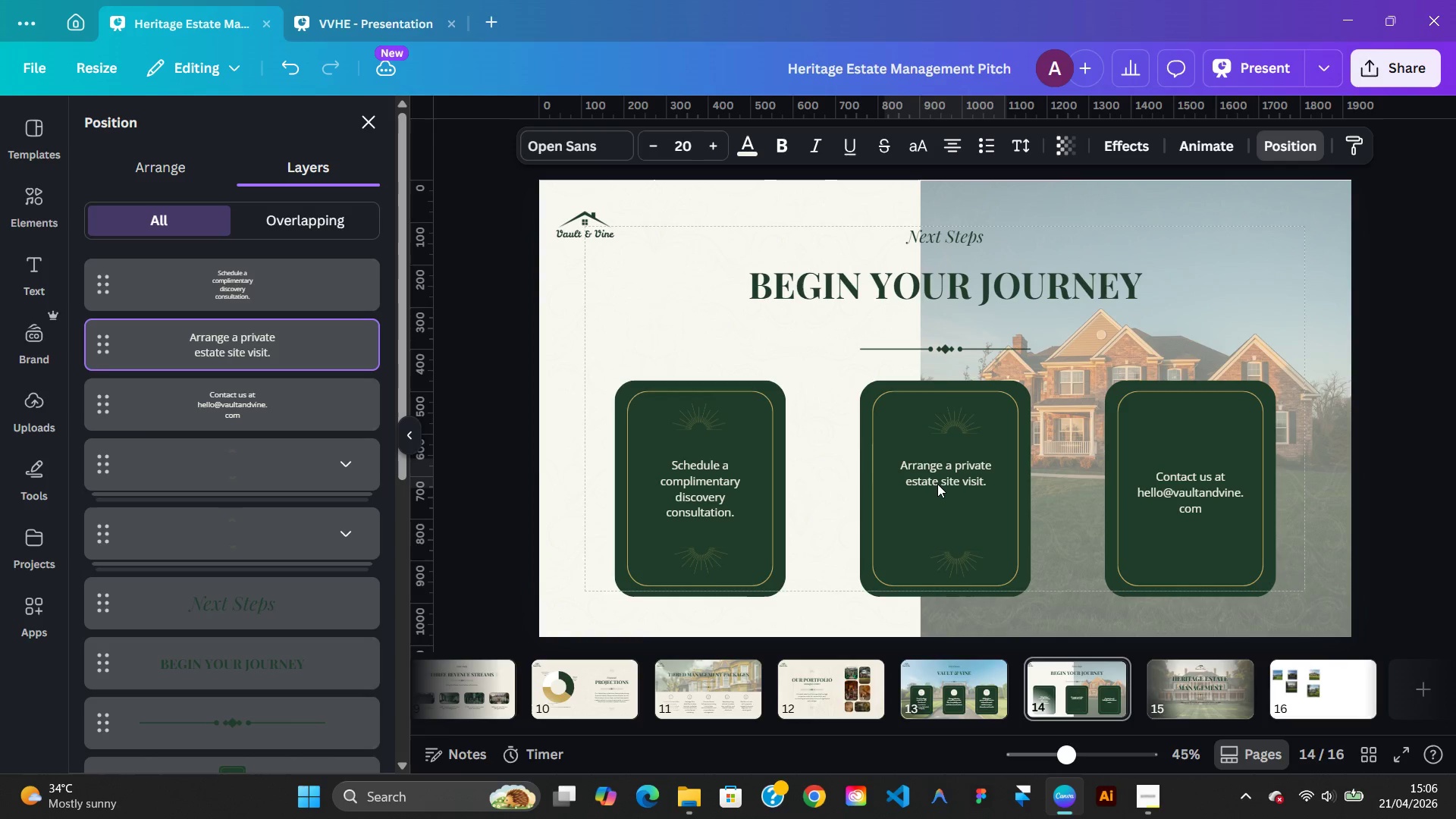 
key(ArrowLeft)
 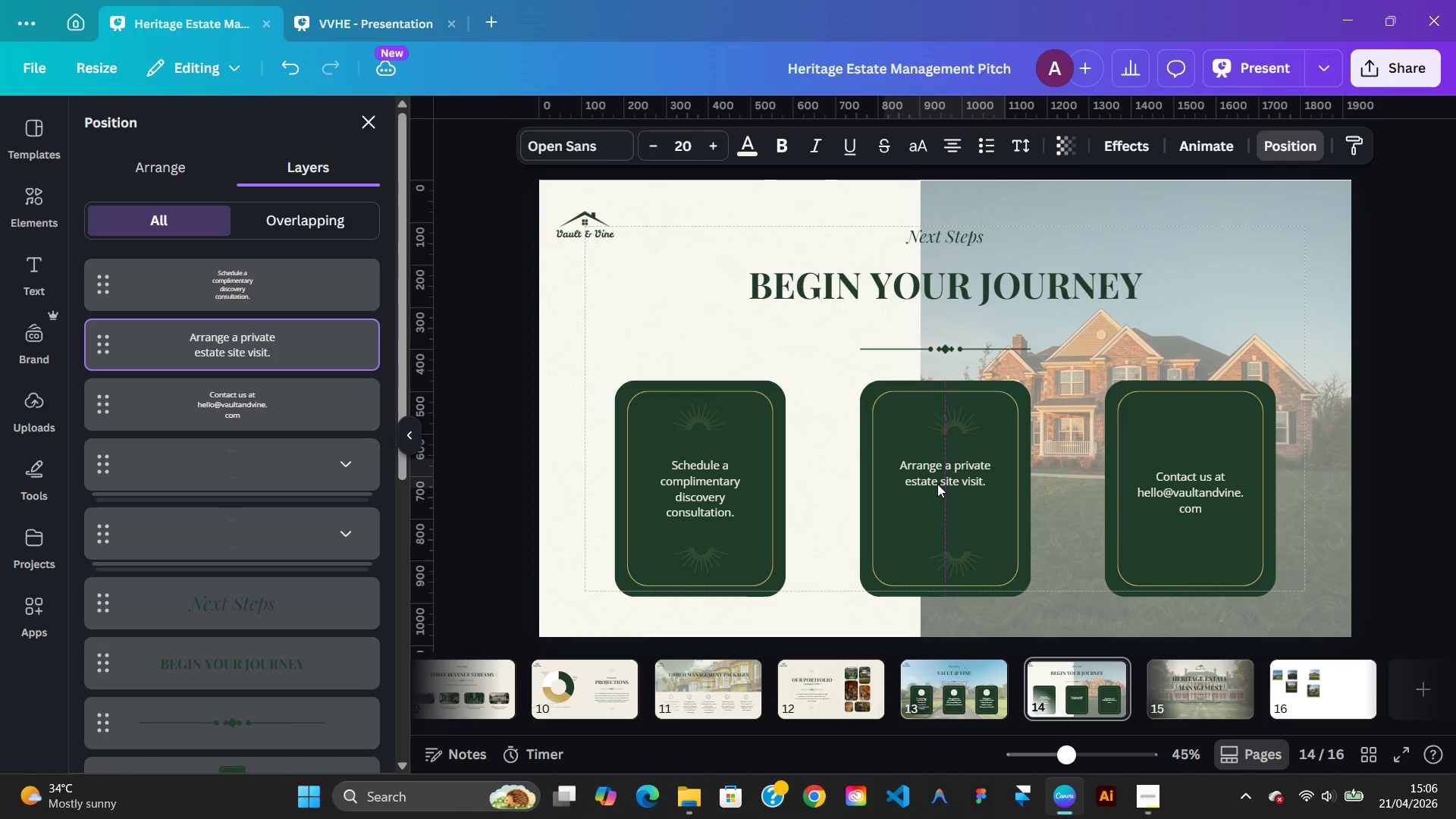 
key(ArrowLeft)
 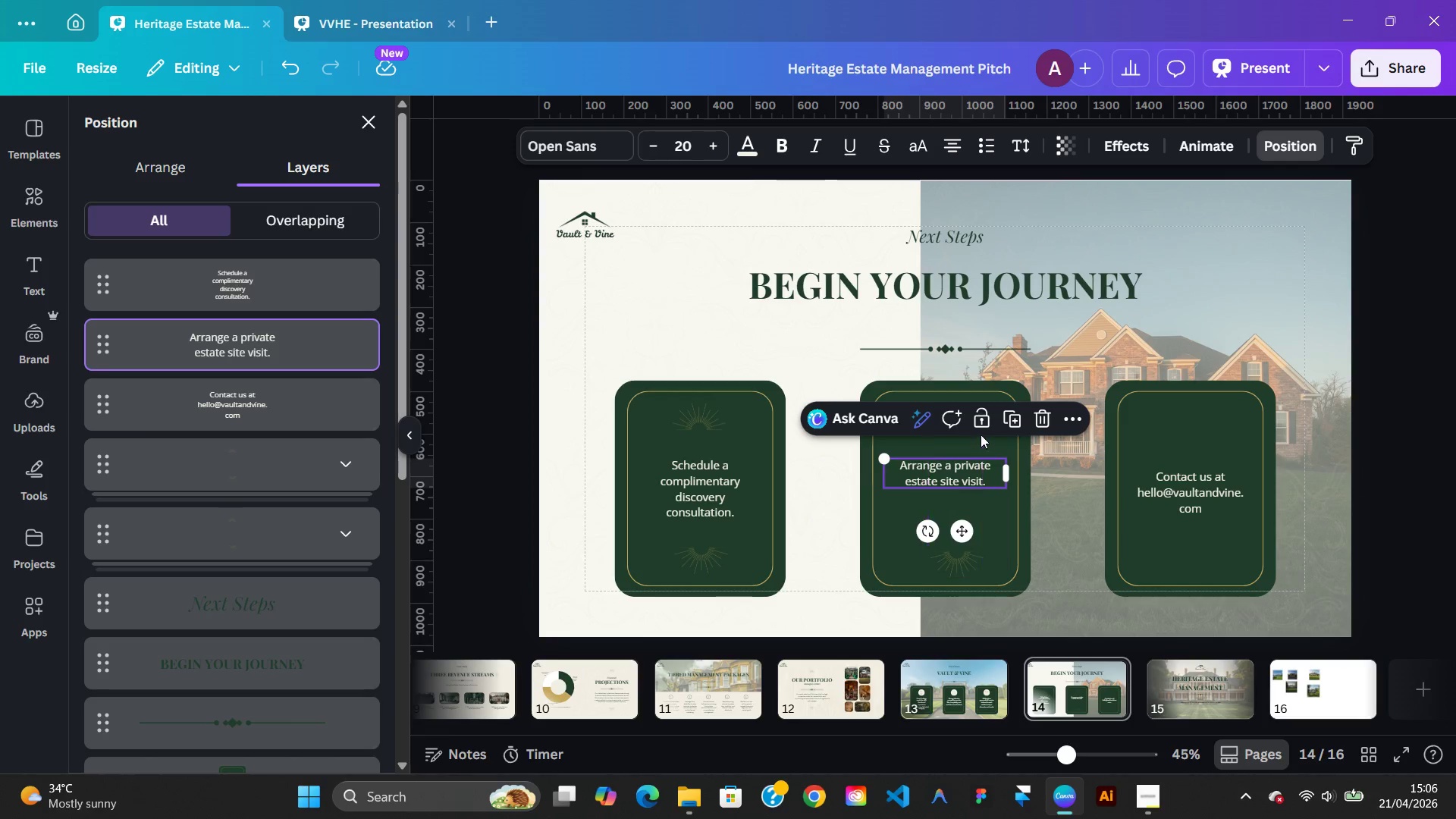 
left_click([968, 440])
 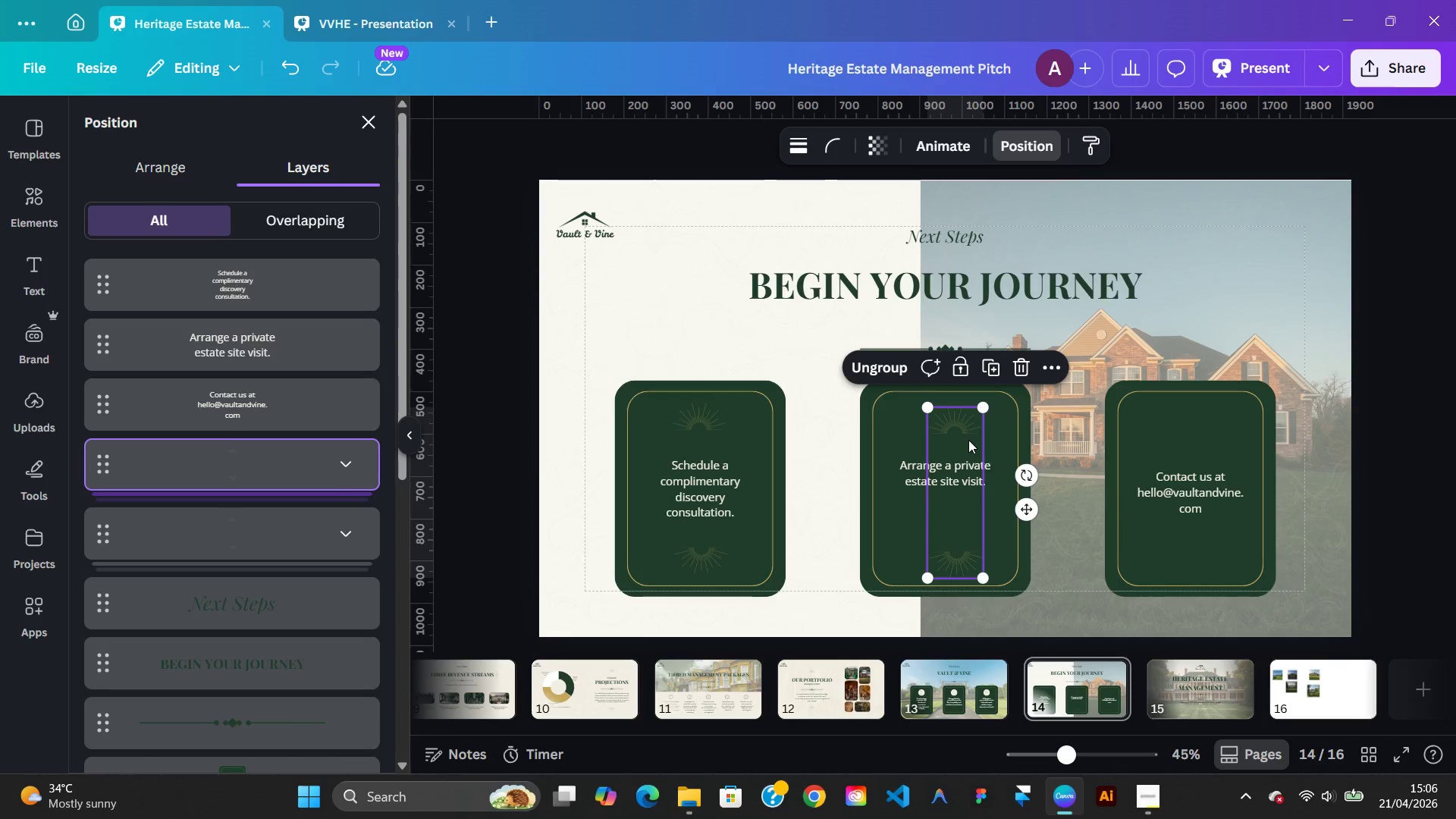 
key(ArrowLeft)
 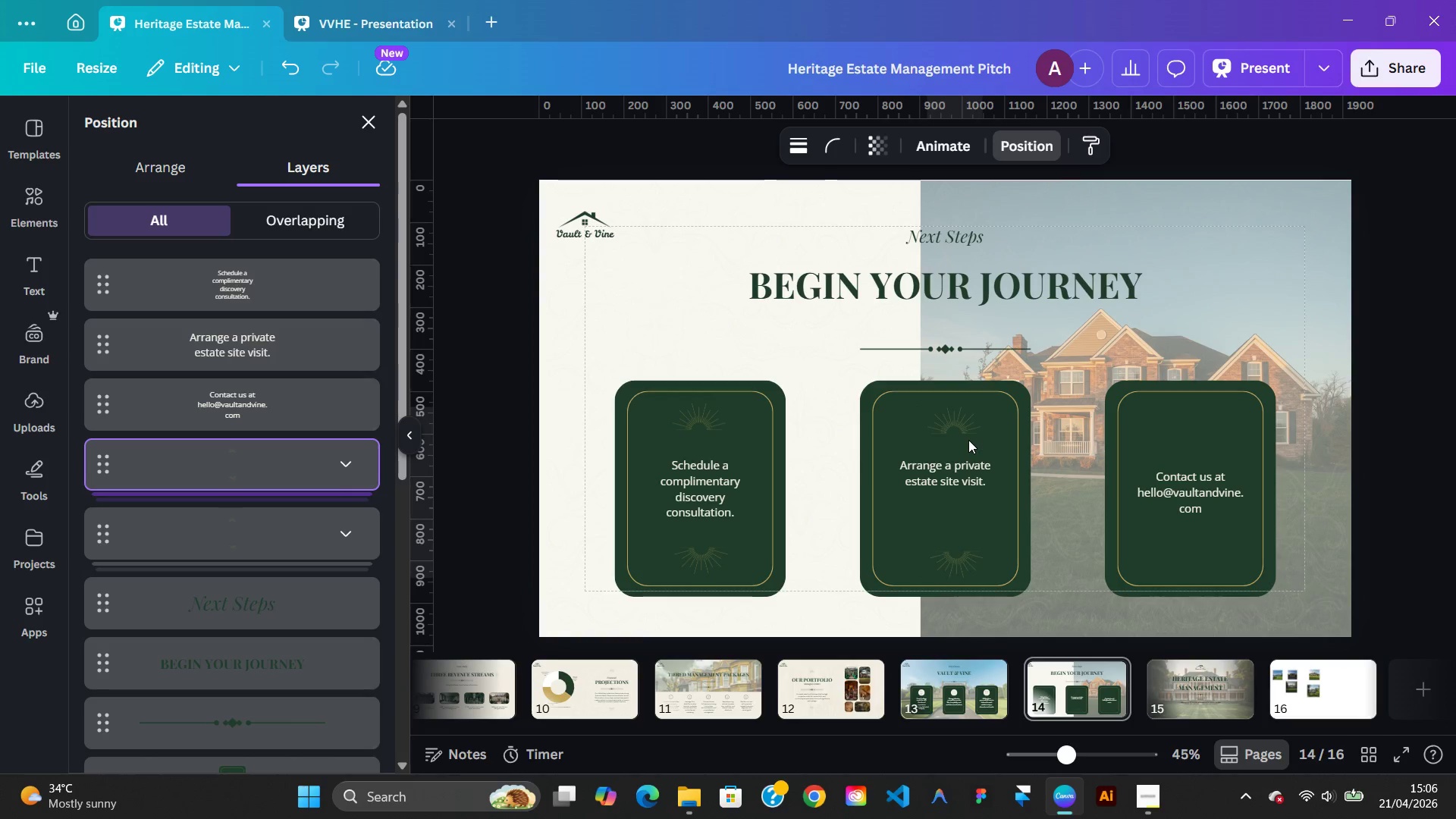 
hold_key(key=ArrowLeft, duration=1.09)
 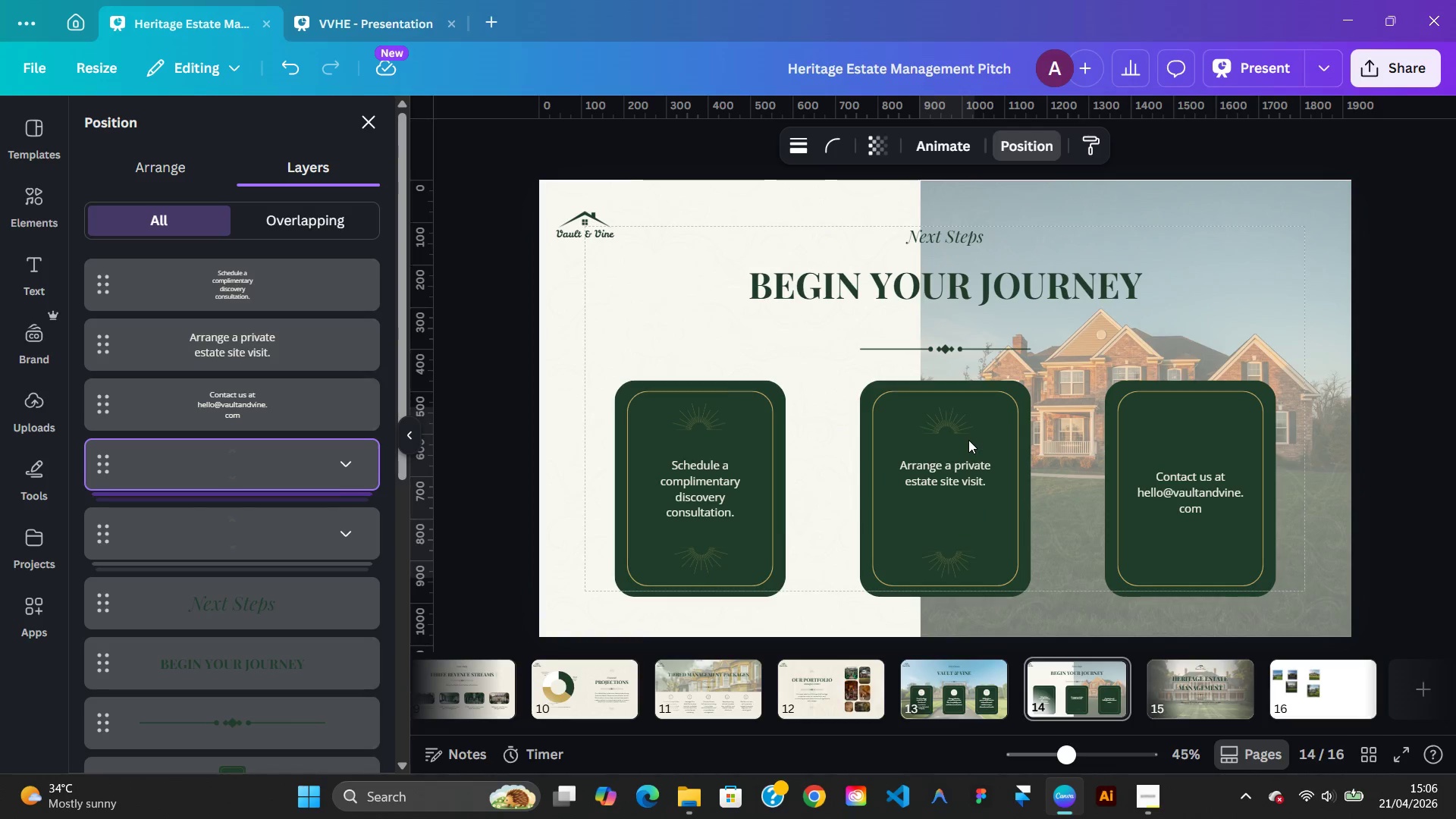 
key(ArrowLeft)
 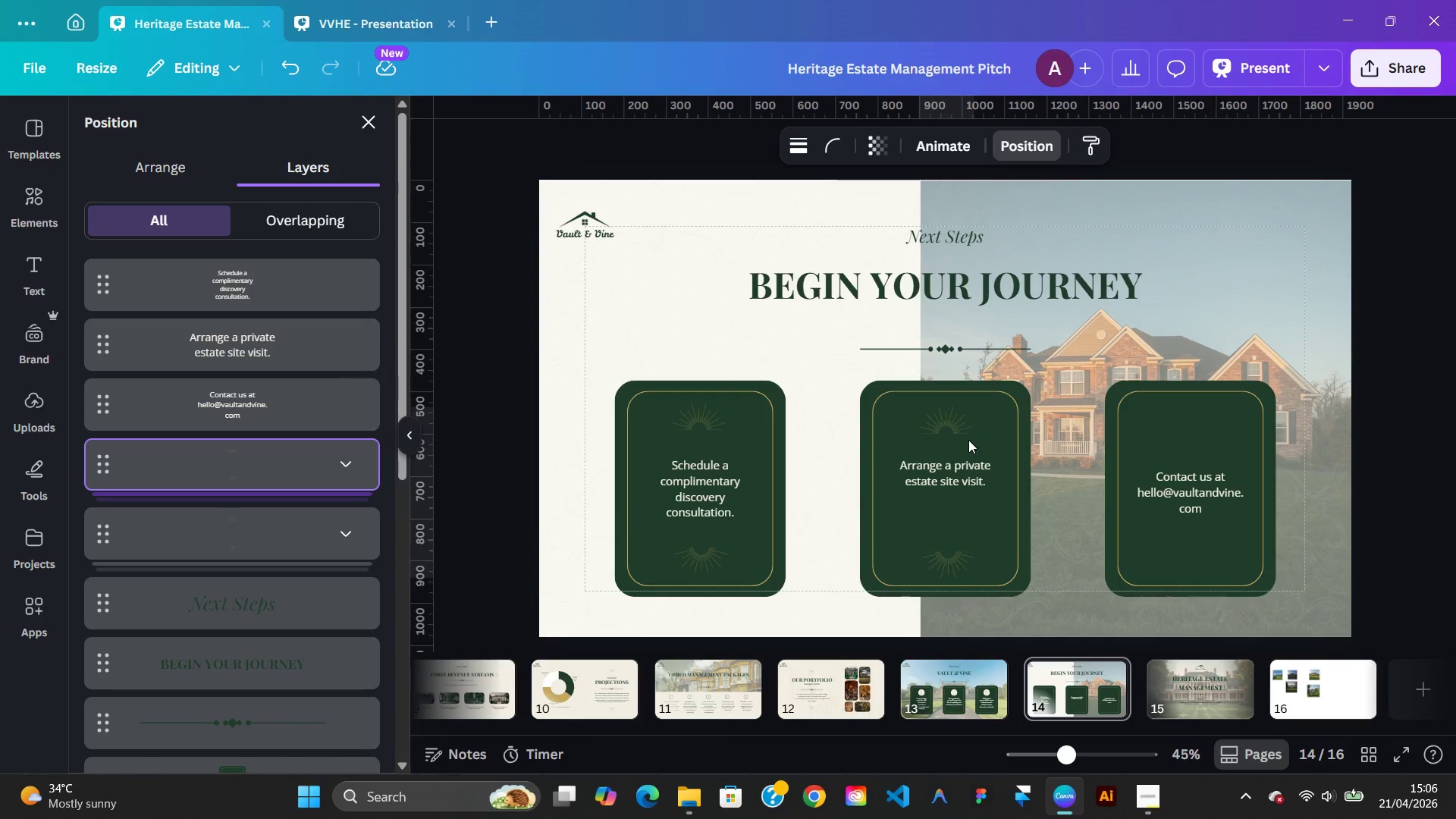 
key(ArrowLeft)
 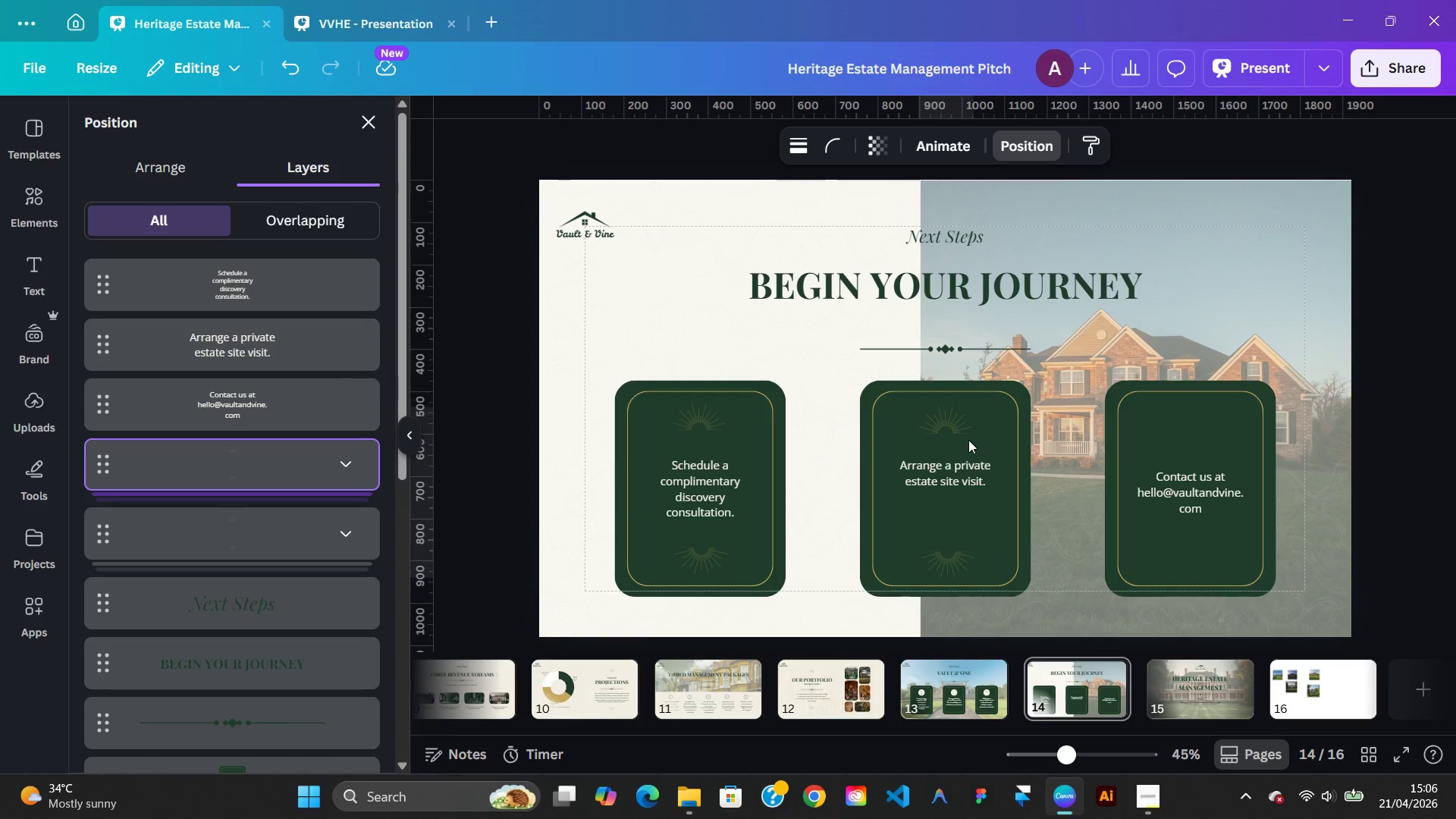 
key(ArrowLeft)
 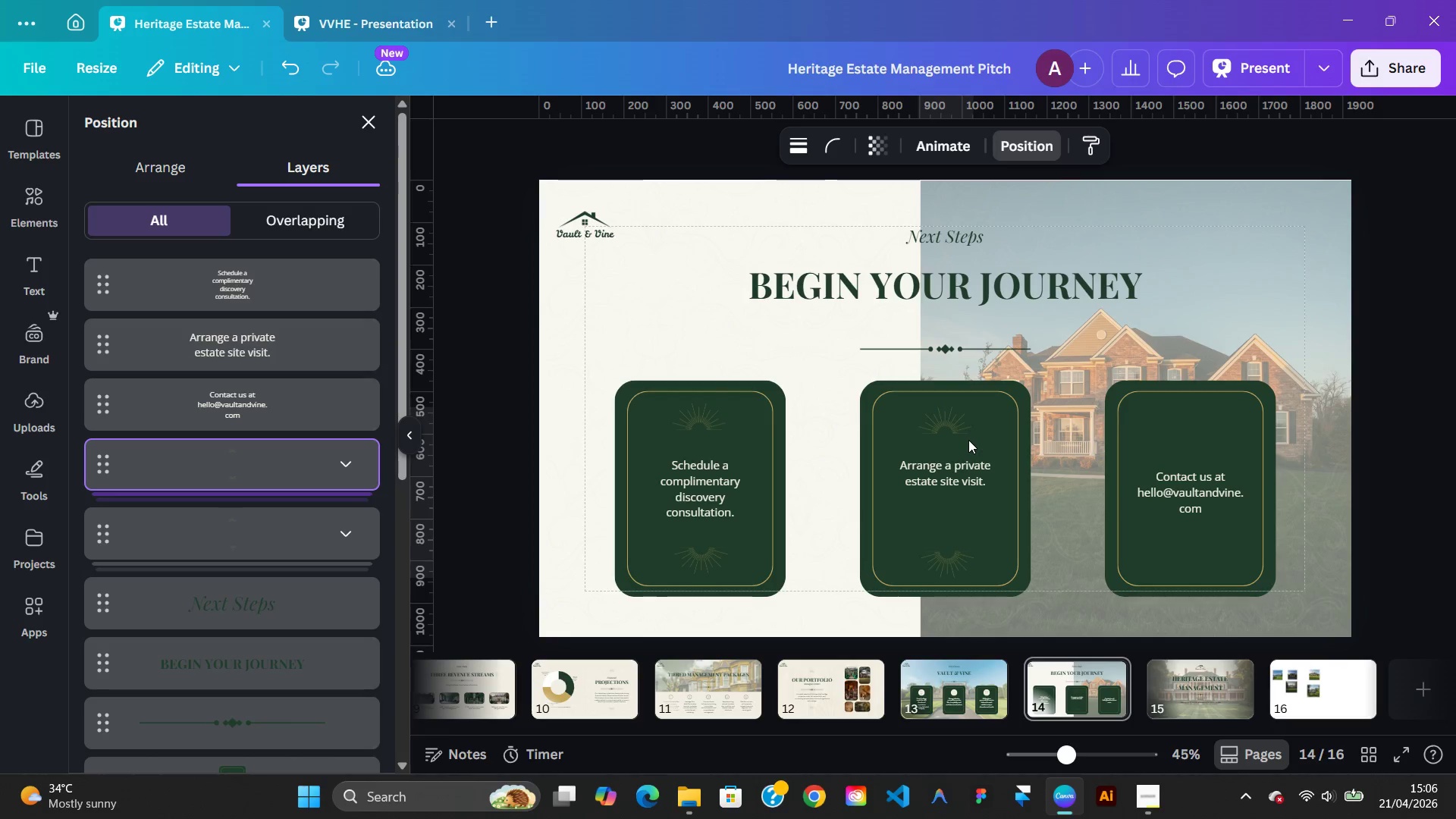 
key(ArrowLeft)
 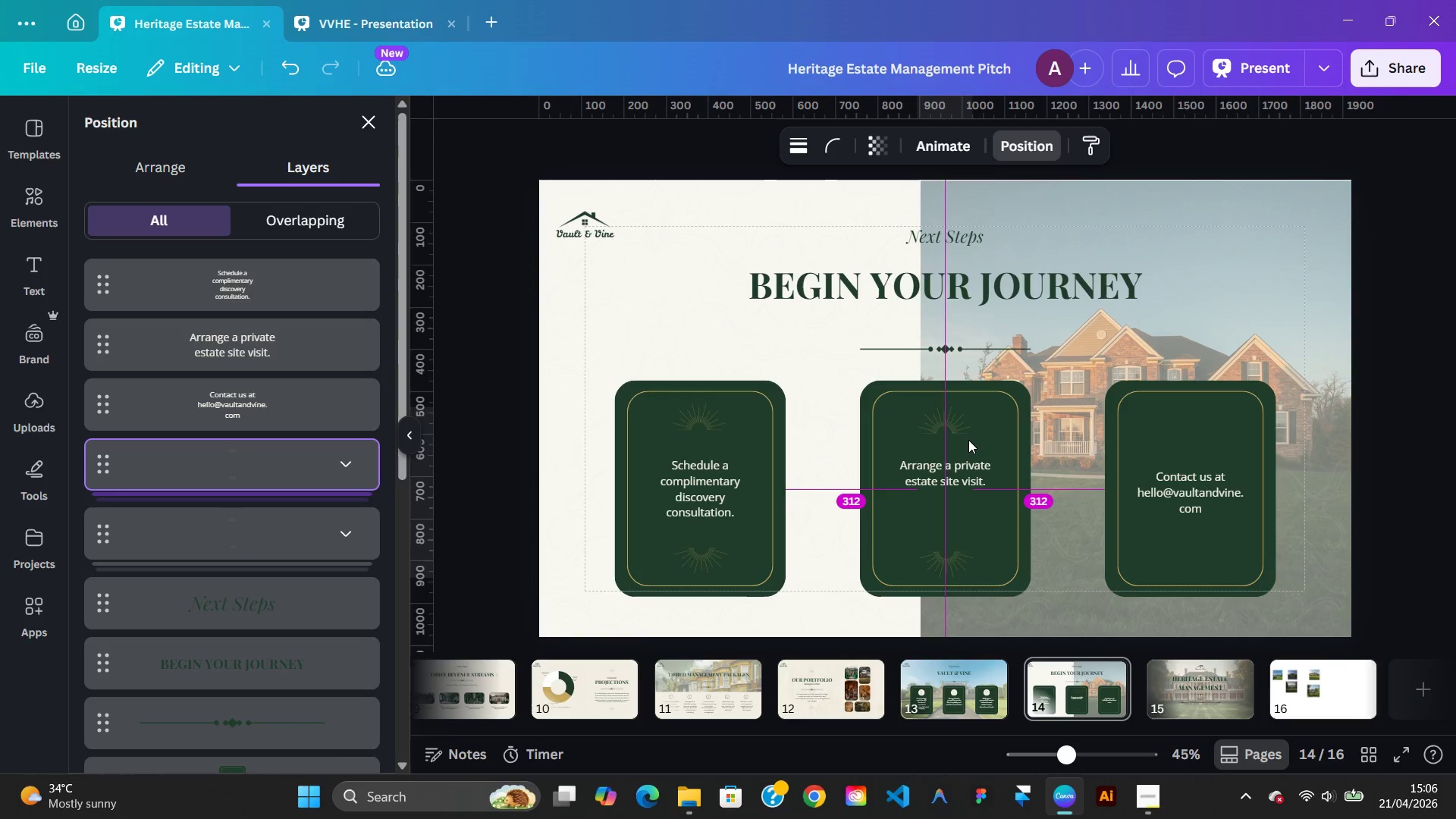 
key(ArrowLeft)
 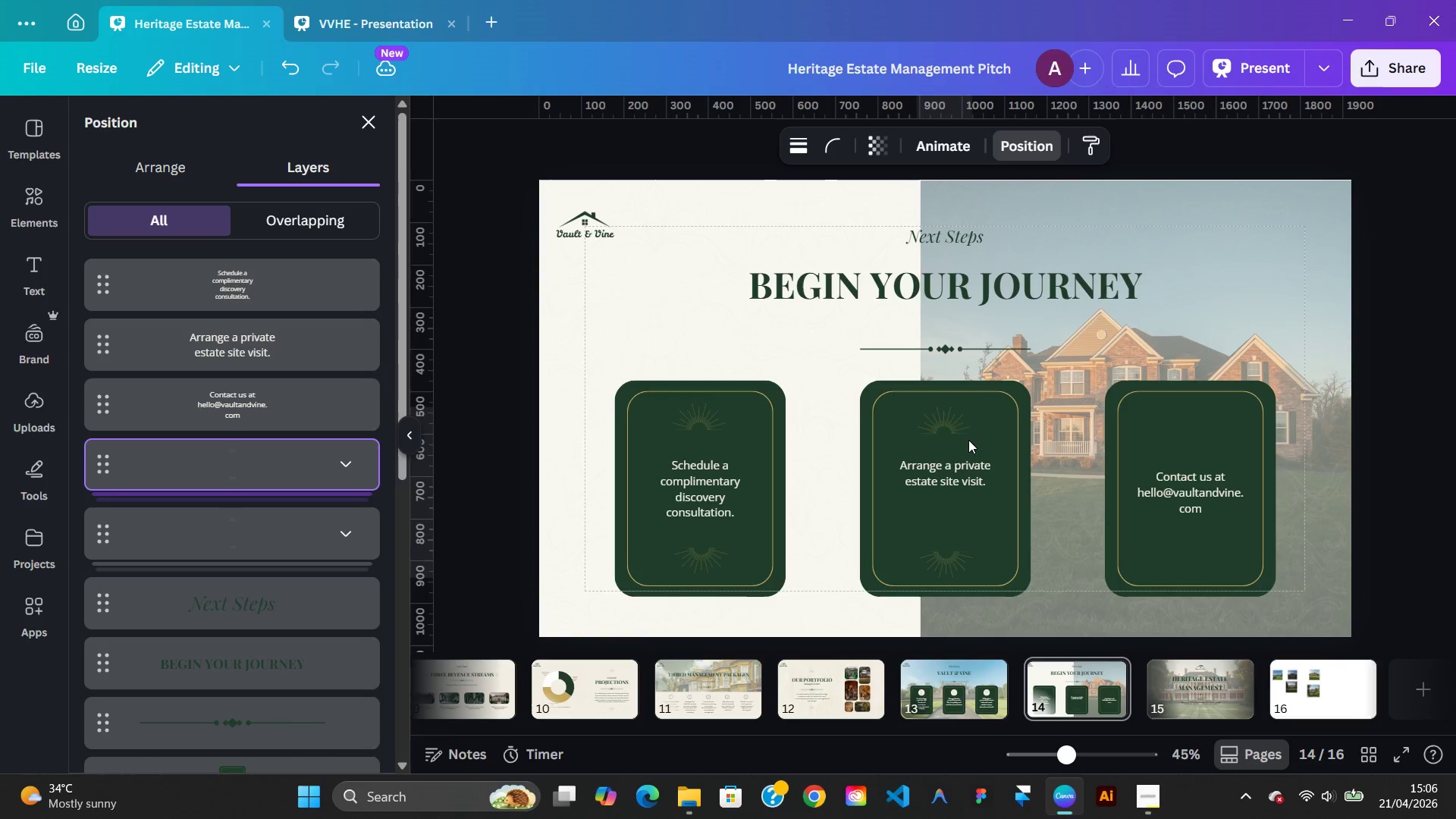 
key(ArrowLeft)
 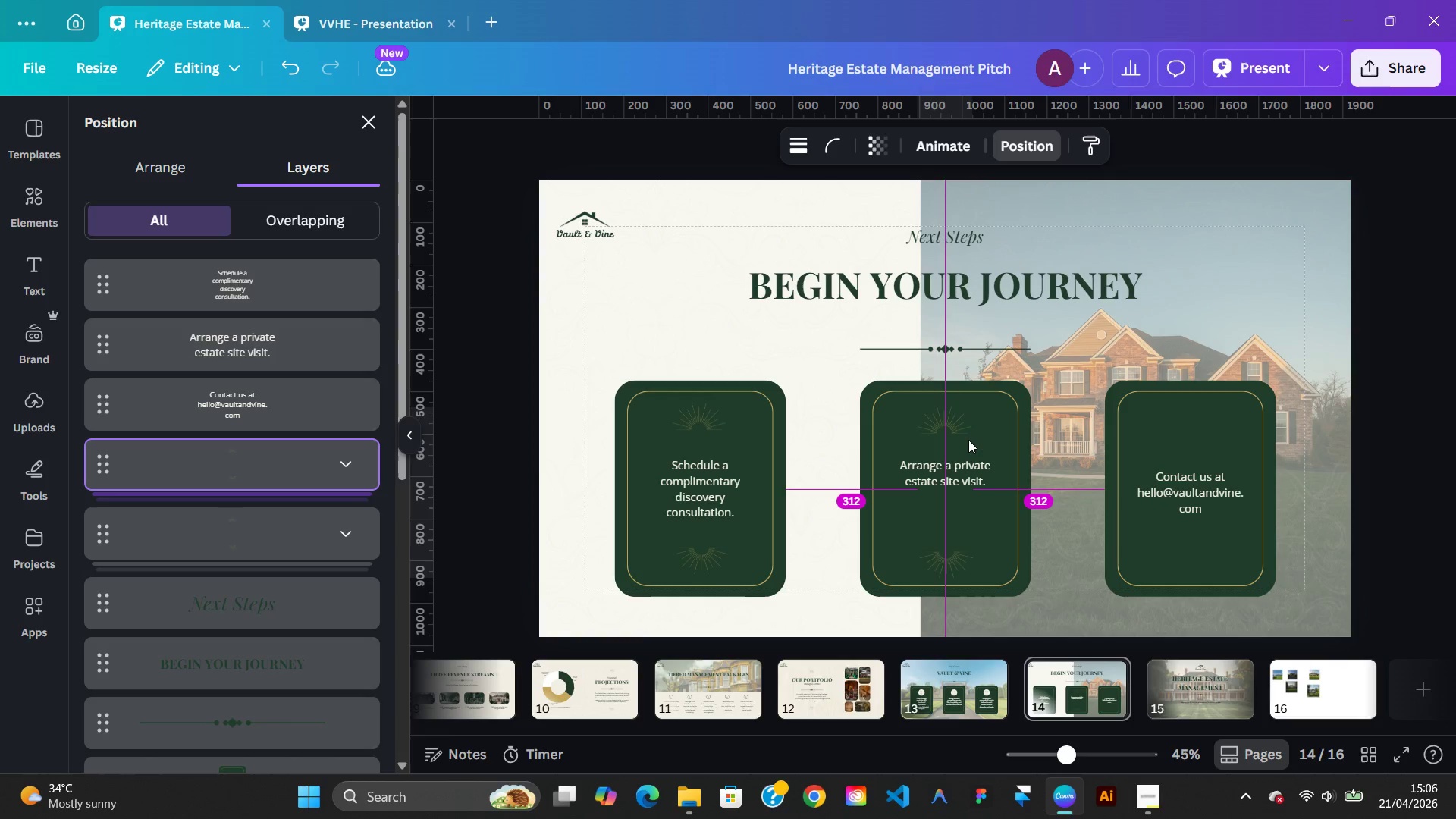 
key(ArrowRight)
 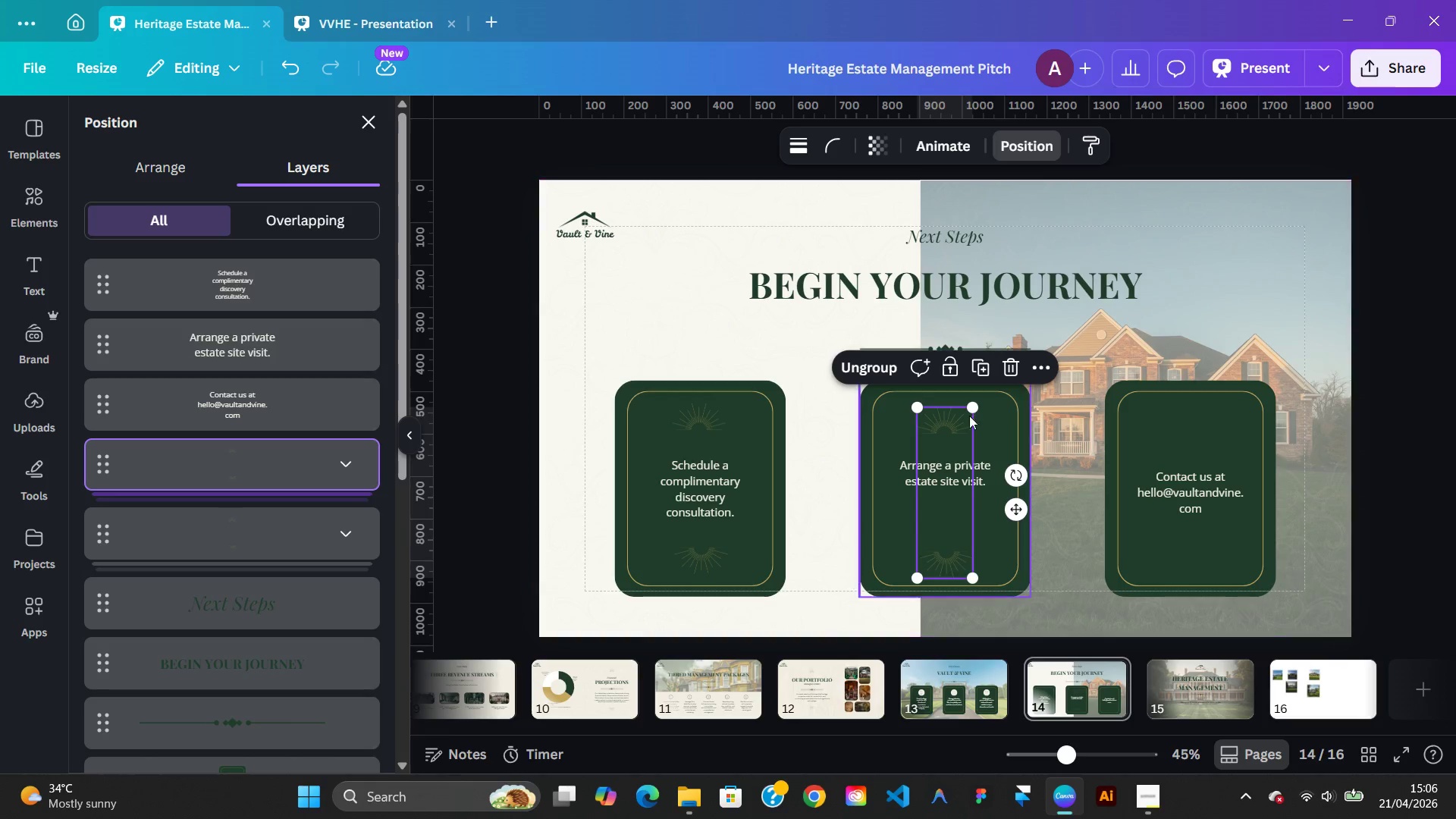 
wait(6.84)
 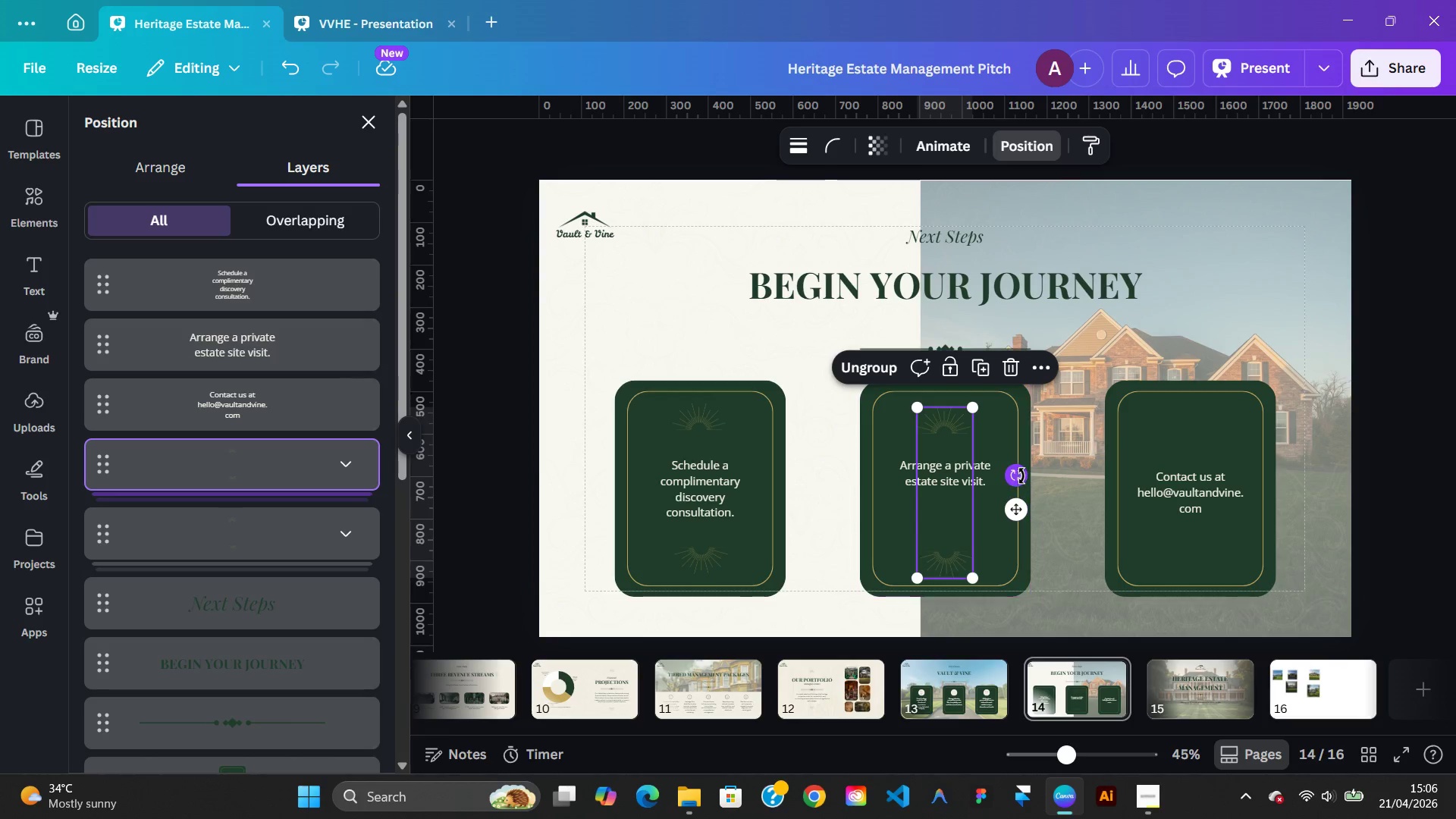 
left_click([378, 35])
 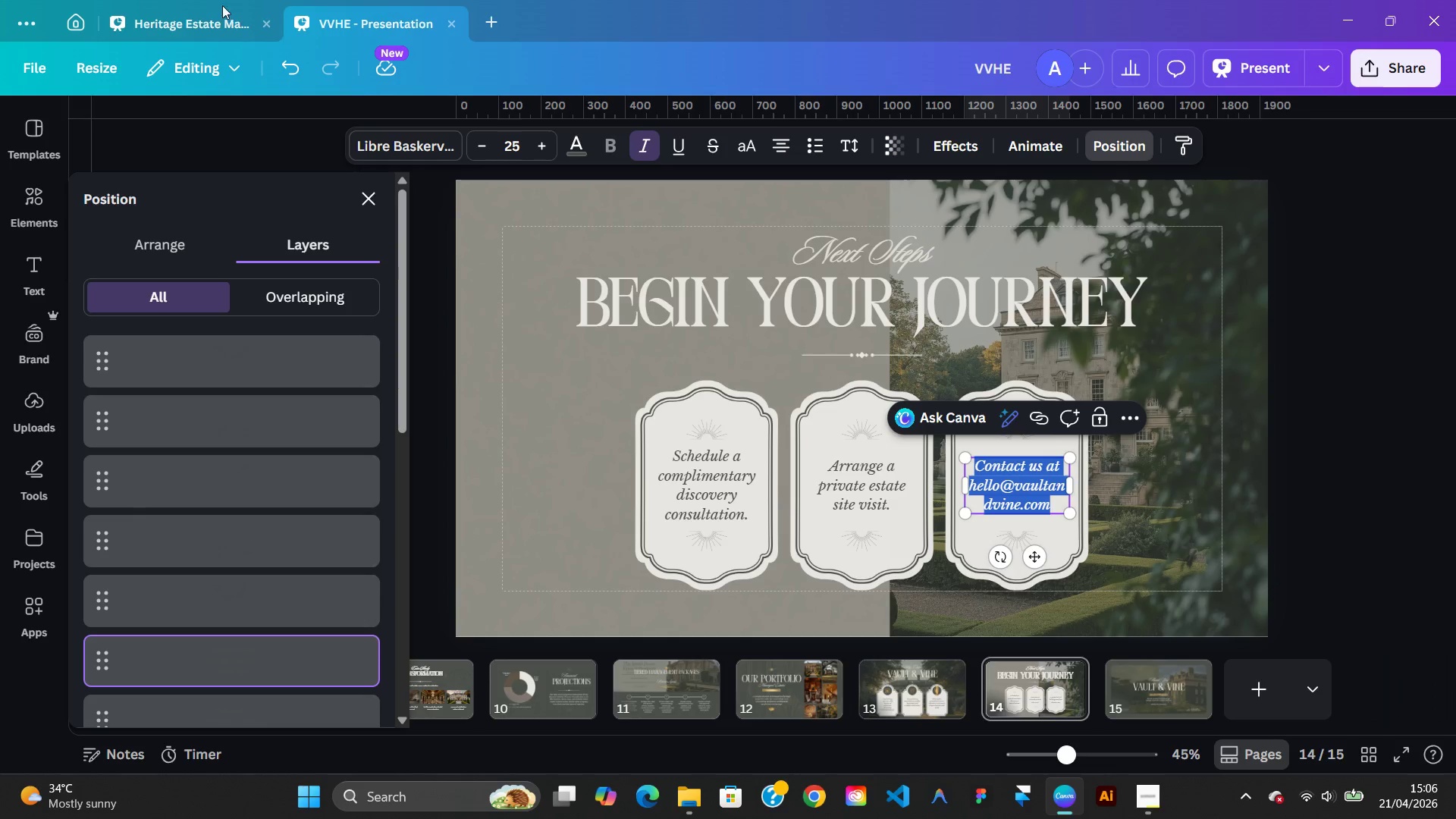 
left_click([206, 19])
 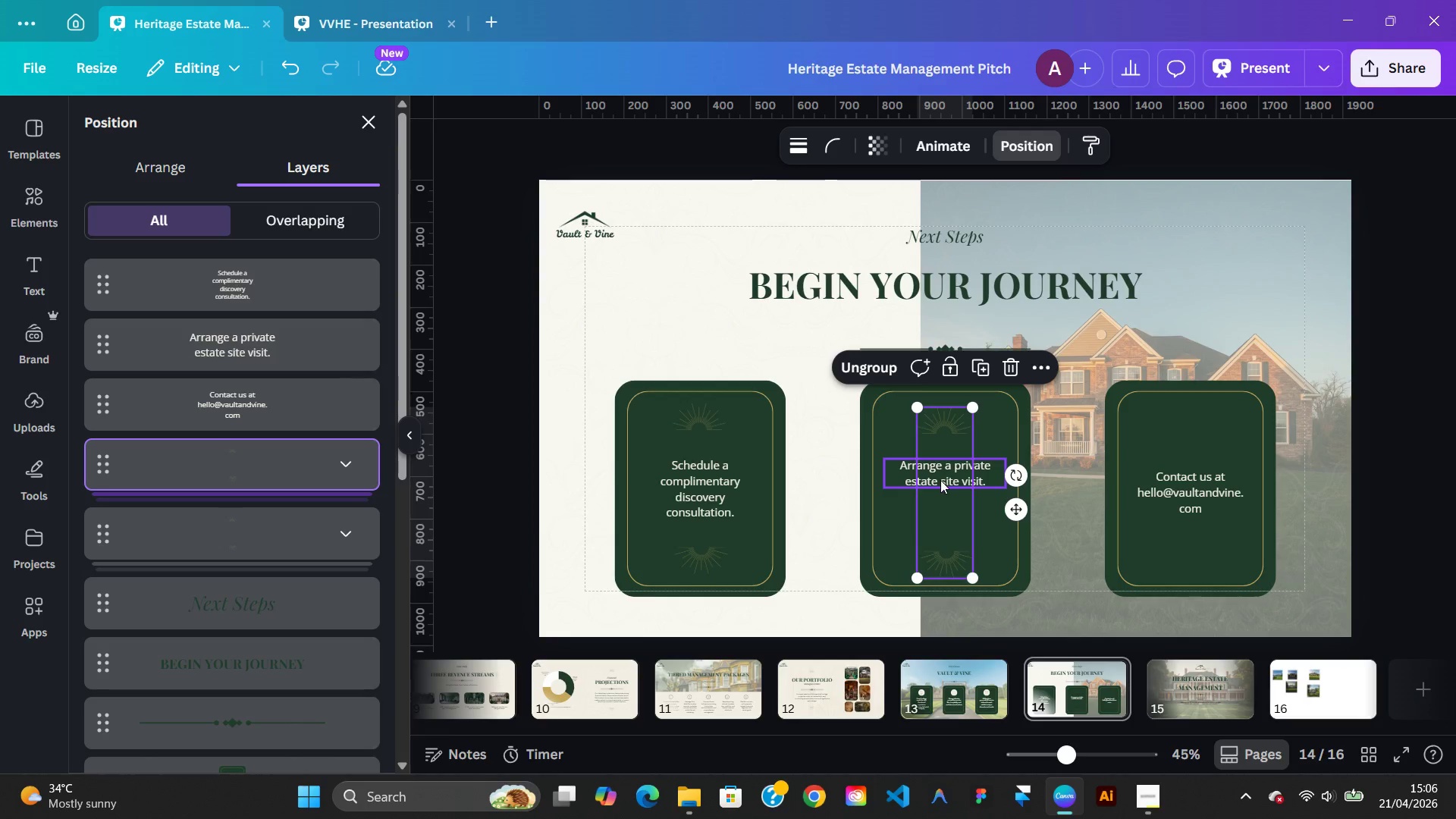 
left_click([941, 480])
 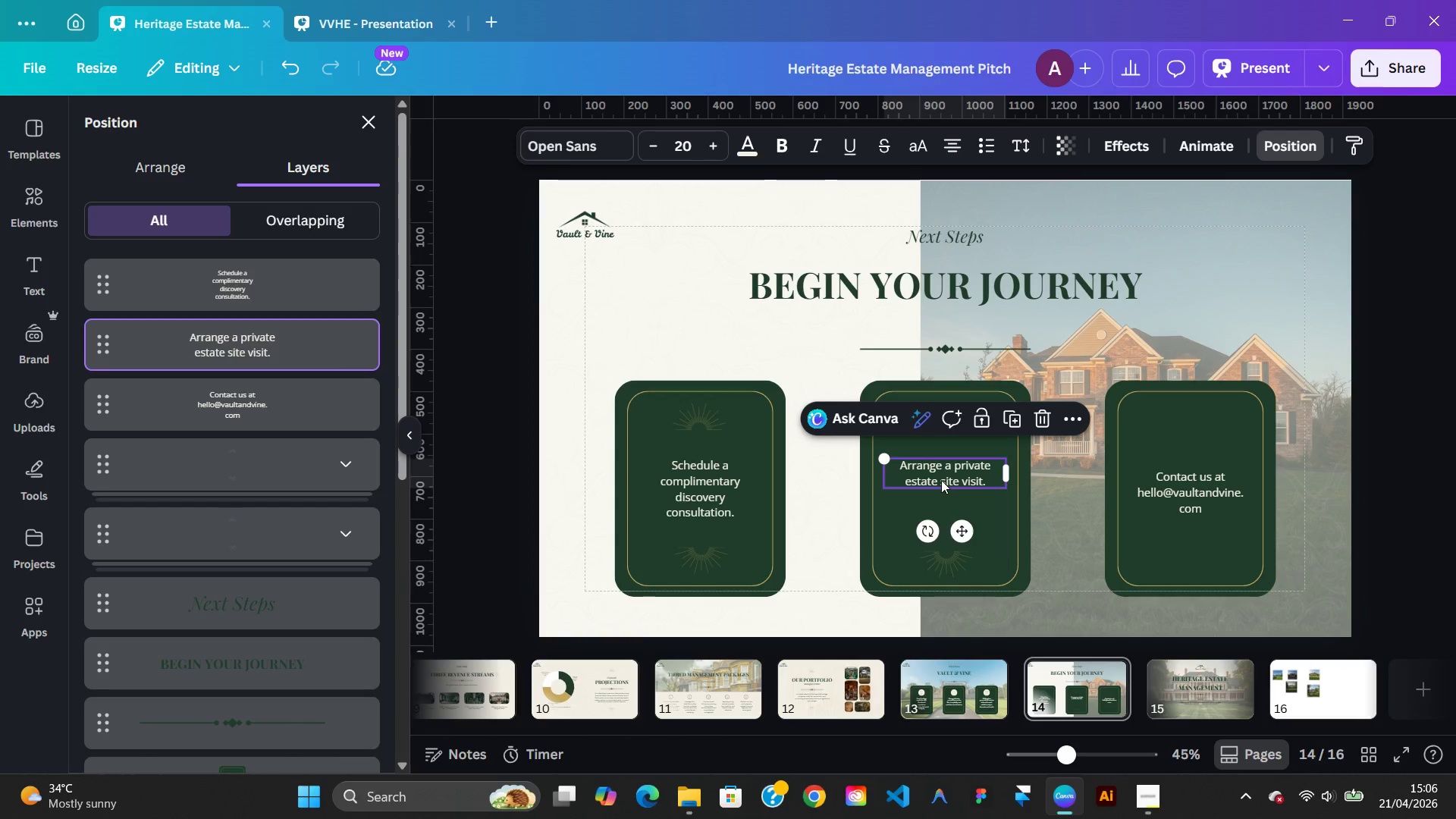 
hold_key(key=ArrowDown, duration=1.2)
 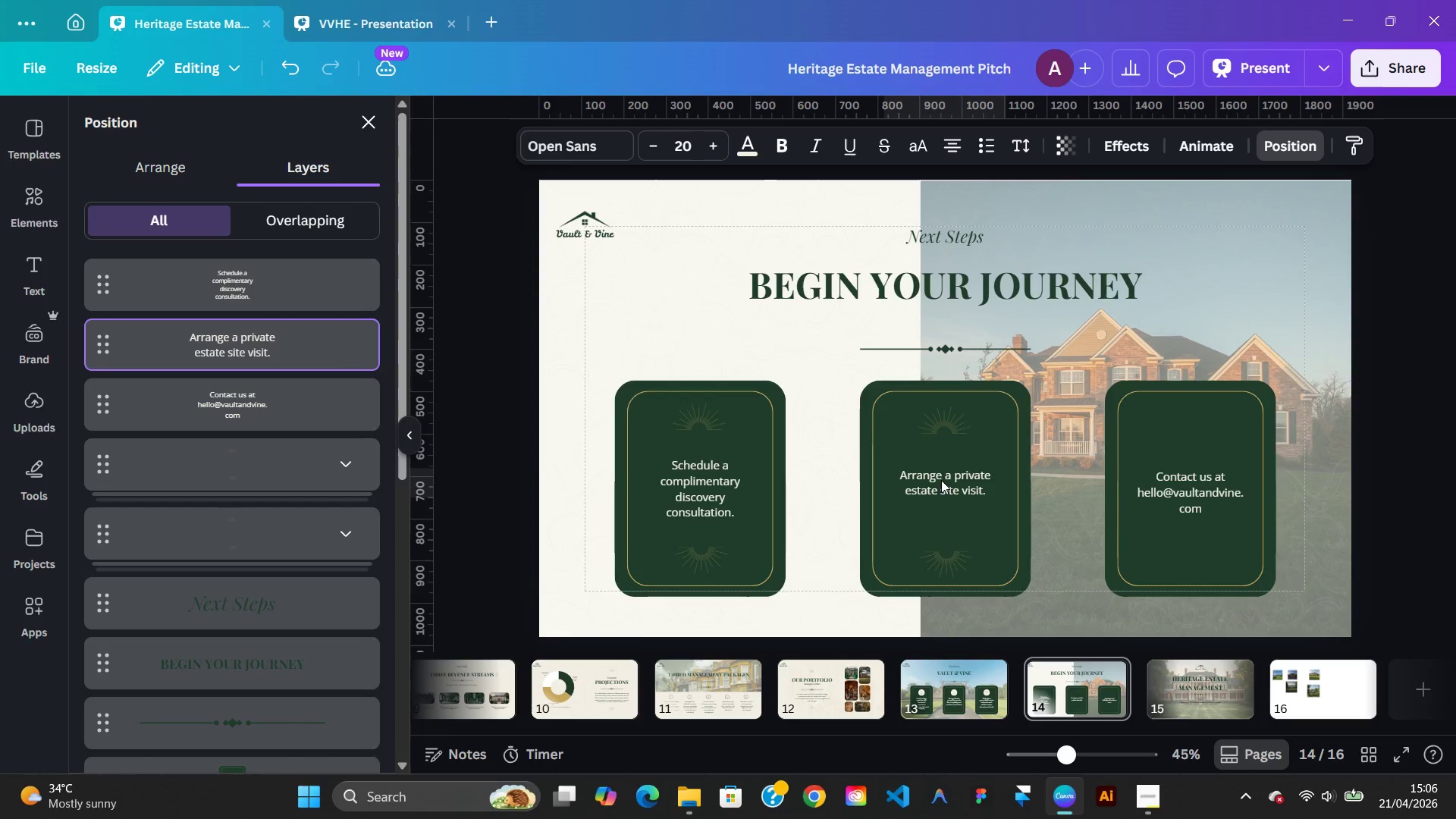 
hold_key(key=ArrowDown, duration=1.03)
 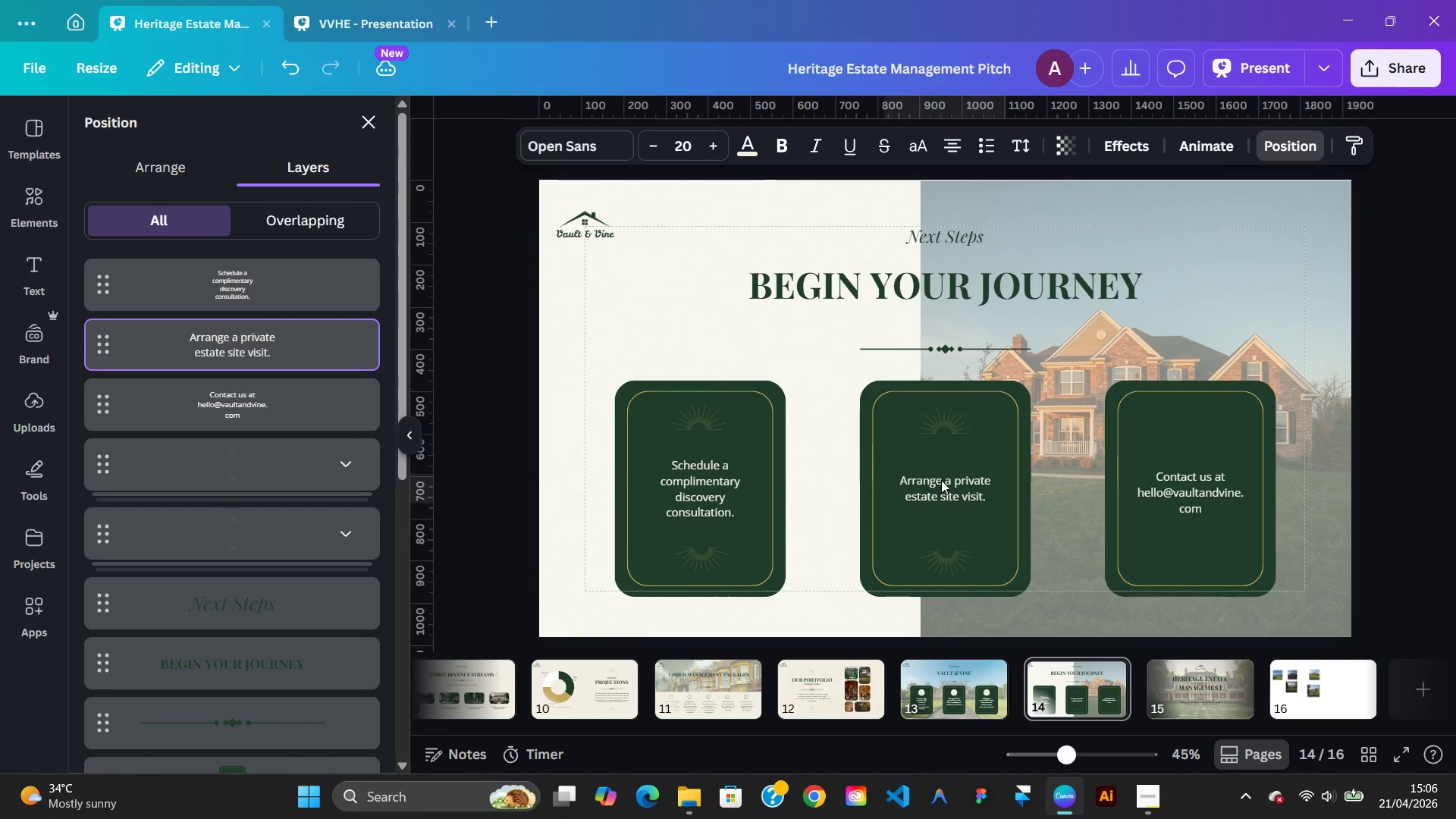 
key(ArrowDown)
 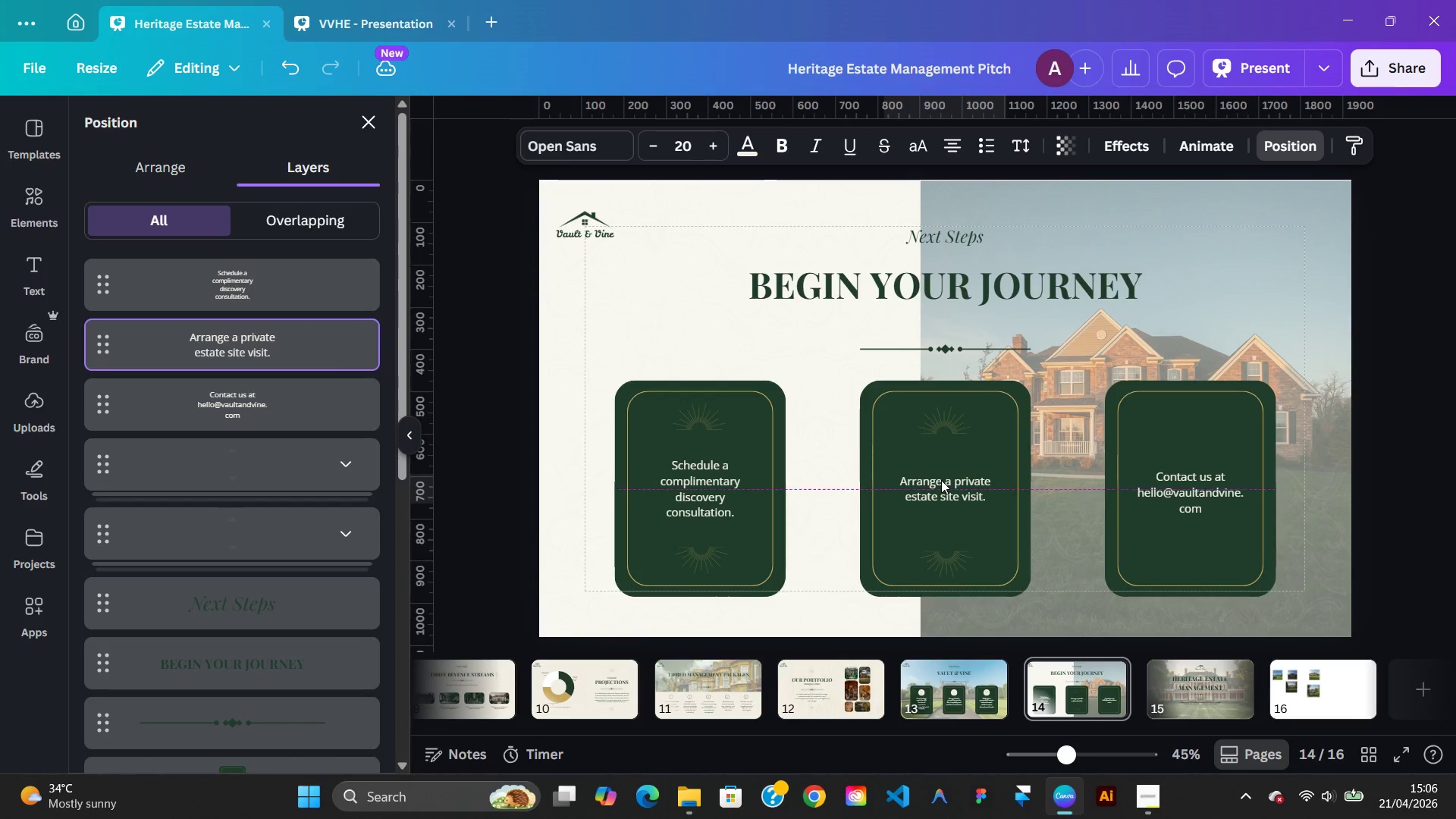 
hold_key(key=ArrowDown, duration=0.41)
 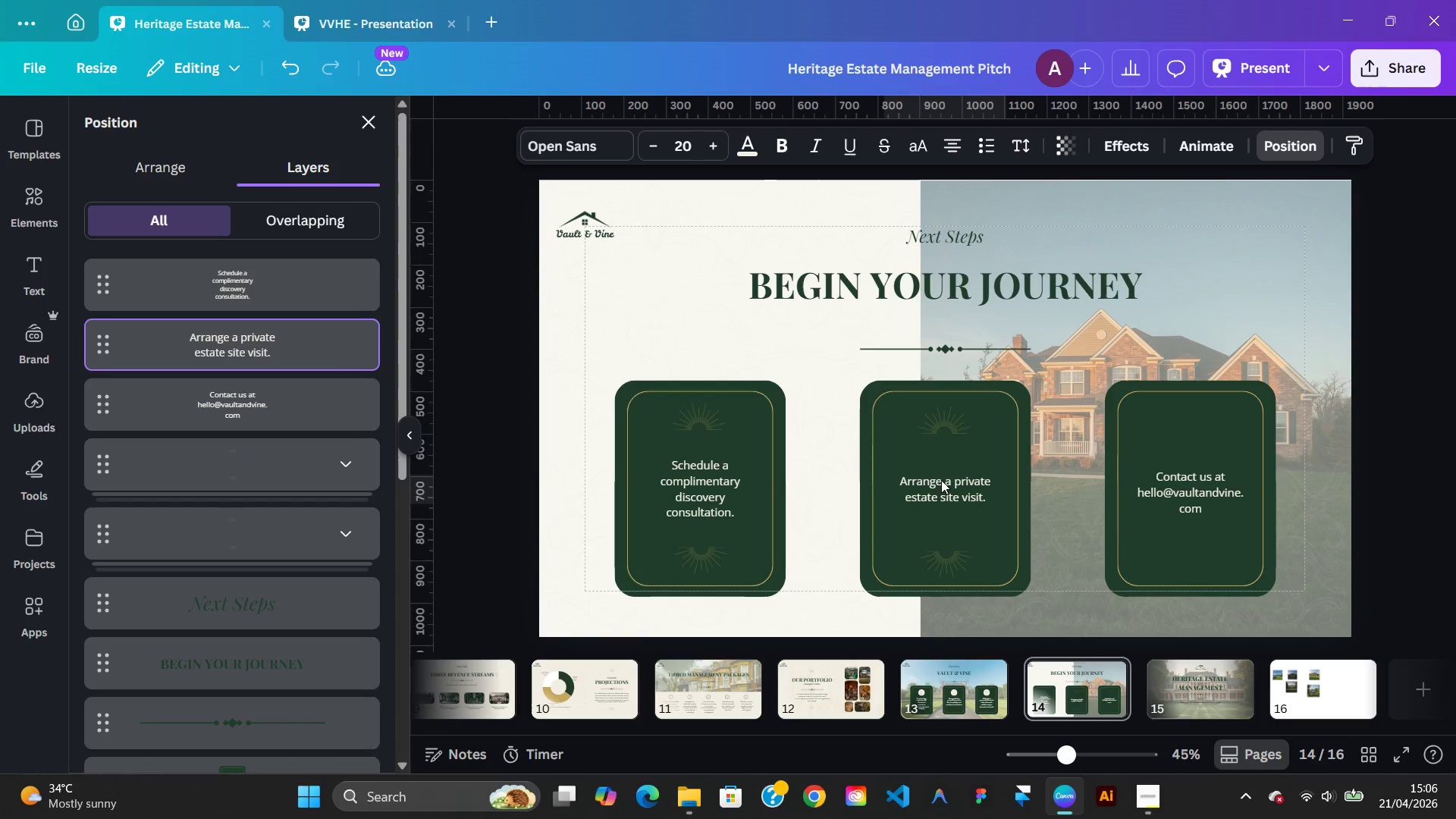 
key(ArrowDown)
 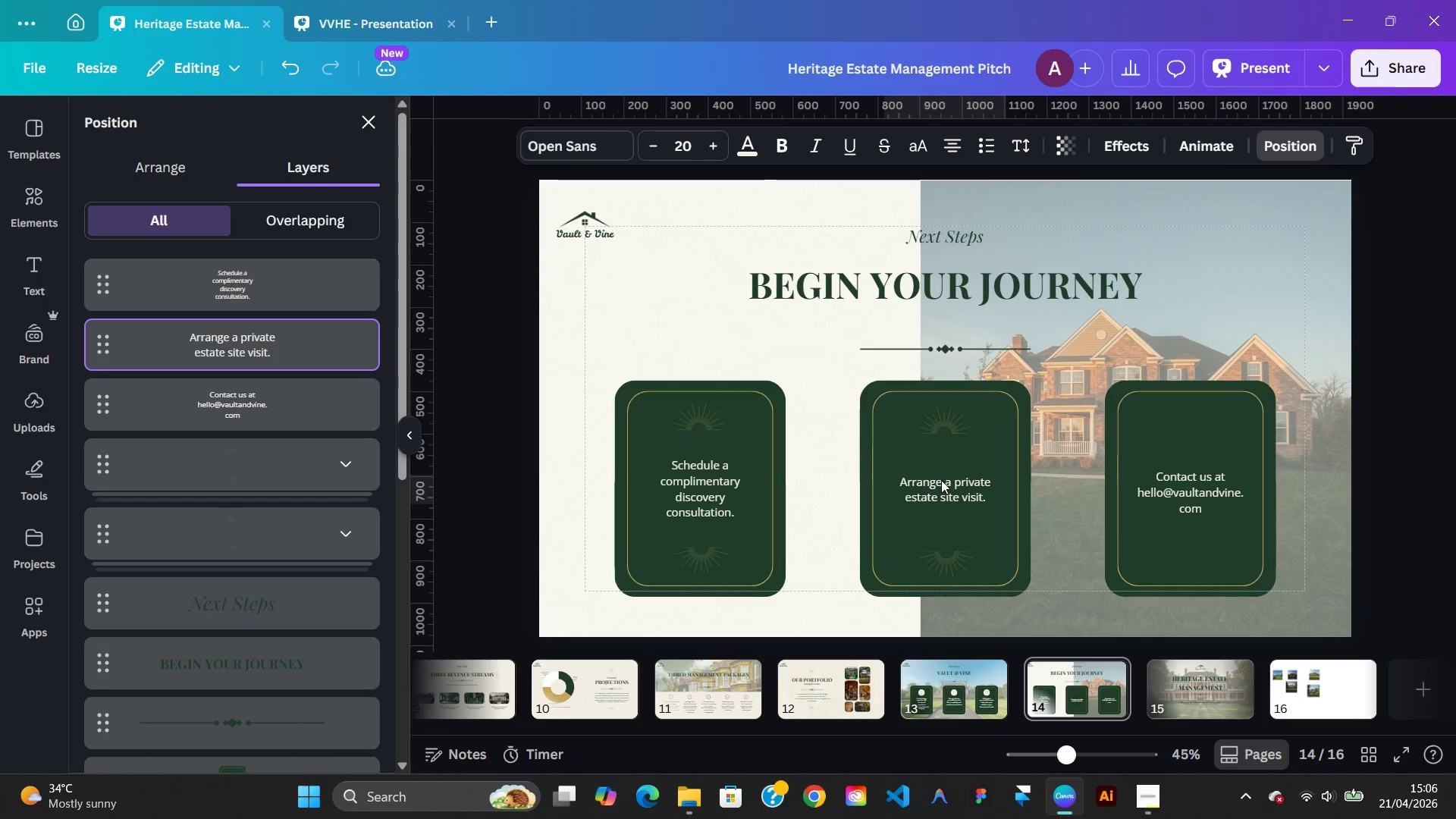 
key(ArrowDown)
 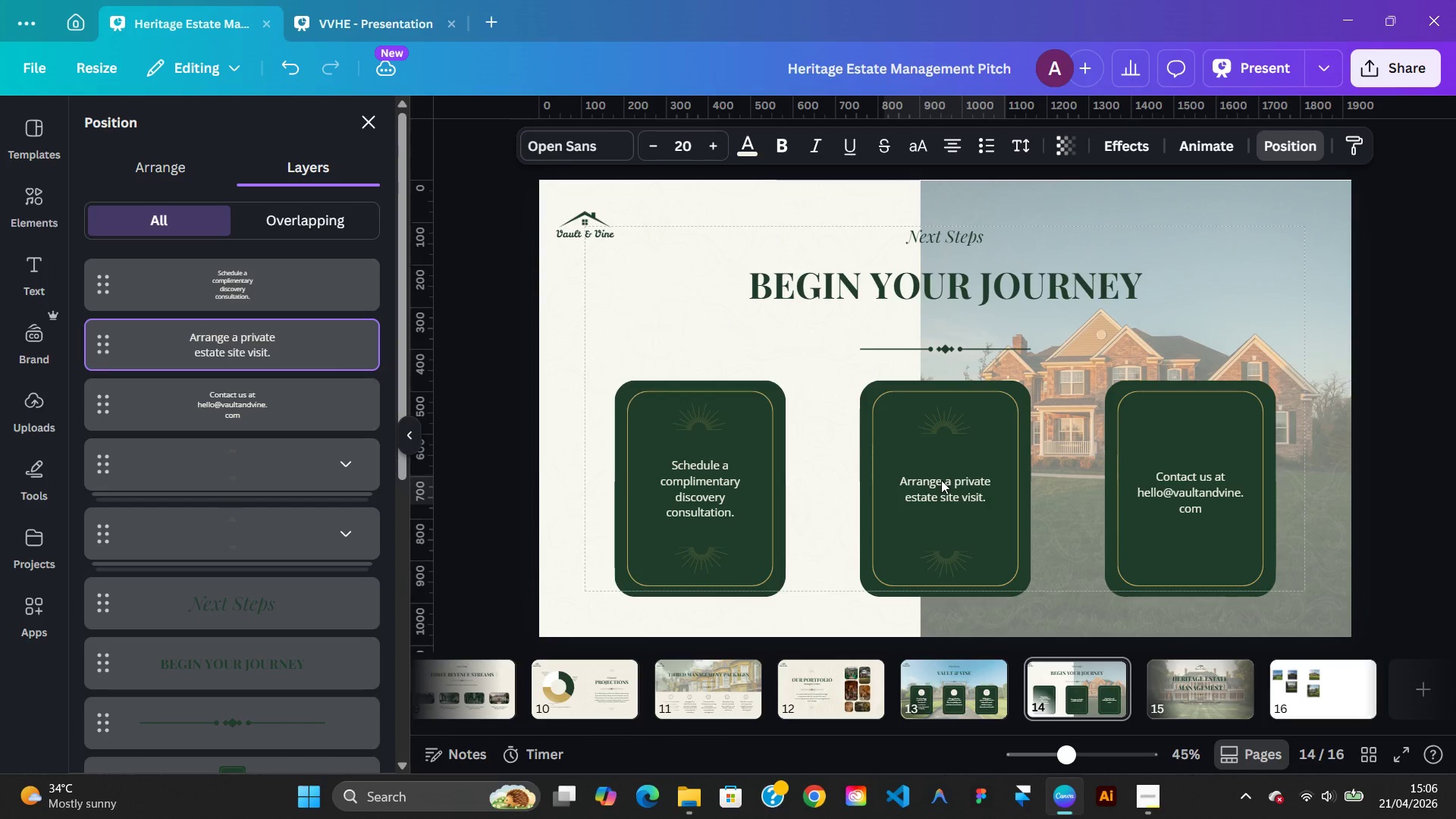 
key(ArrowUp)
 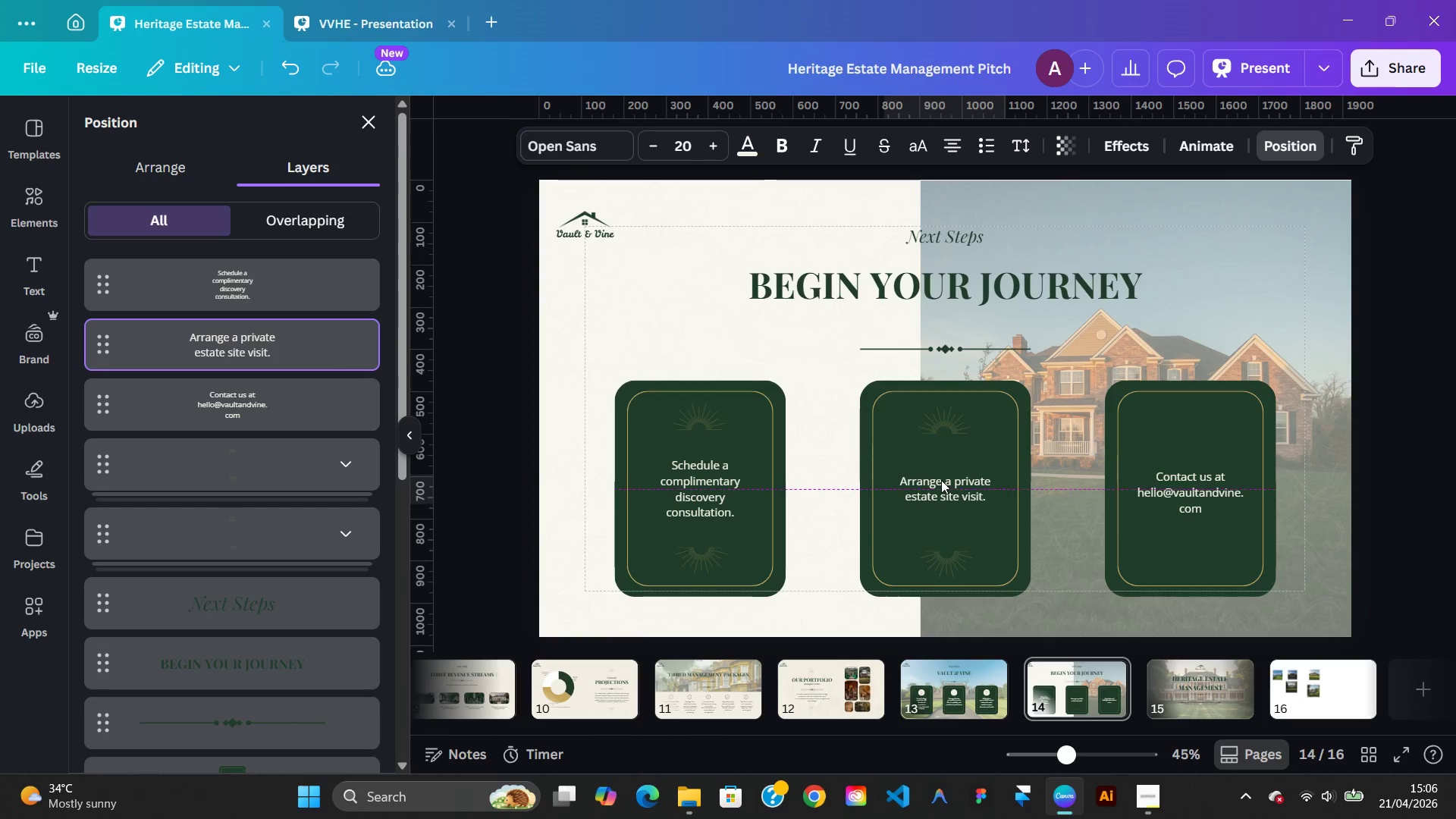 
key(ArrowUp)
 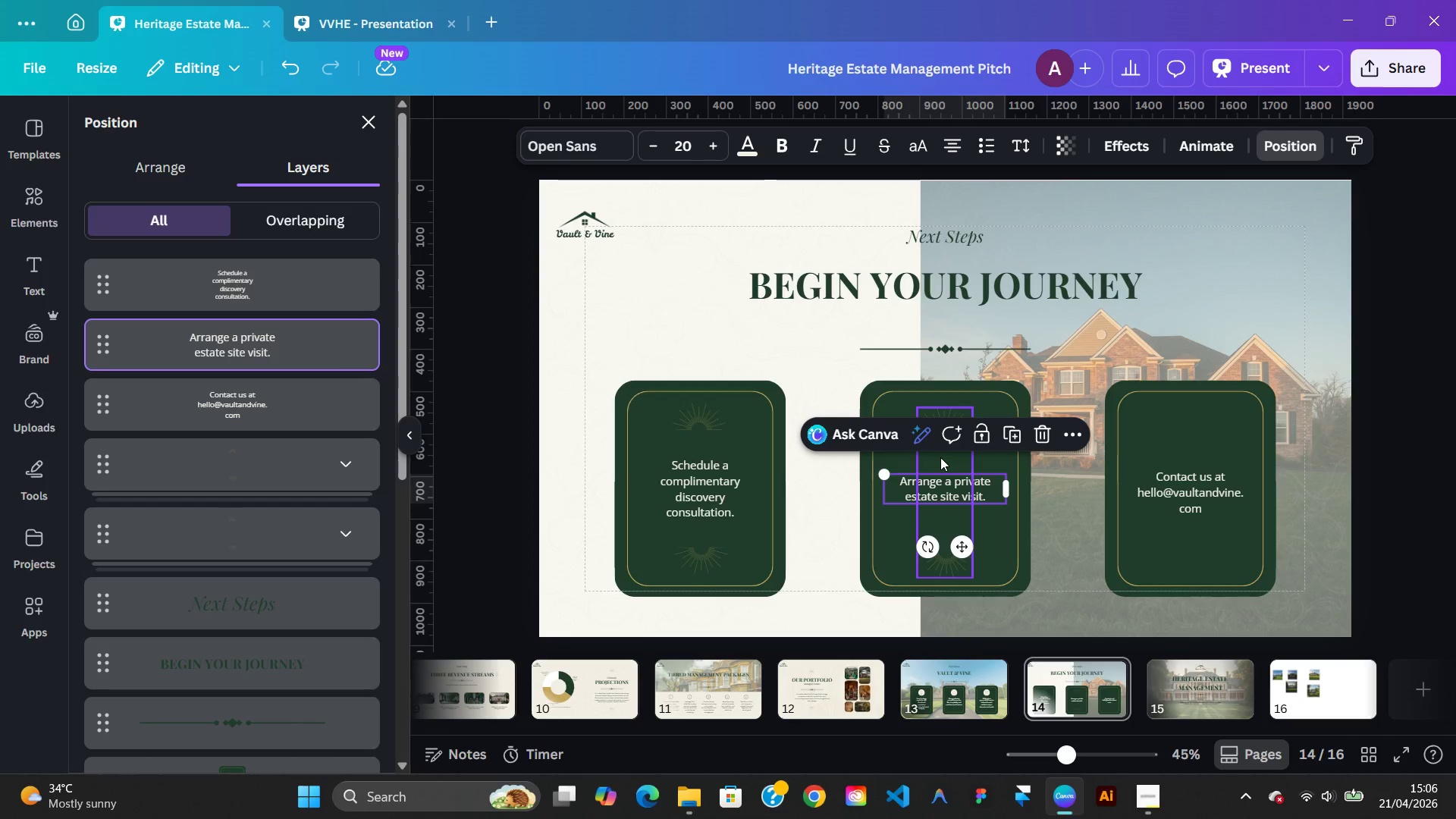 
hold_key(key=AltLeft, duration=1.41)
 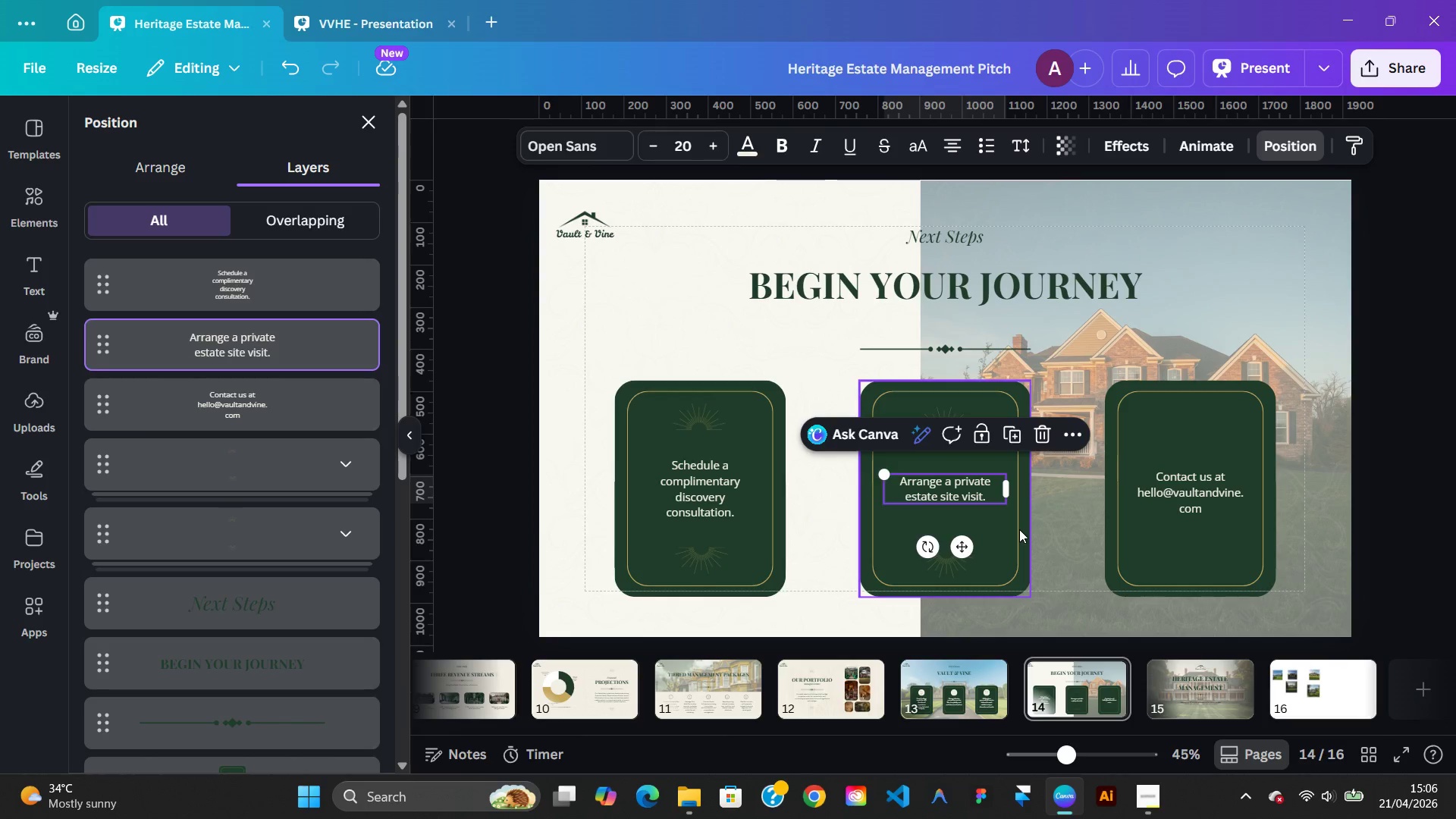 
left_click([1019, 529])
 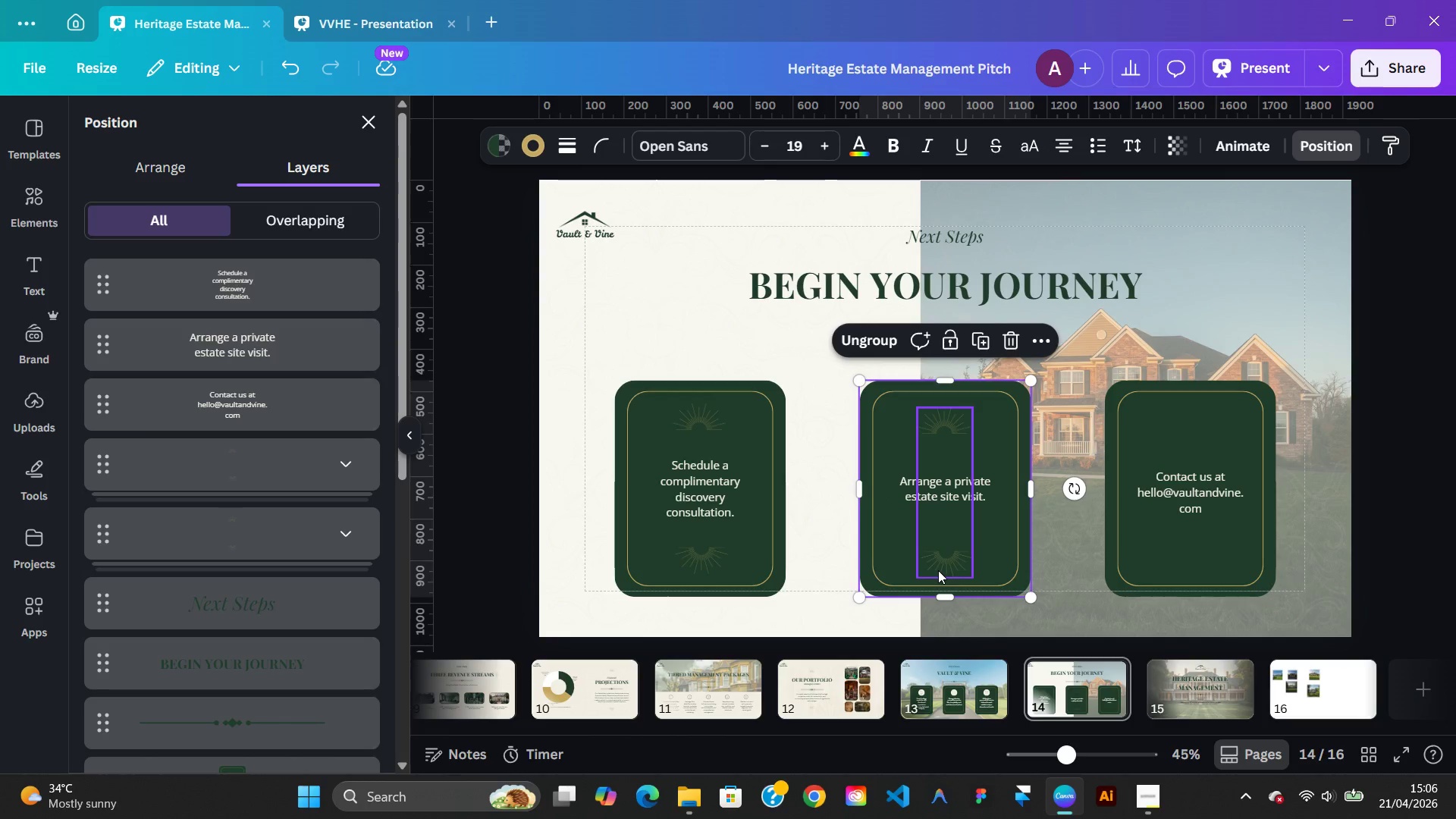 
left_click([938, 570])
 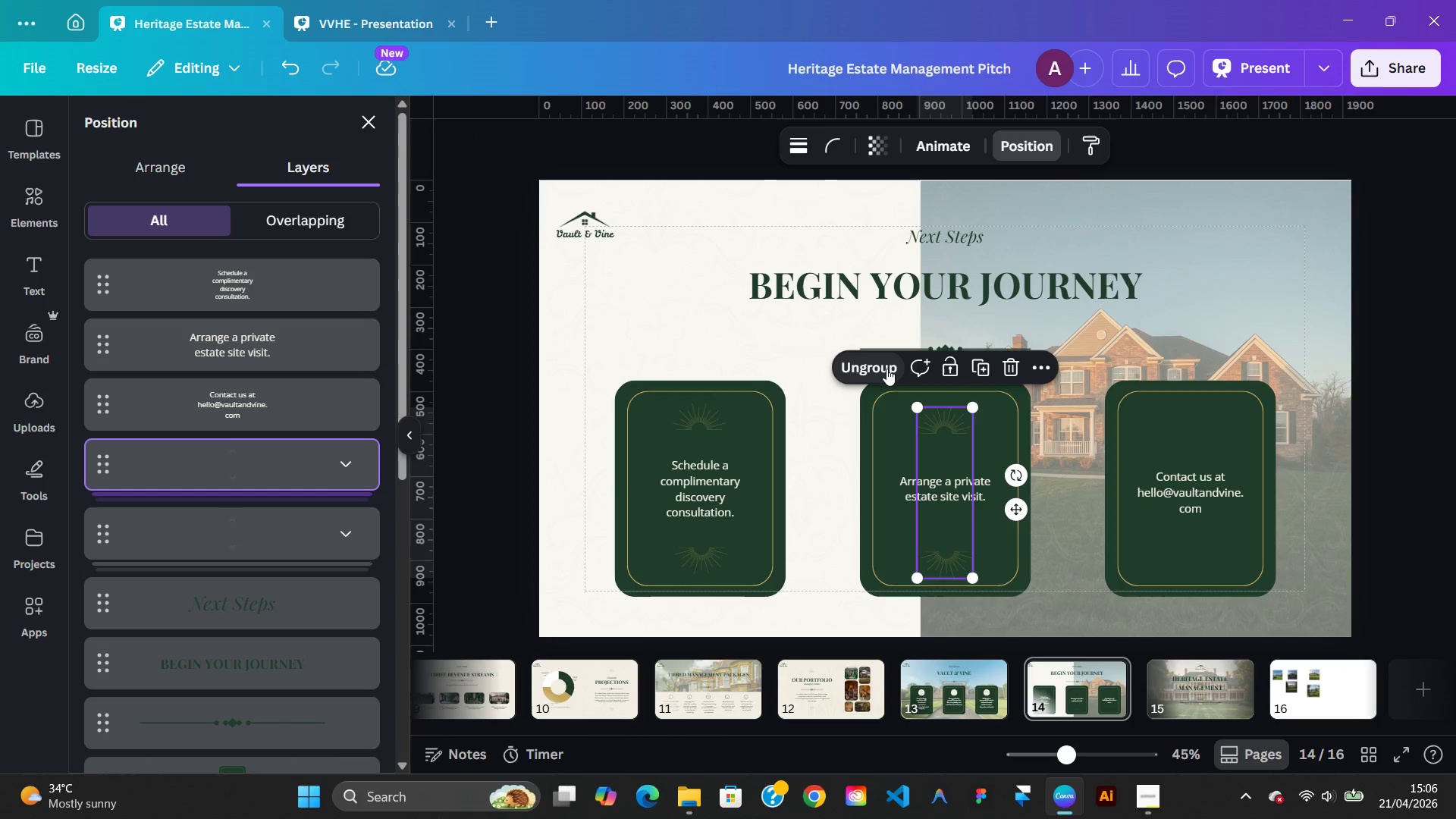 
left_click([886, 369])
 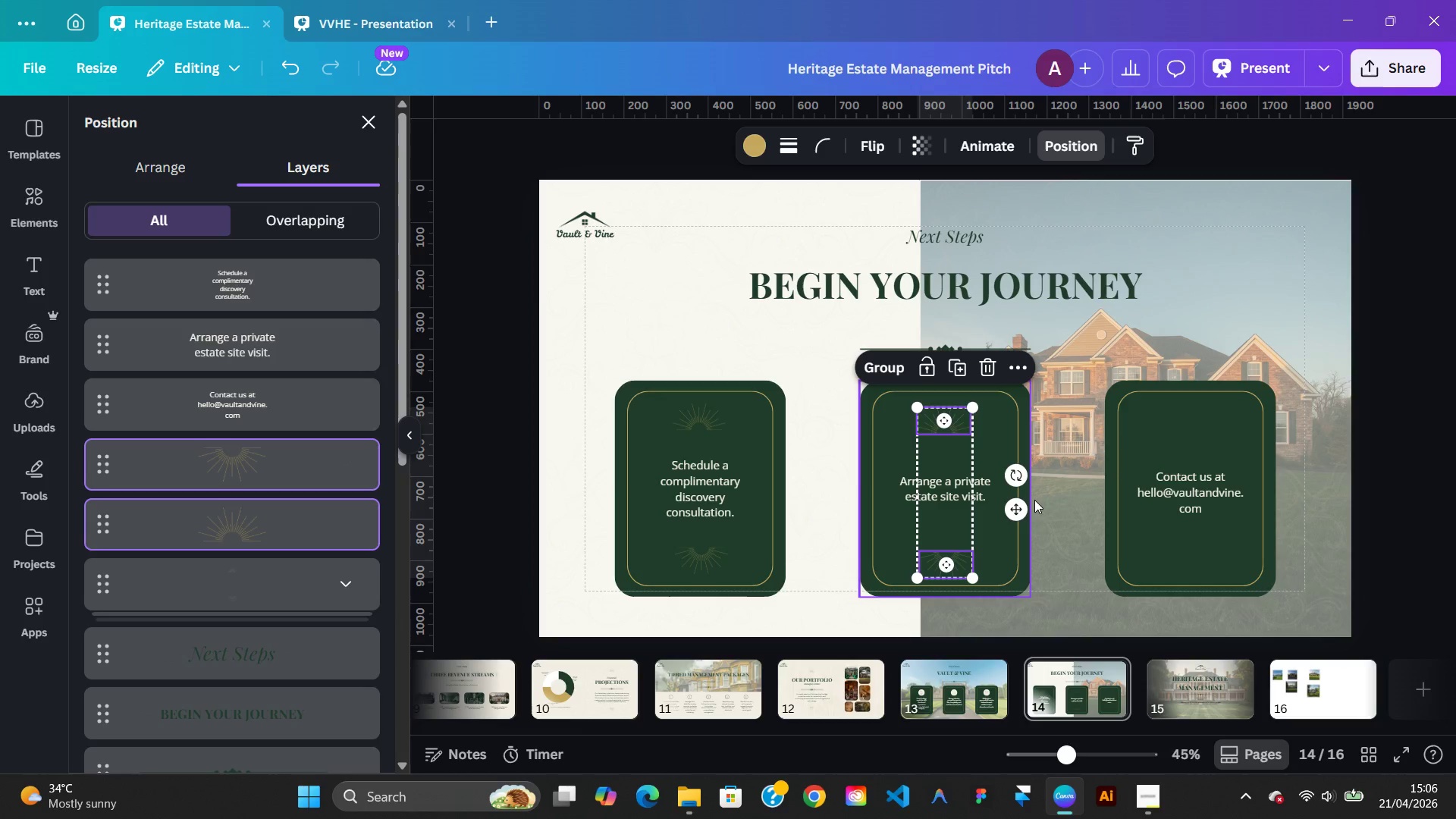 
left_click([1050, 500])
 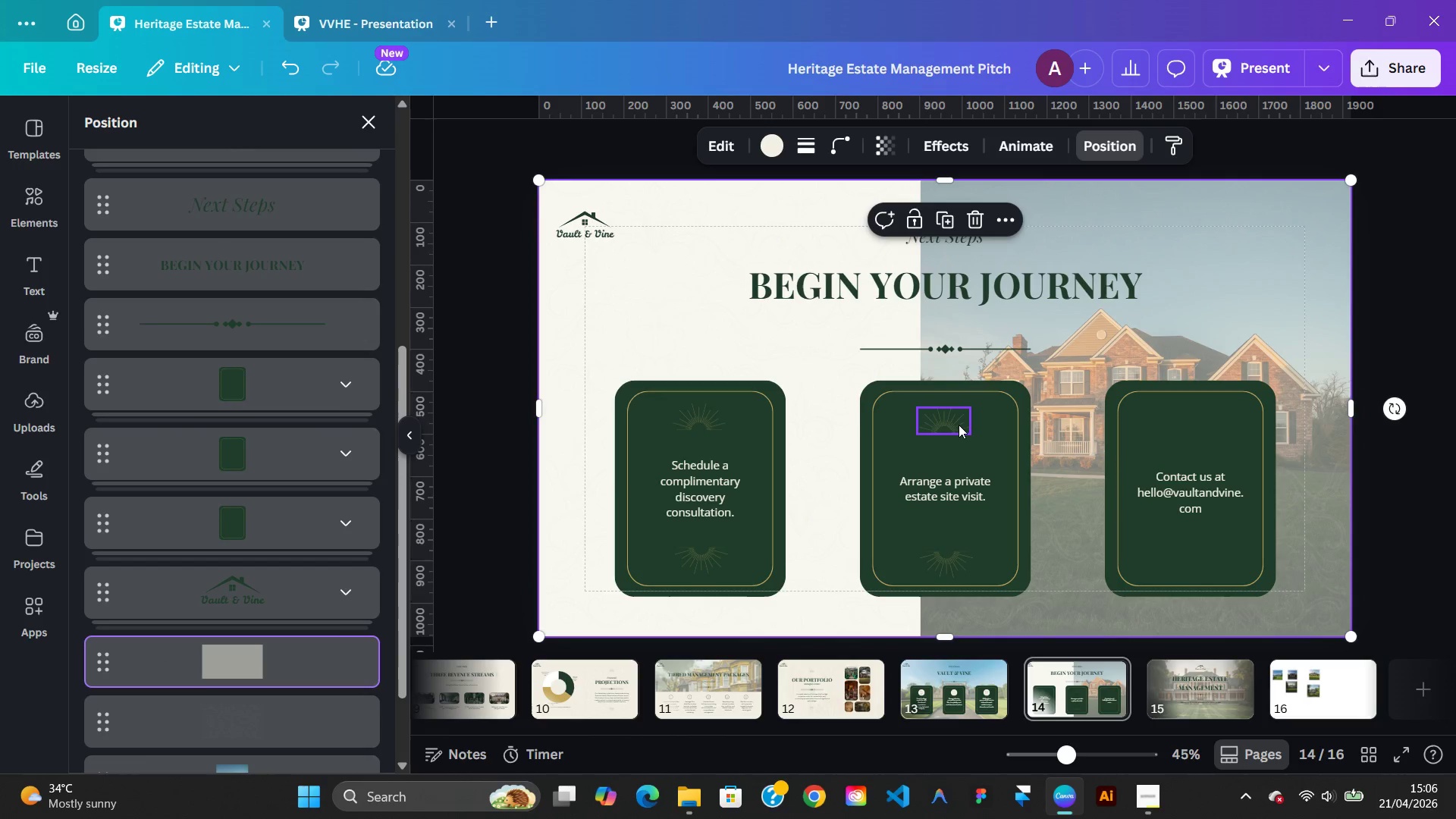 
left_click([959, 425])
 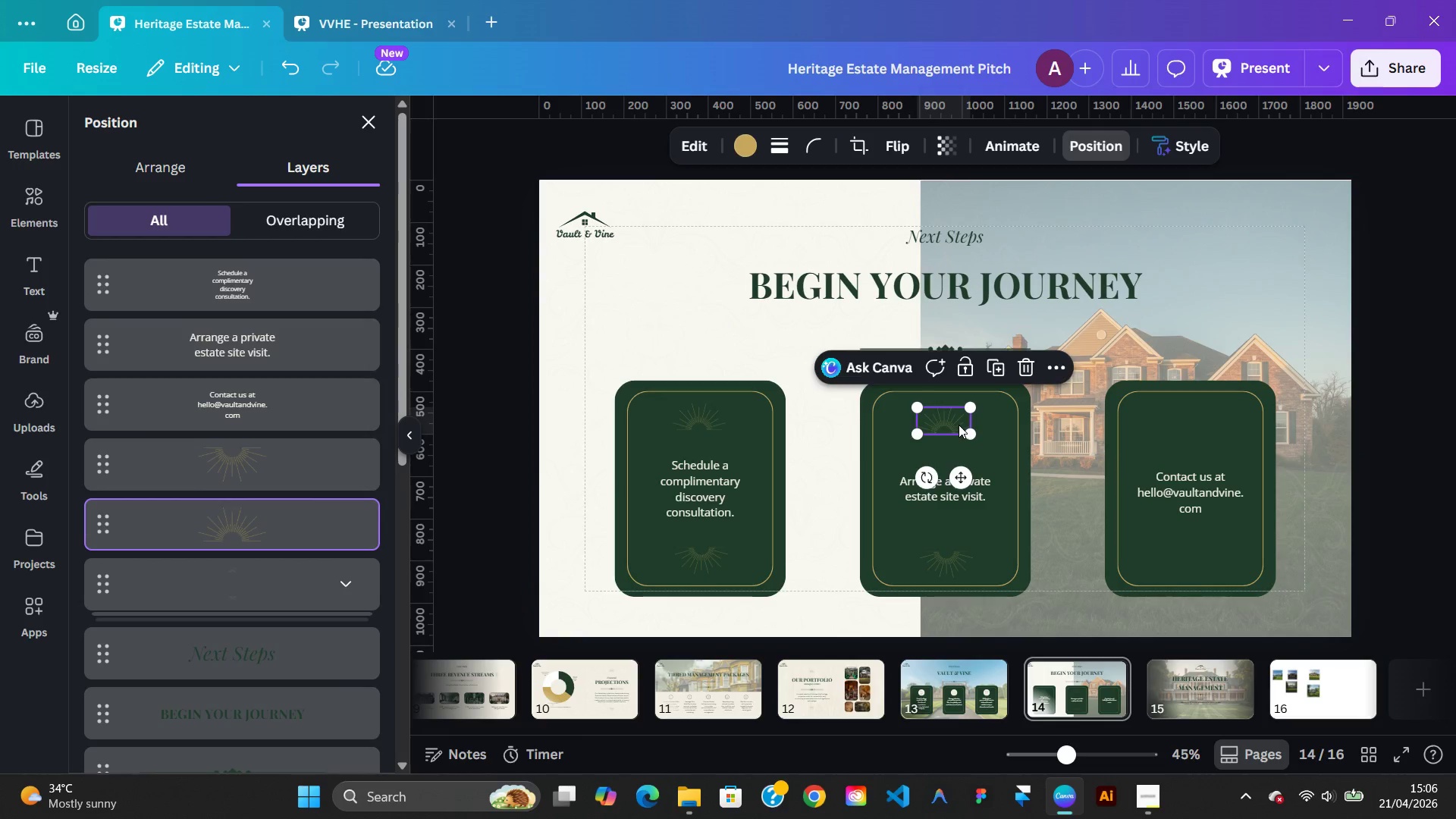 
key(ArrowUp)
 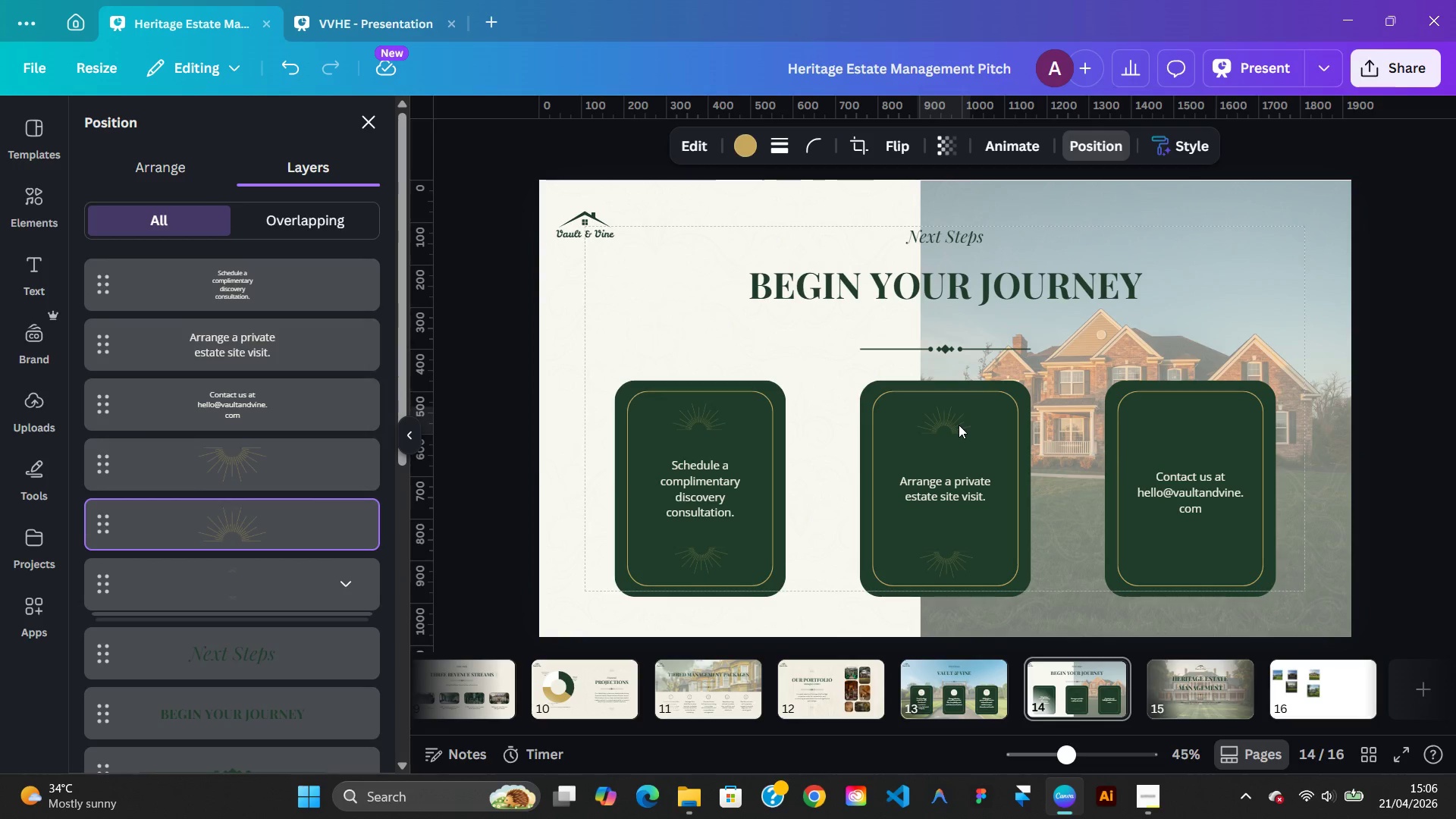 
key(ArrowDown)
 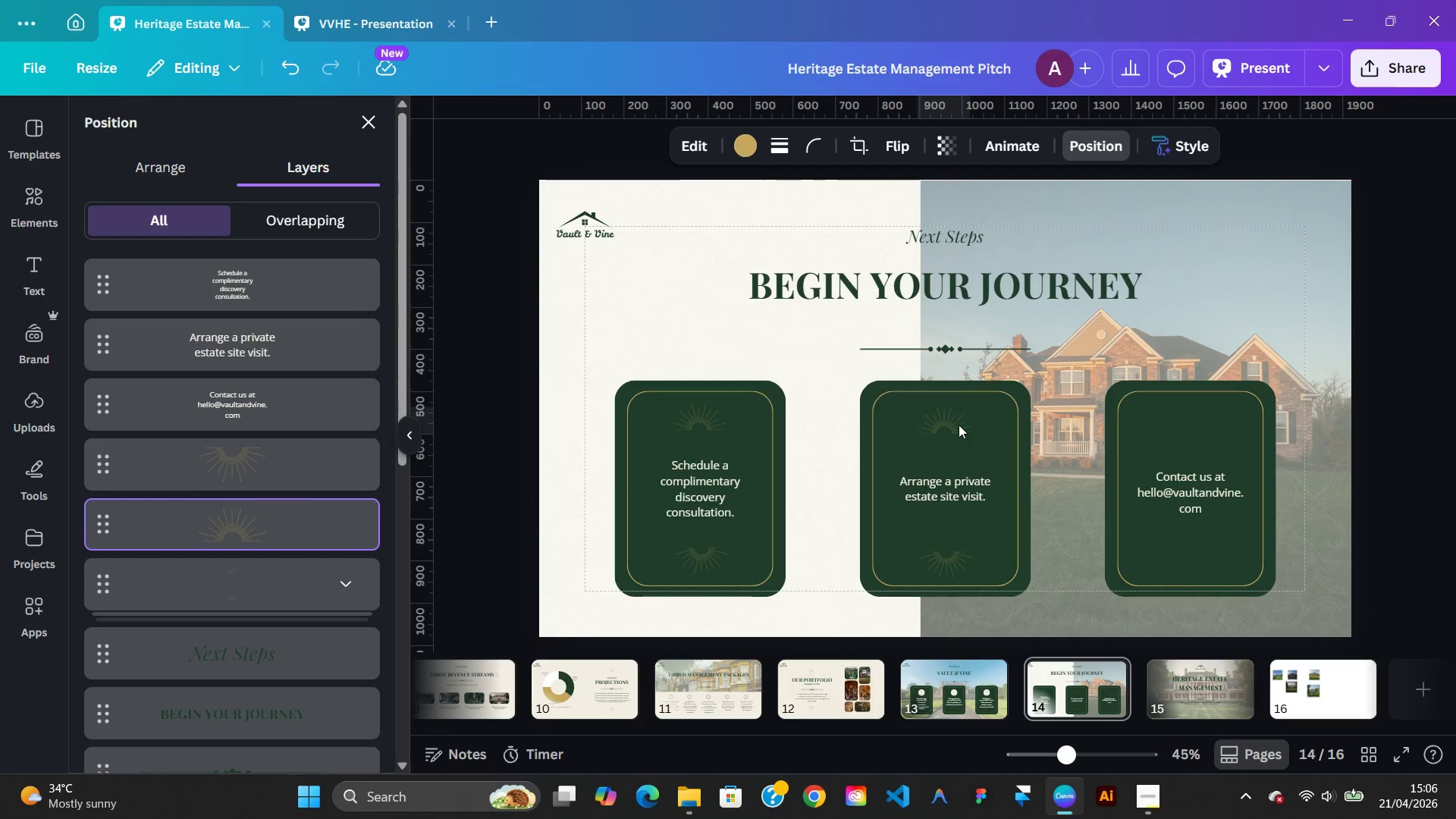 
key(ArrowDown)
 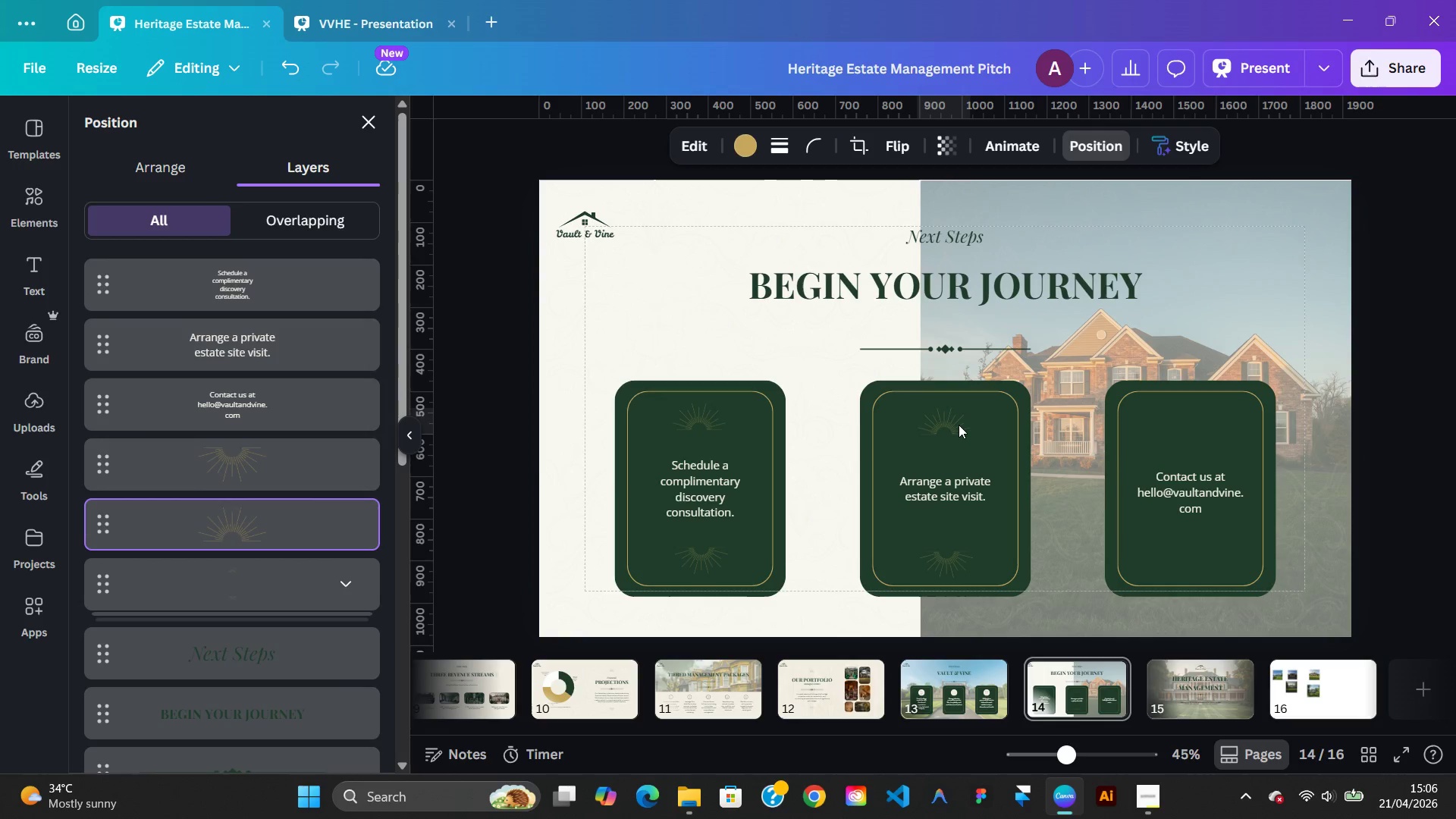 
key(ArrowDown)
 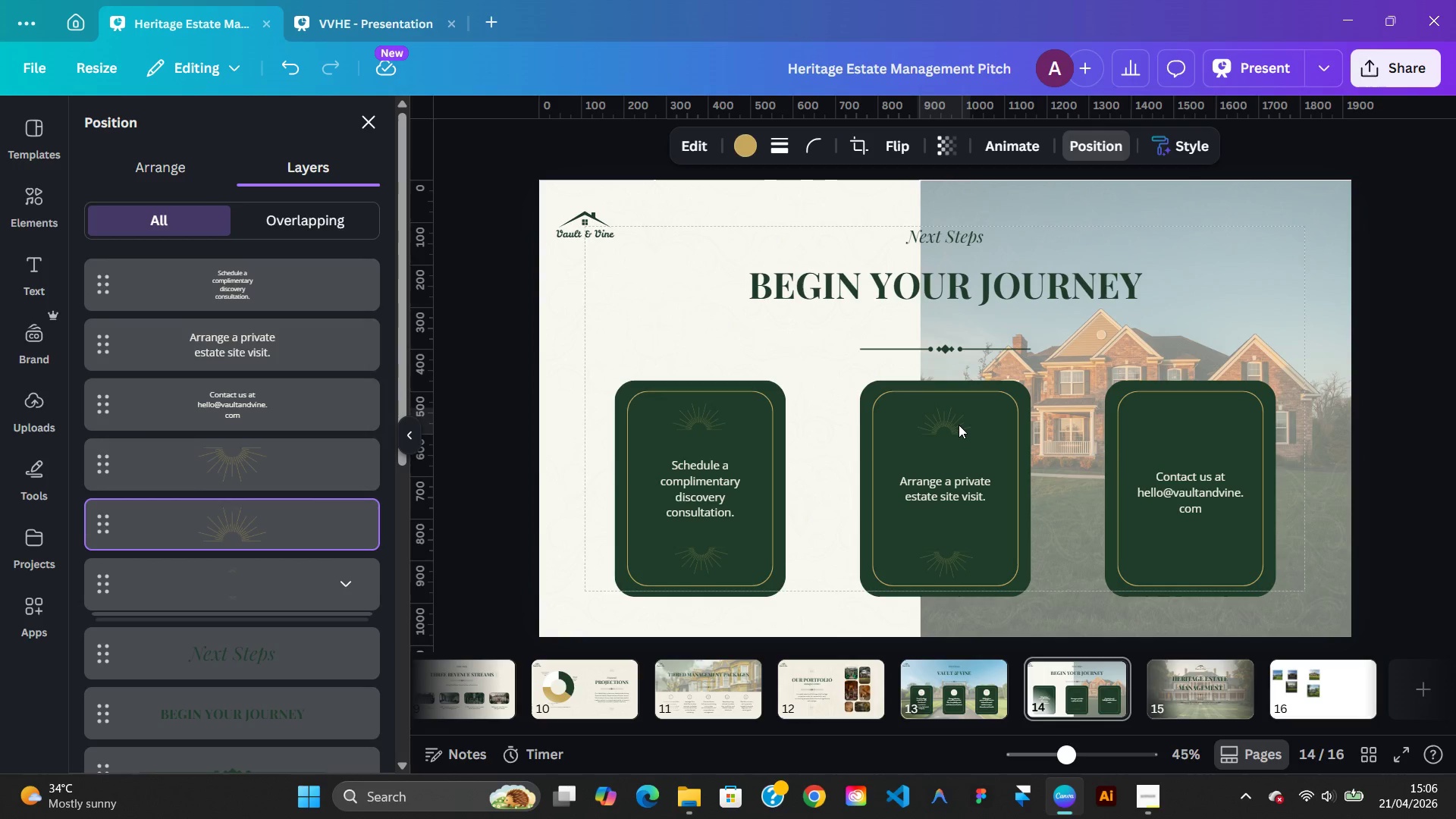 
hold_key(key=ArrowUp, duration=0.94)
 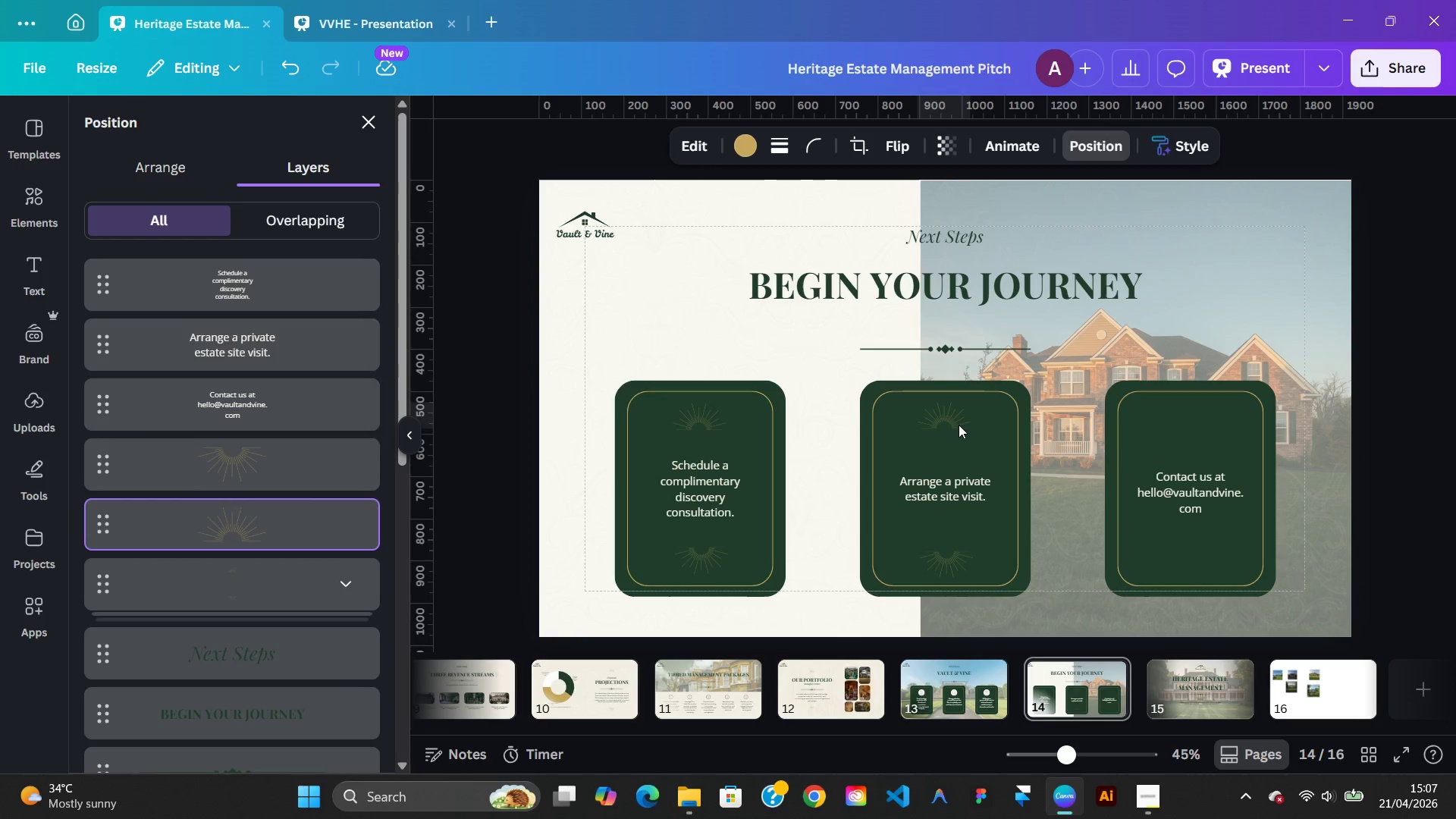 
key(ArrowUp)
 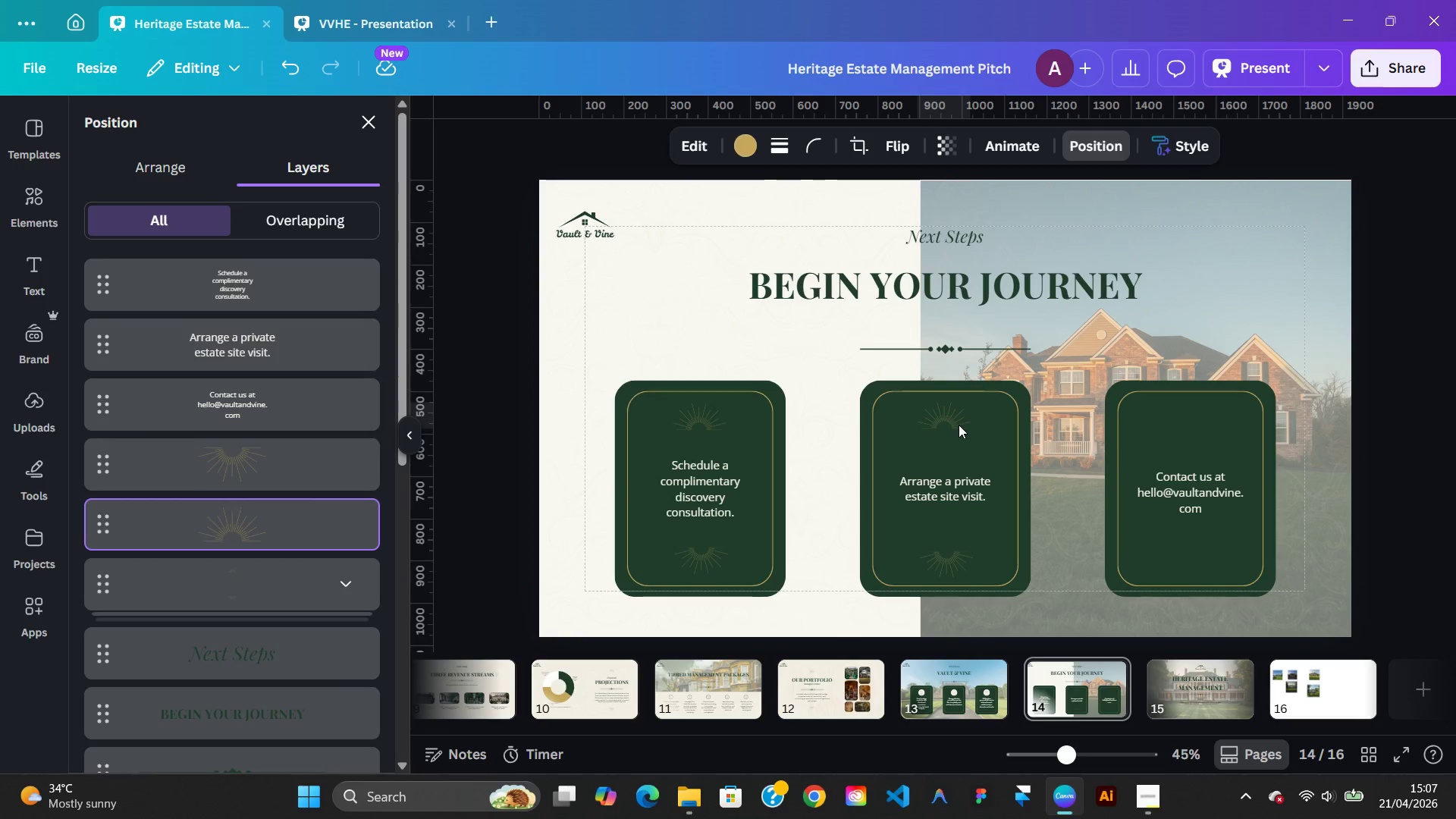 
hold_key(key=ArrowDown, duration=0.67)
 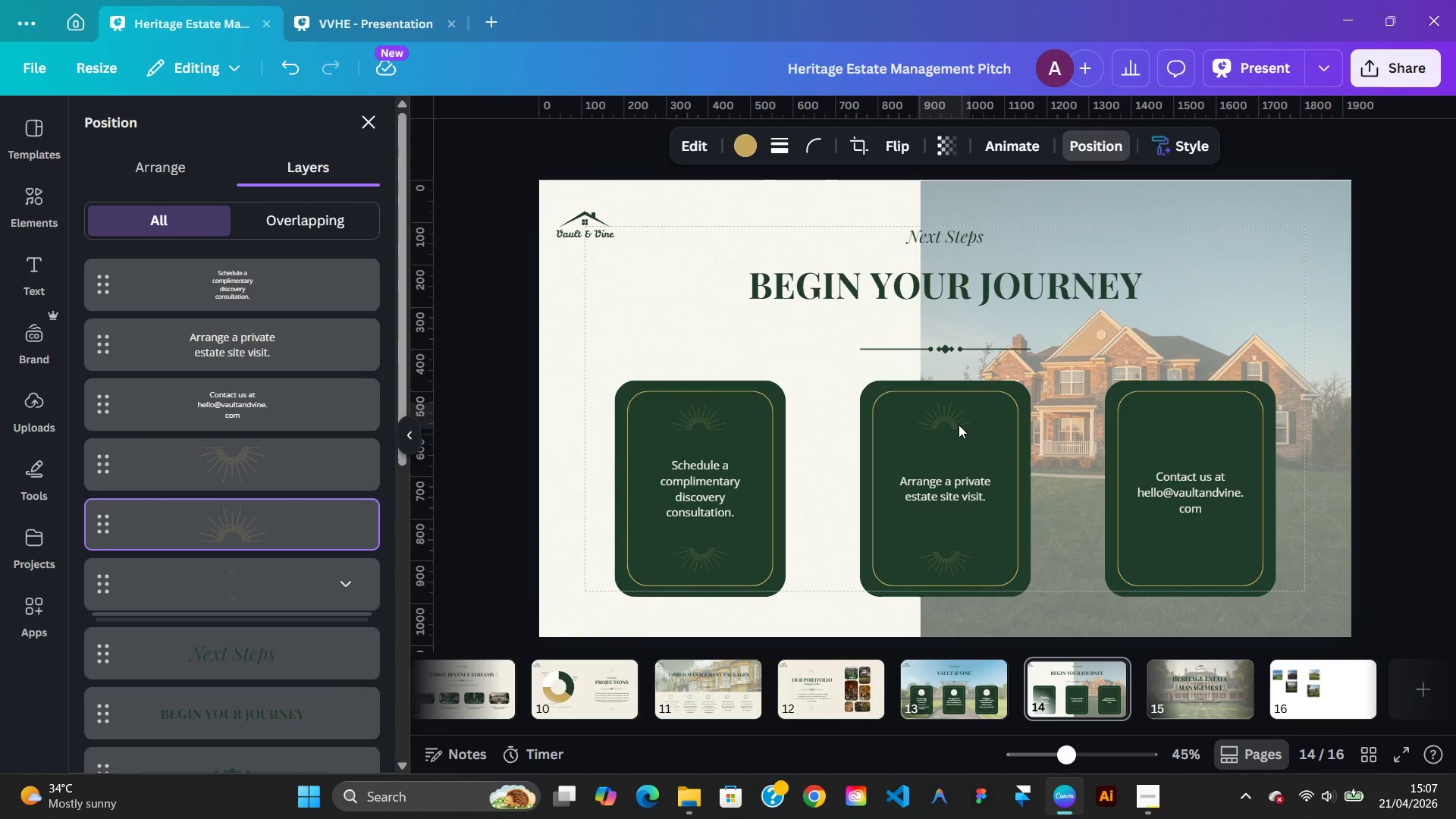 
key(ArrowDown)
 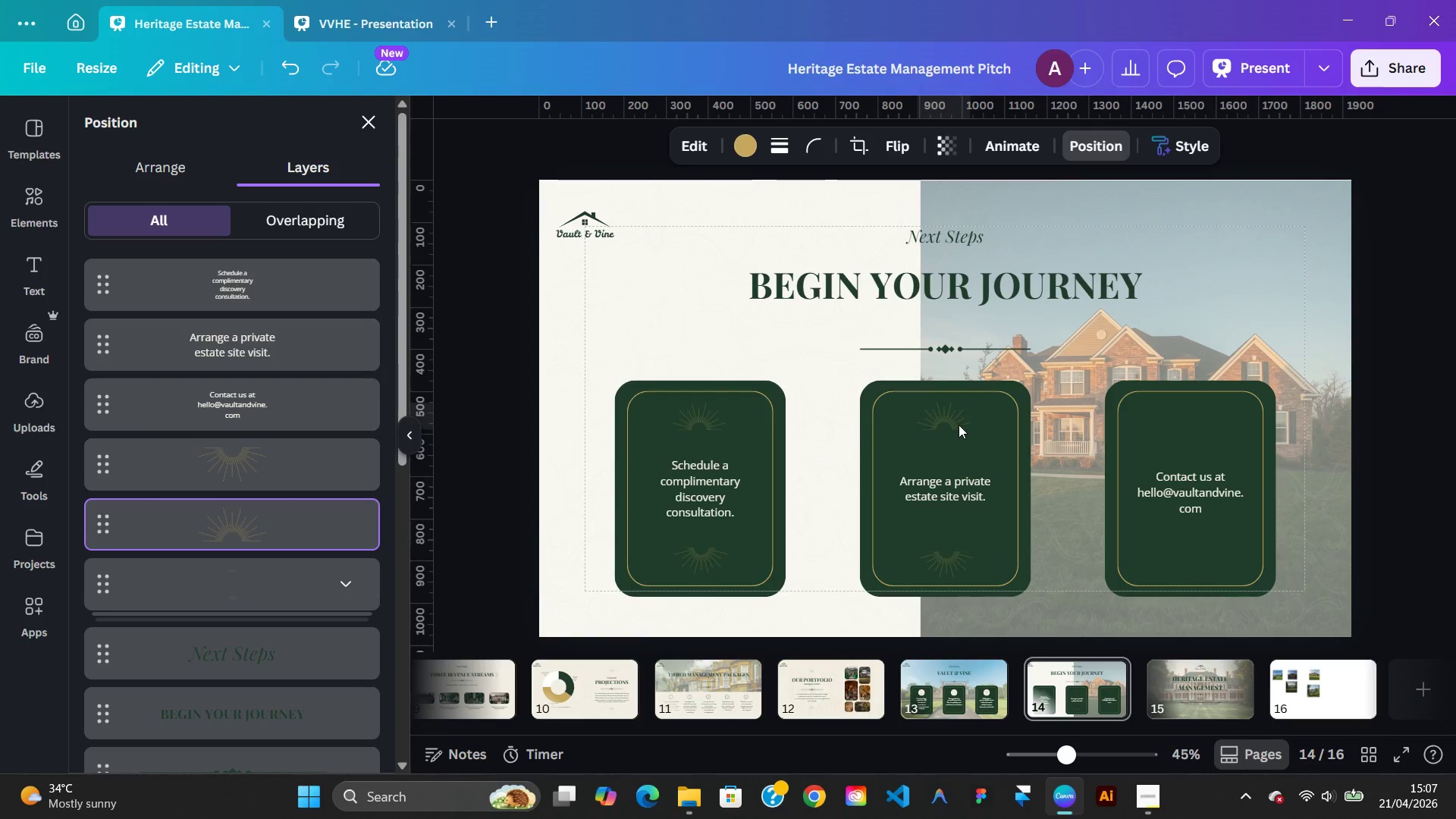 
key(ArrowDown)
 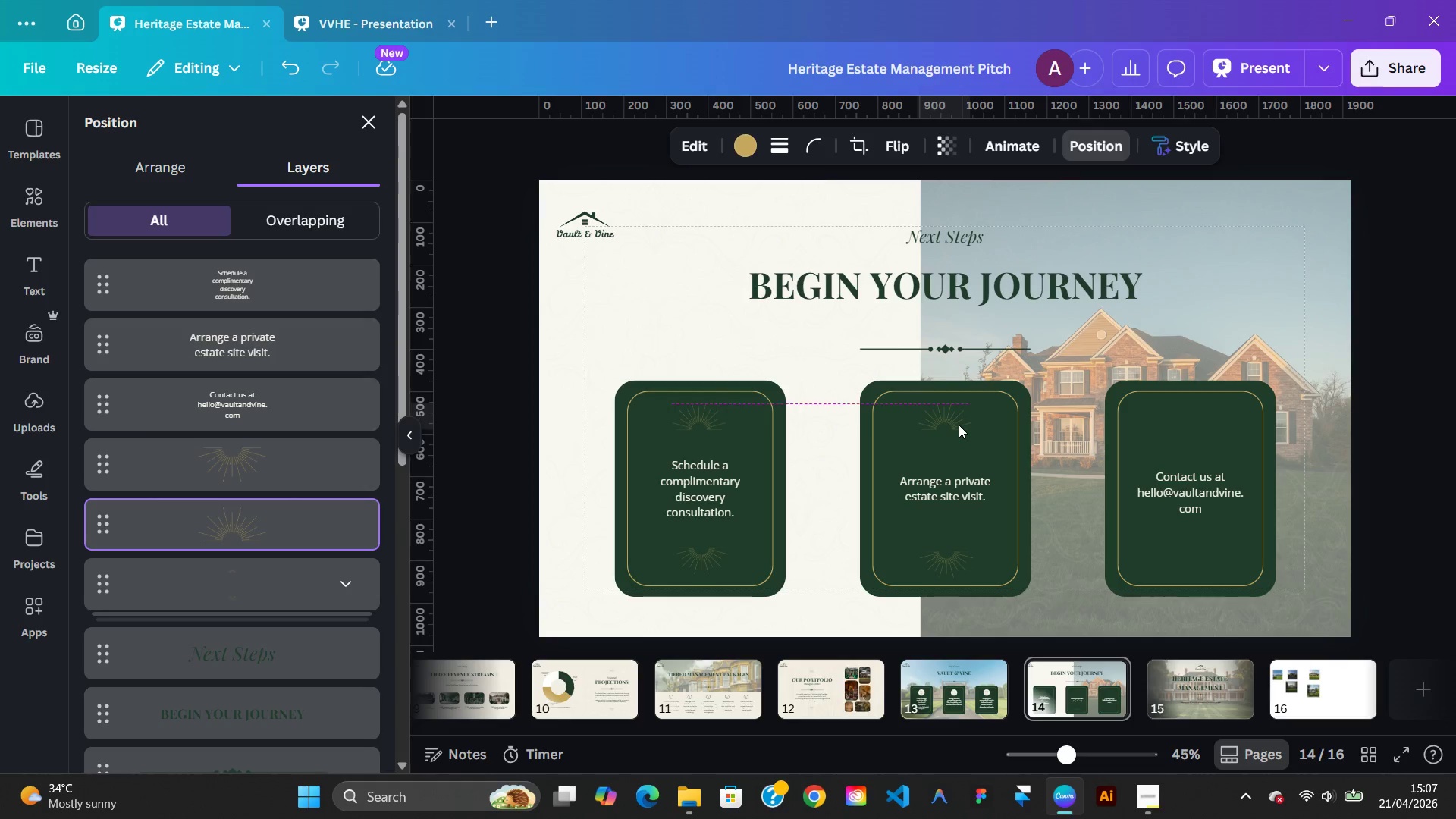 
key(ArrowDown)
 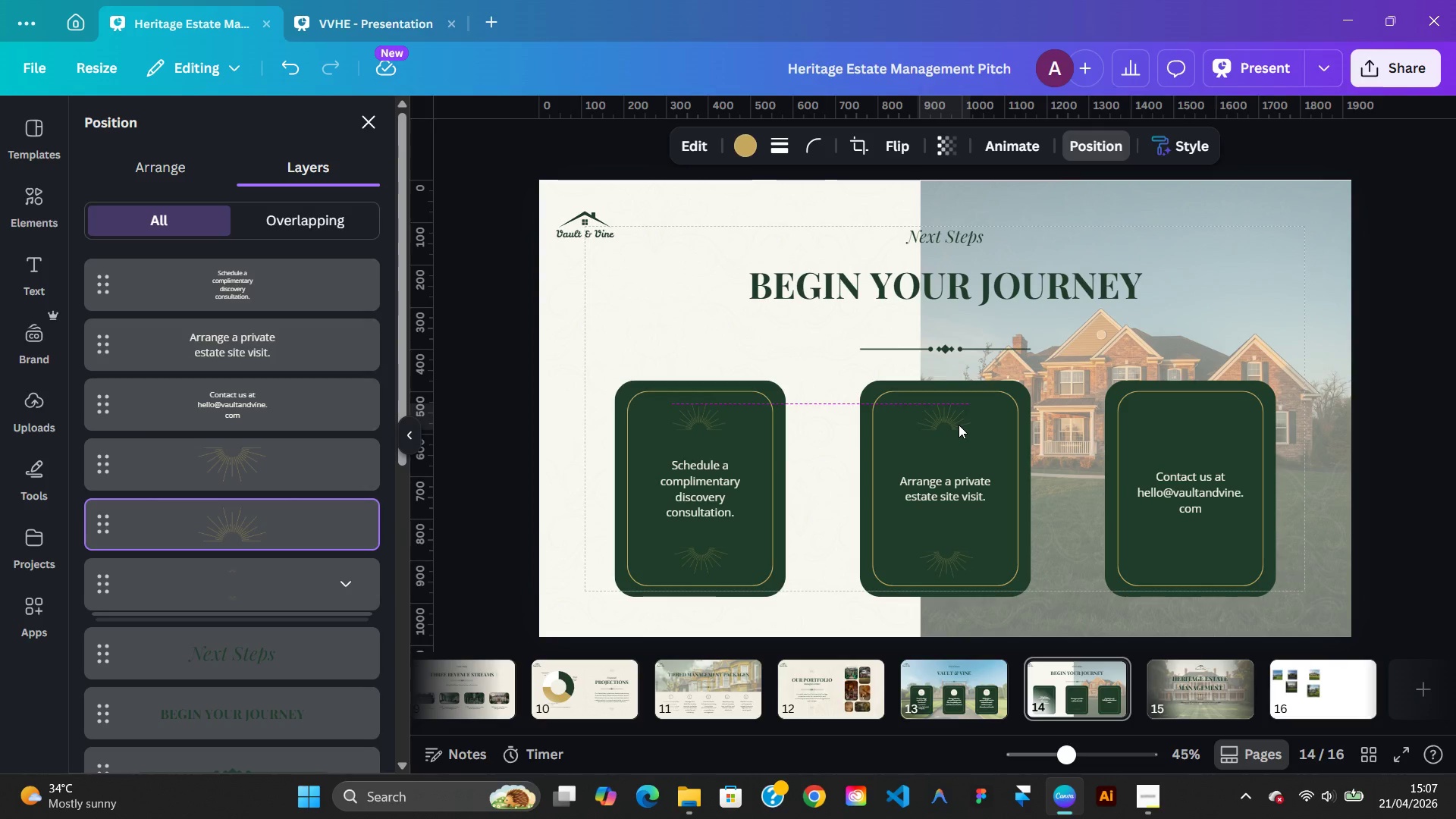 
key(ArrowDown)
 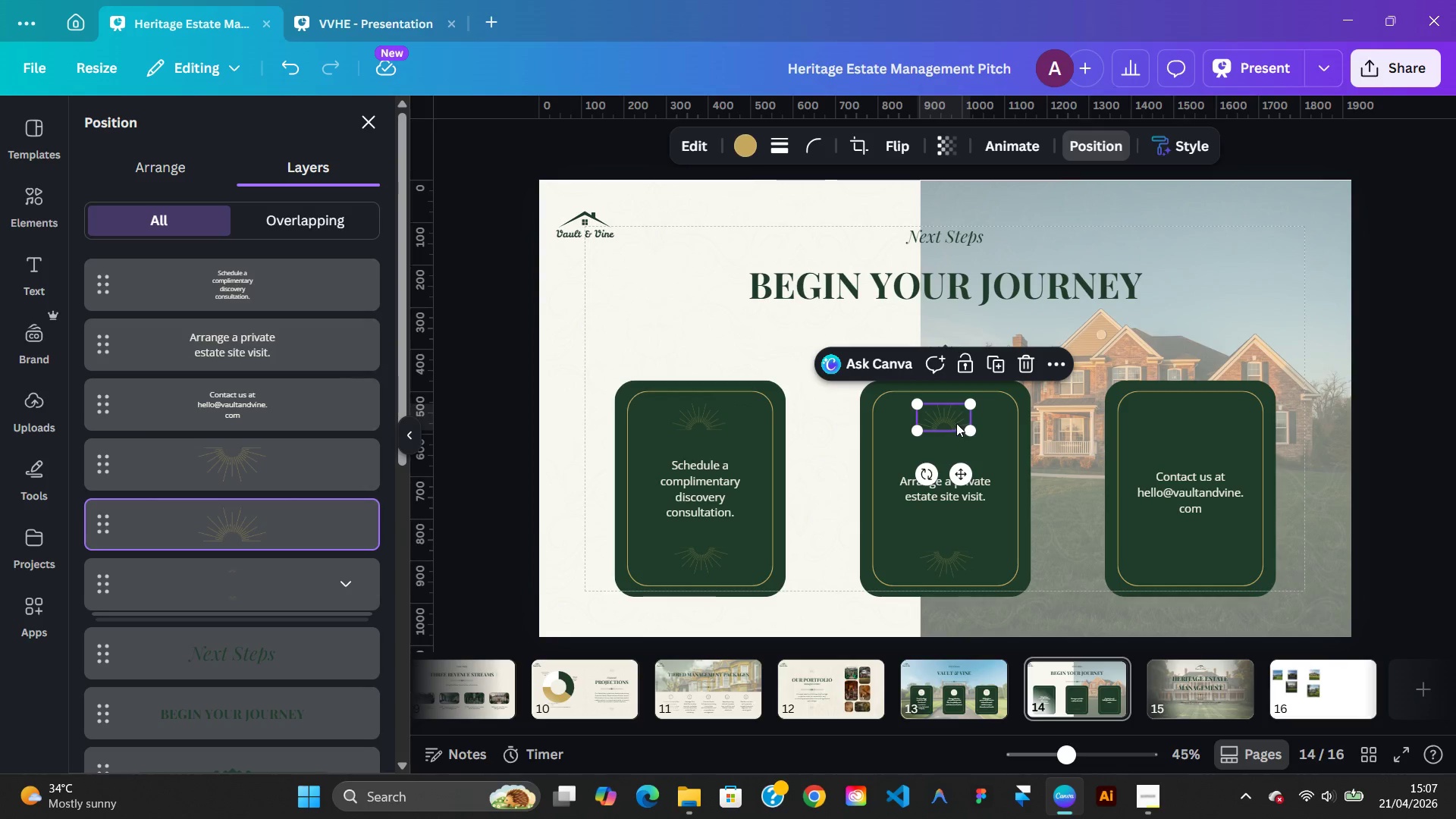 
left_click([956, 422])
 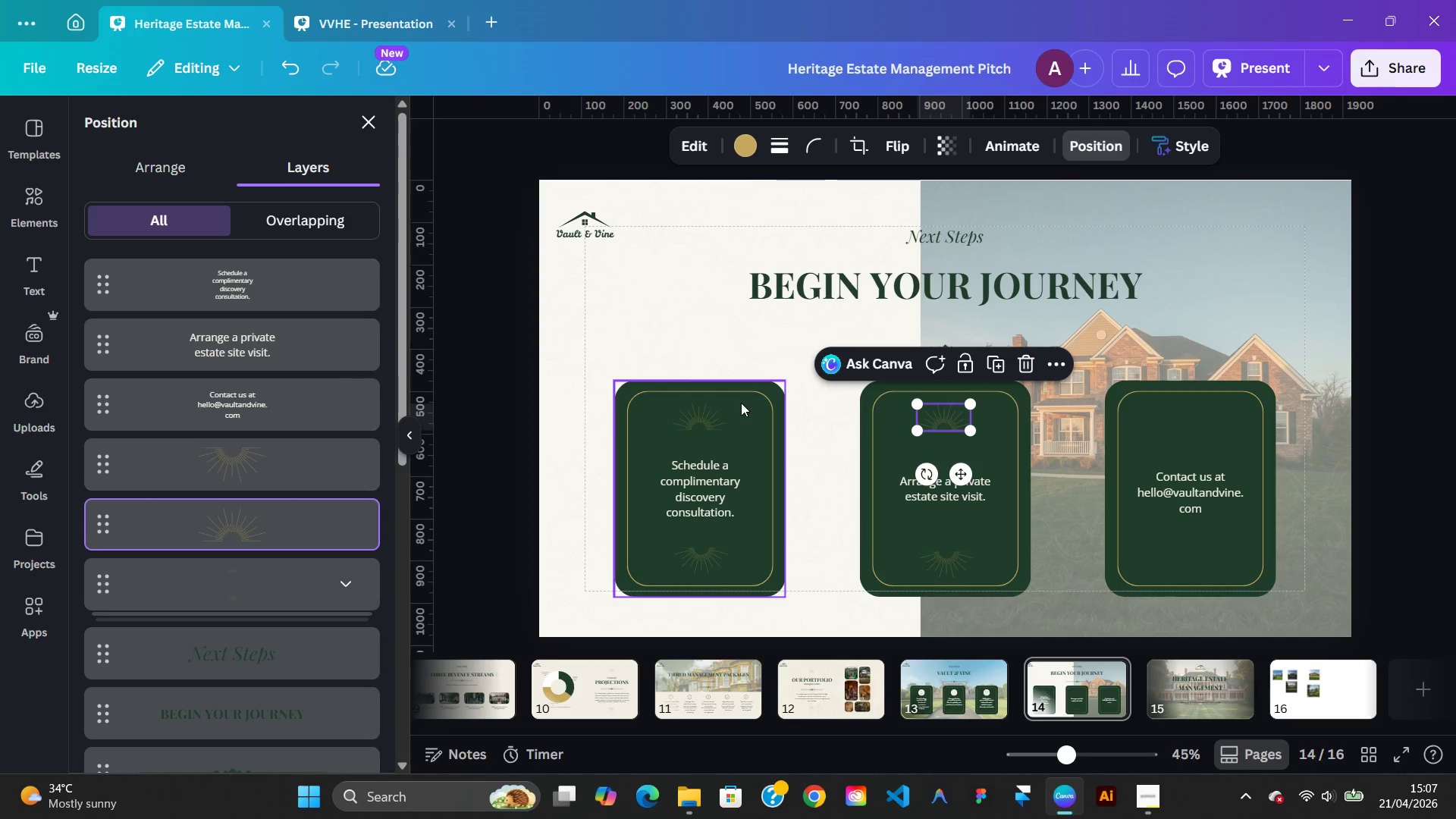 
left_click([704, 429])
 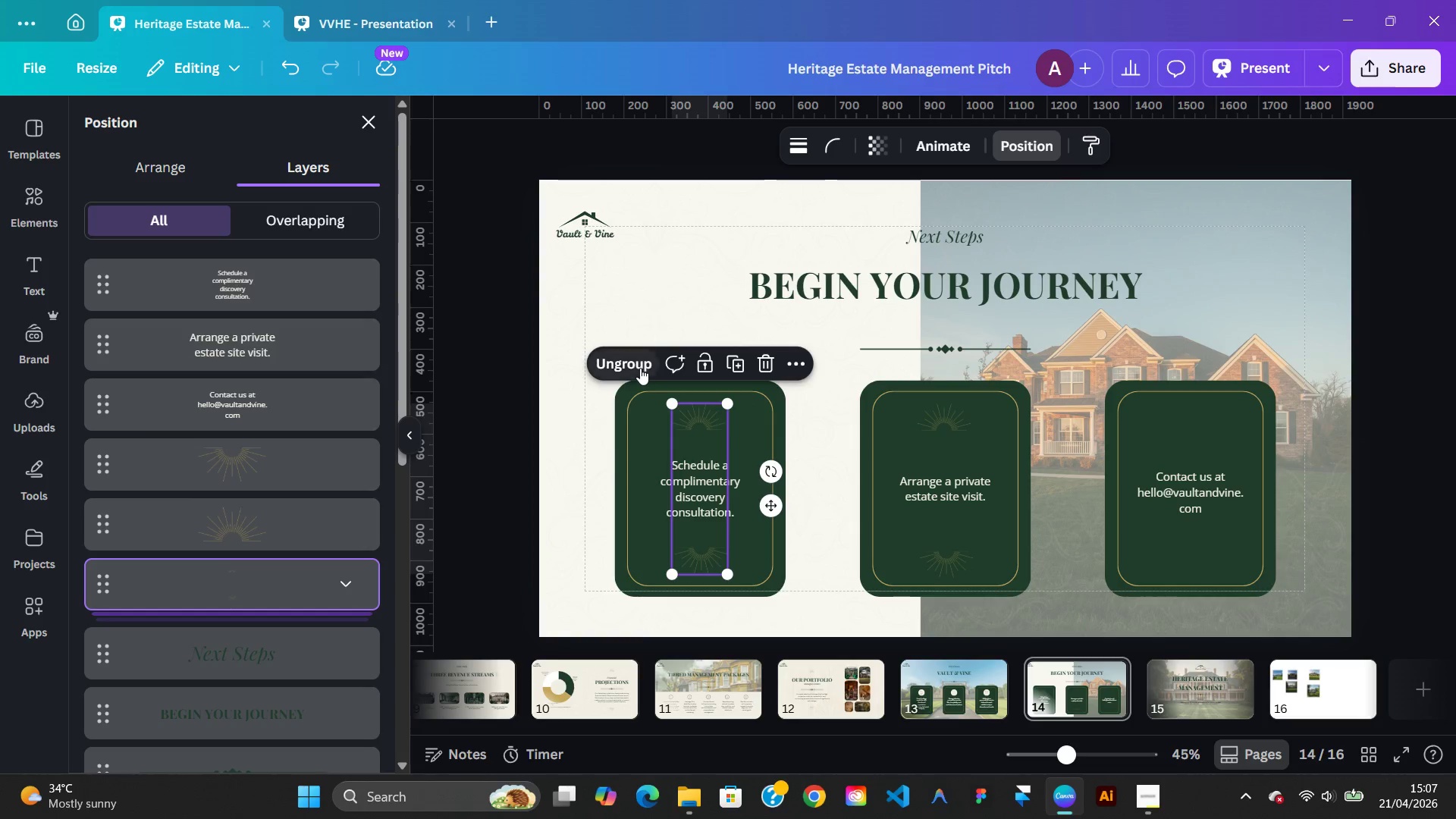 
left_click([639, 368])
 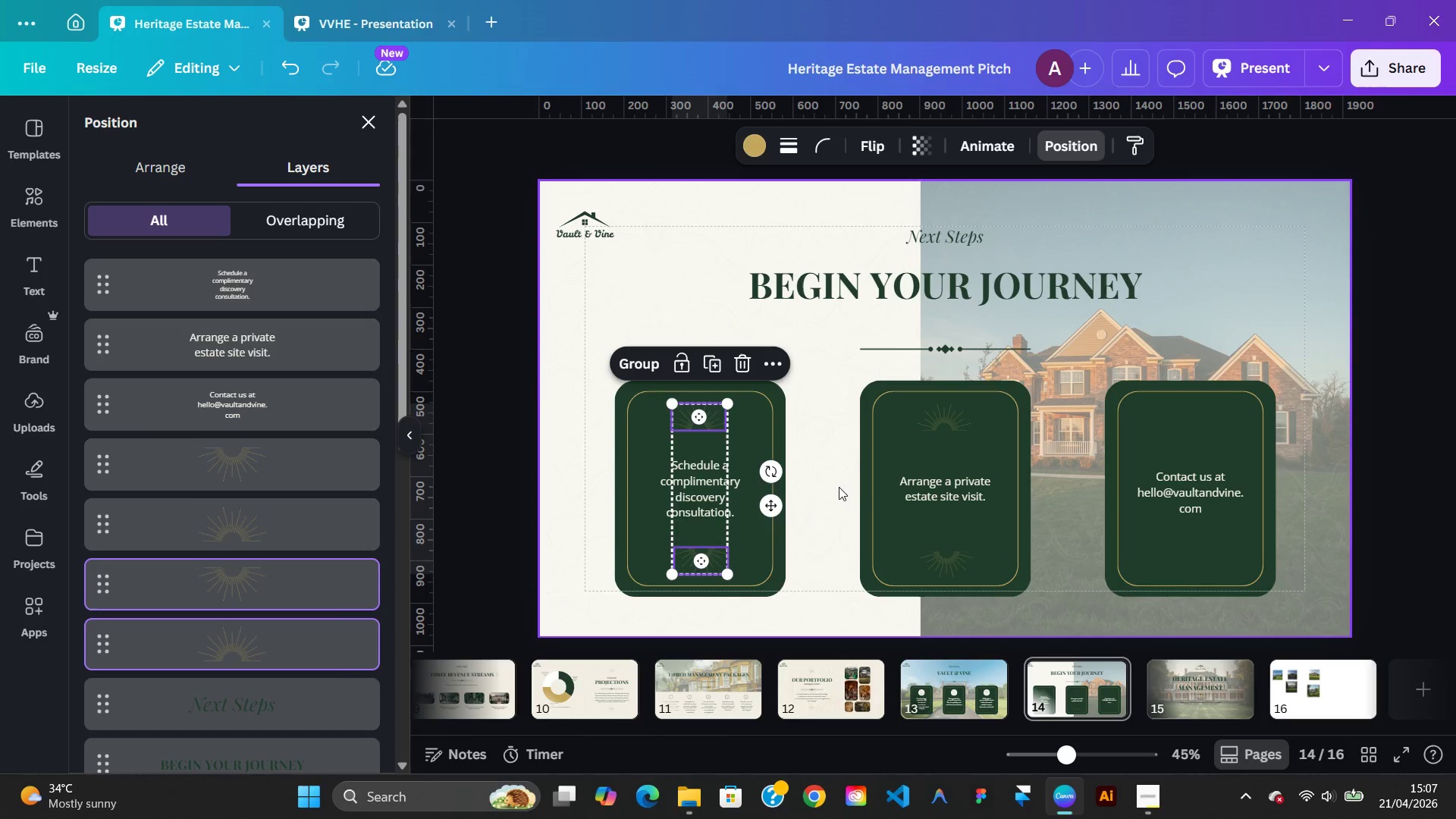 
left_click([841, 488])
 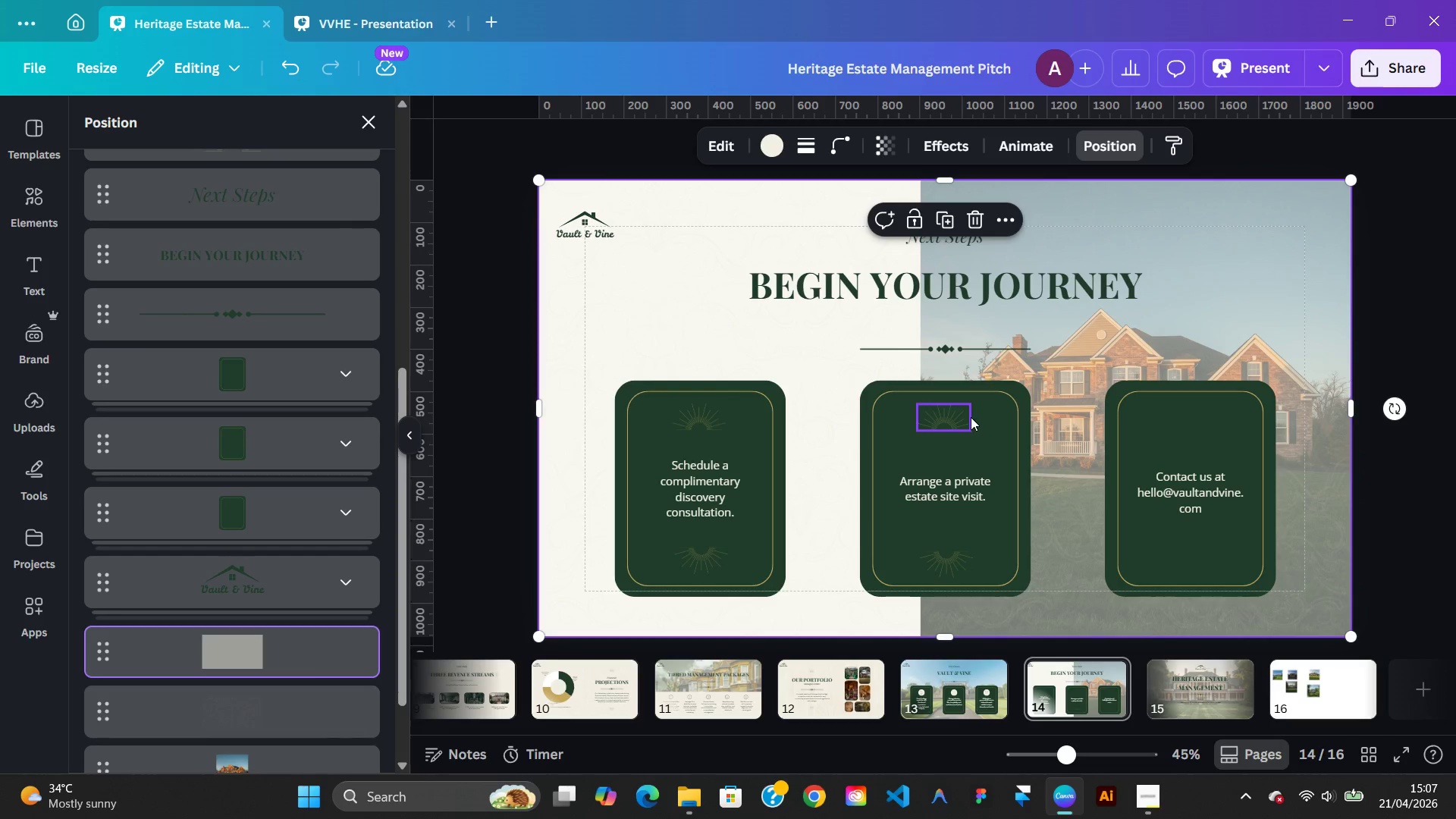 
left_click([971, 417])
 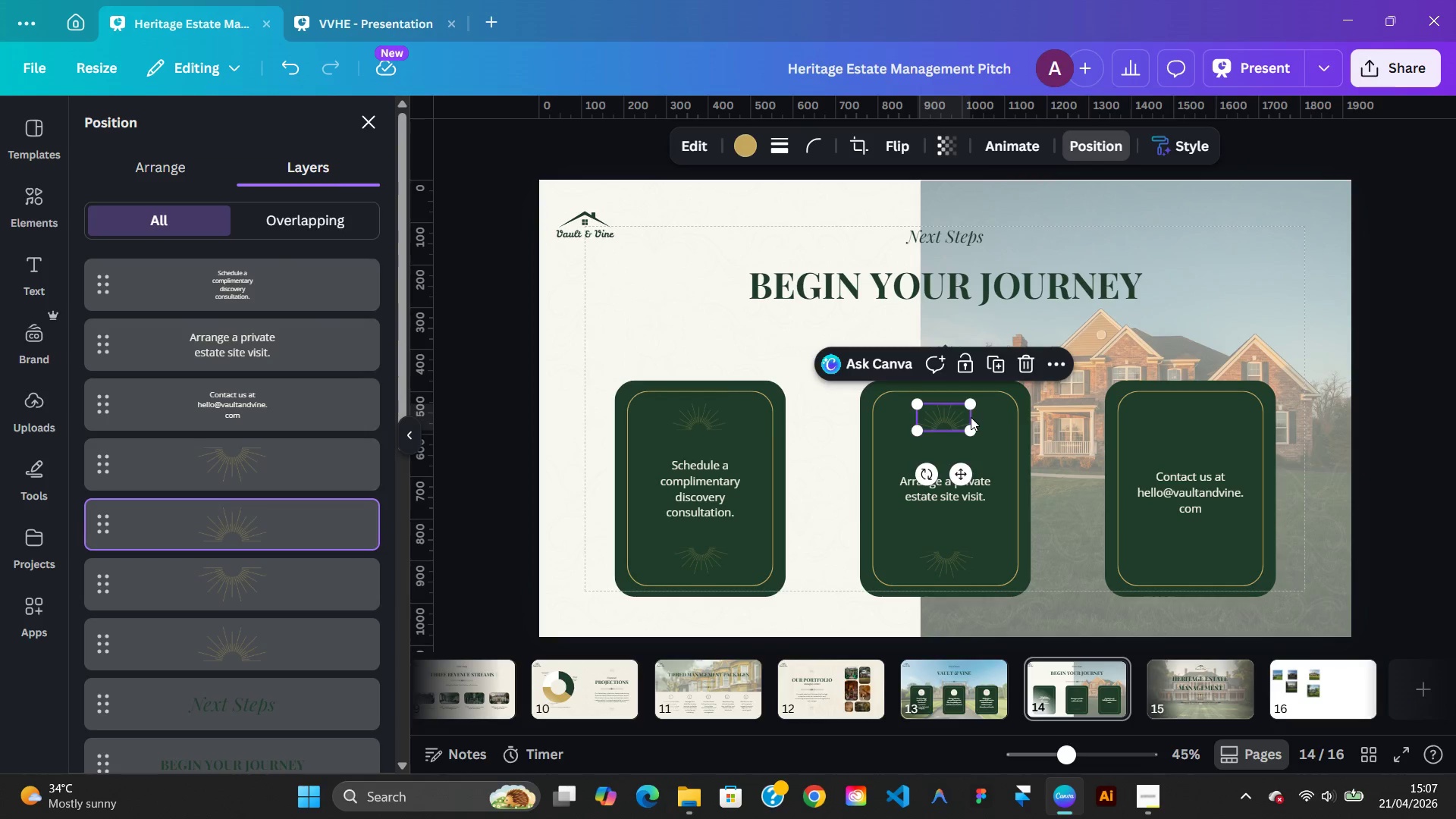 
key(ArrowUp)
 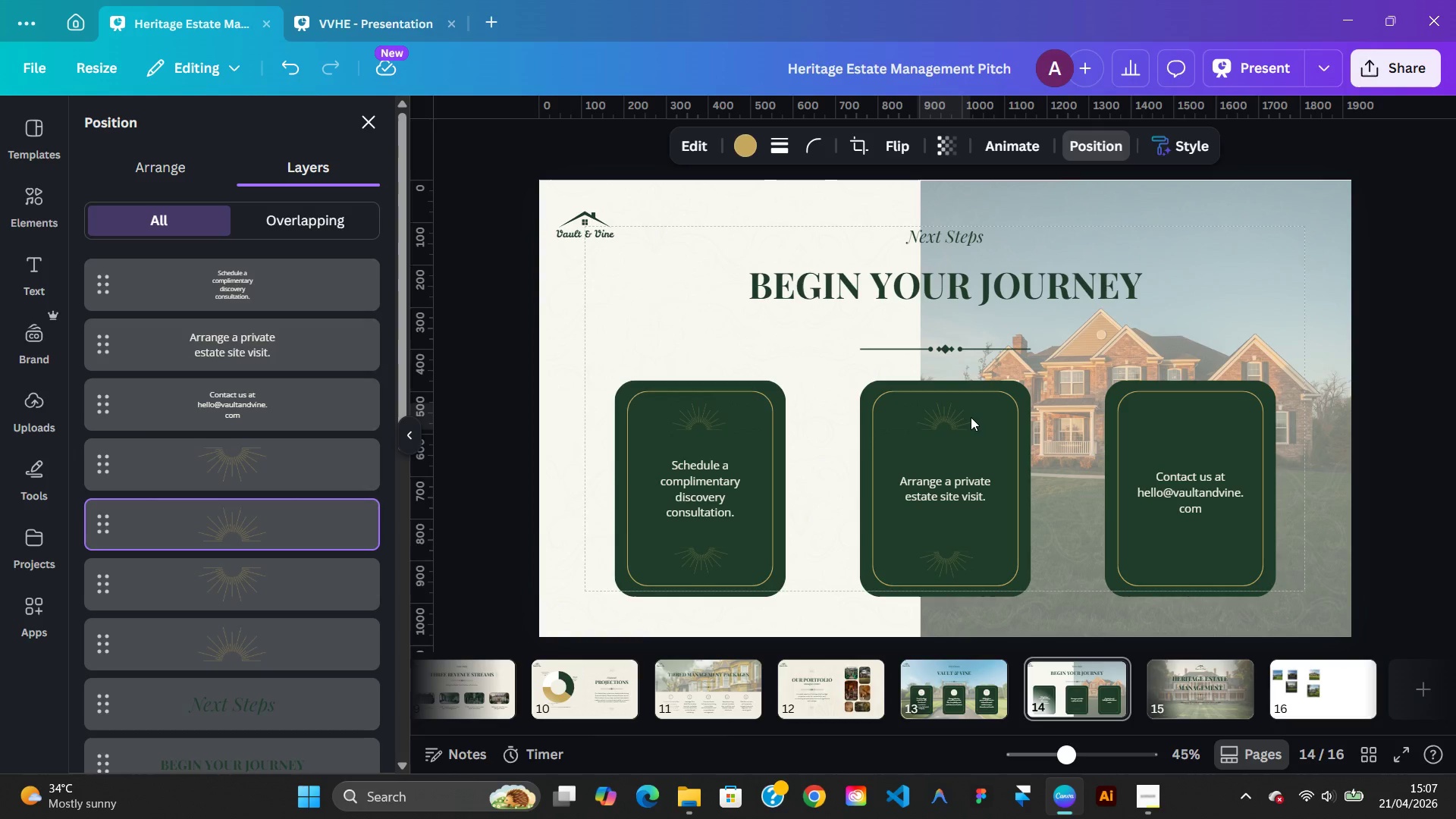 
key(ArrowUp)
 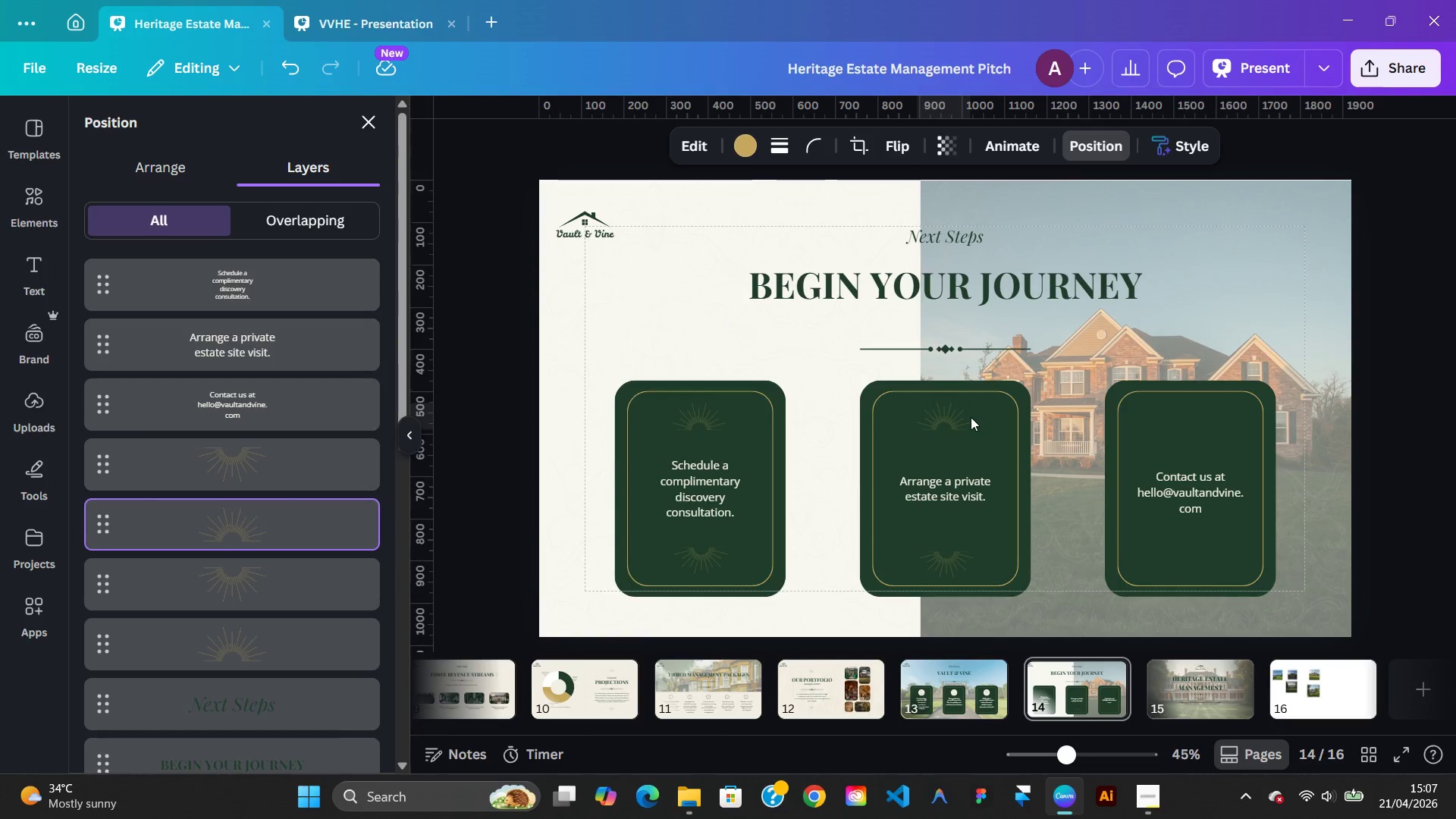 
key(ArrowDown)
 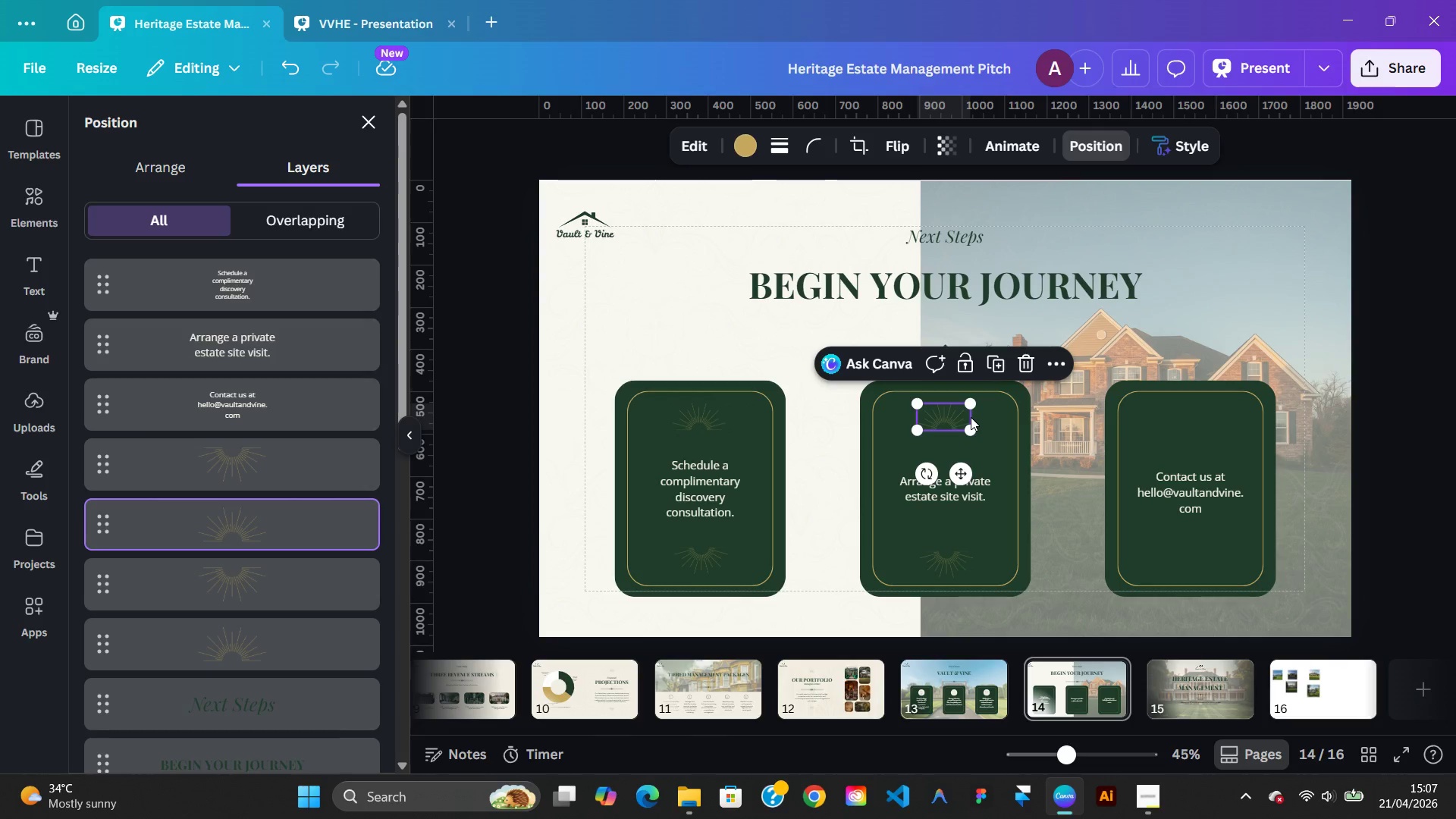 
key(ArrowRight)
 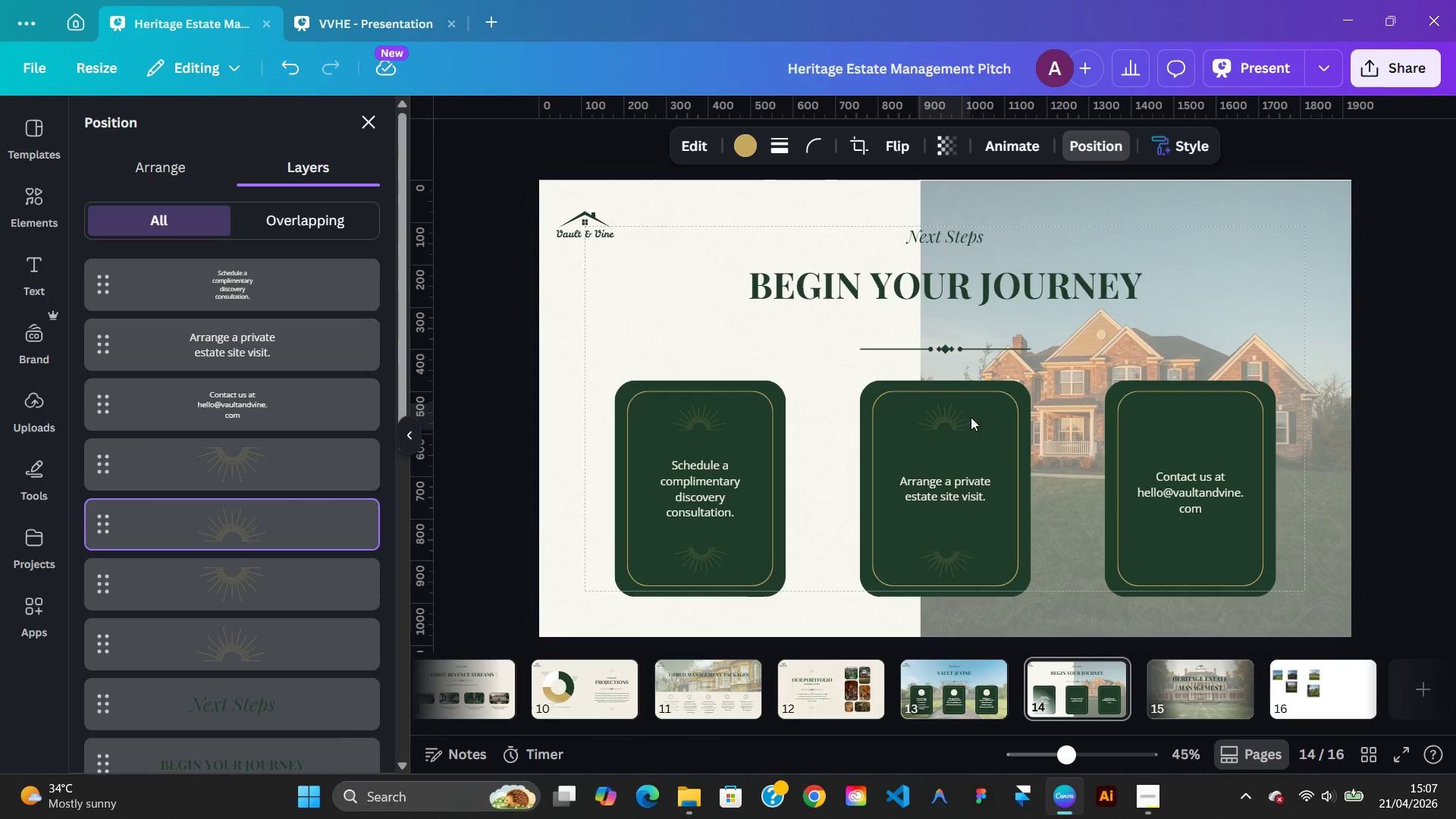 
key(ArrowLeft)
 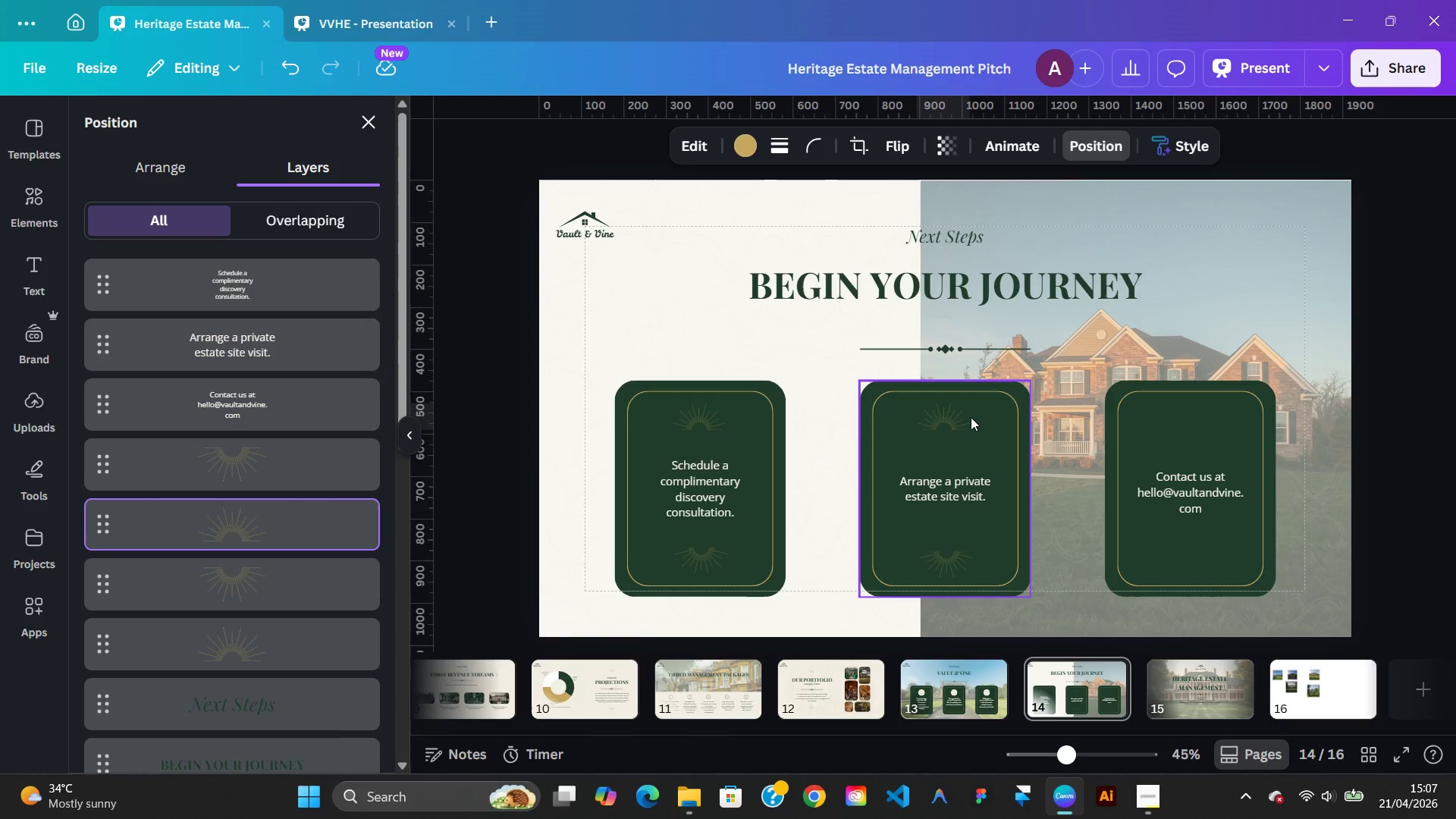 
key(ArrowLeft)
 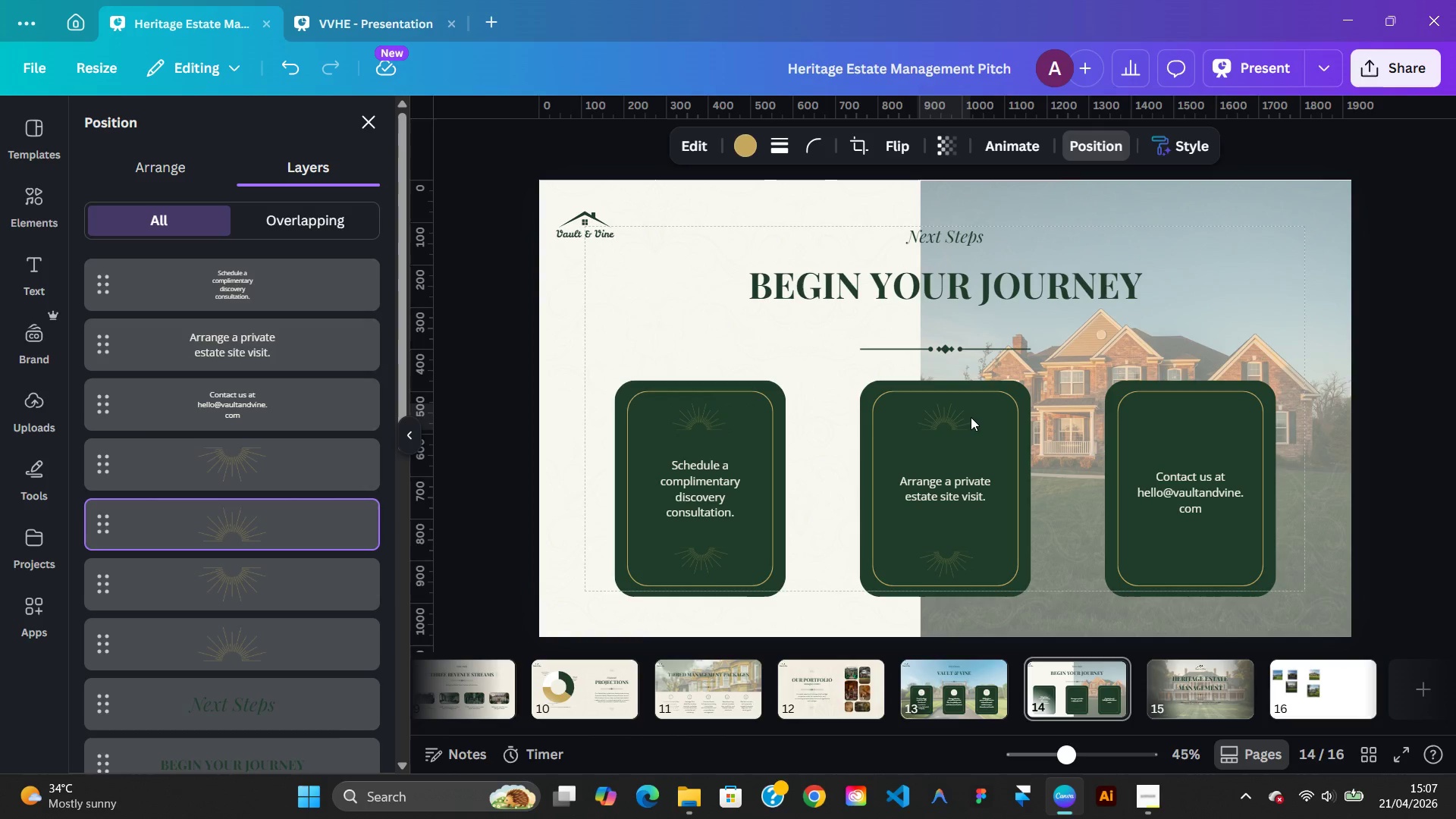 
key(ArrowRight)
 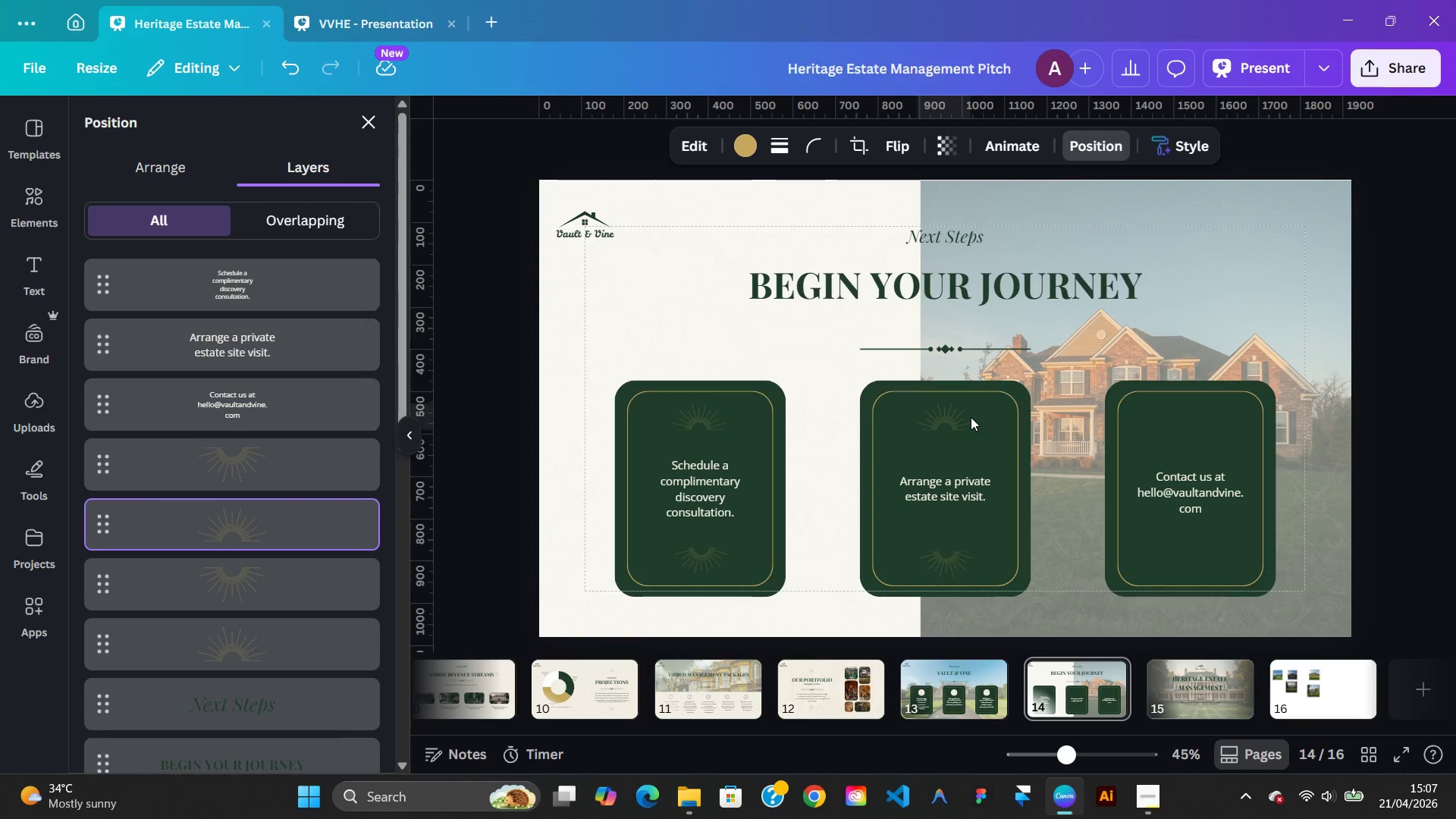 
hold_key(key=ArrowRight, duration=0.8)
 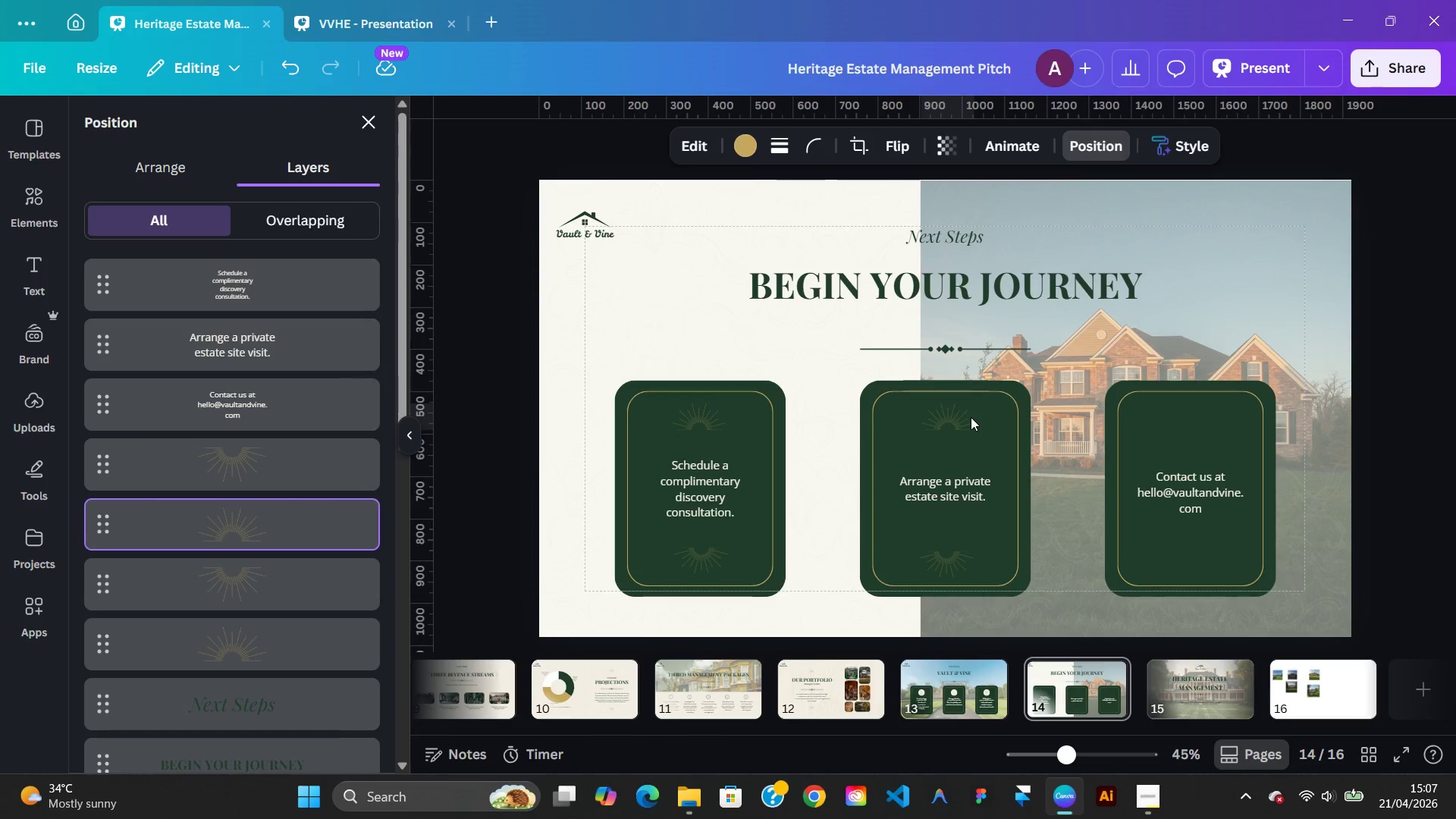 
key(ArrowLeft)
 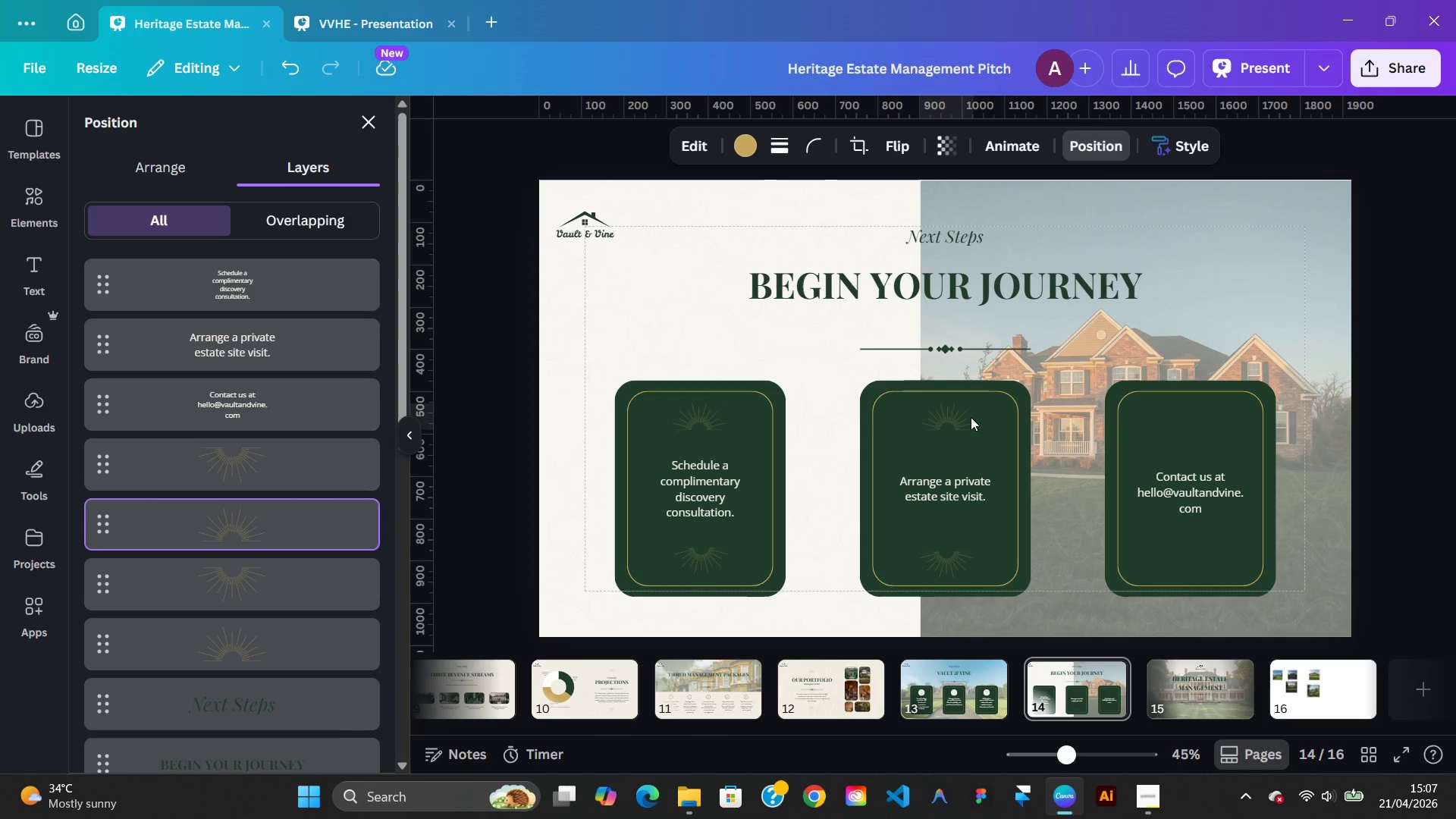 
key(ArrowLeft)
 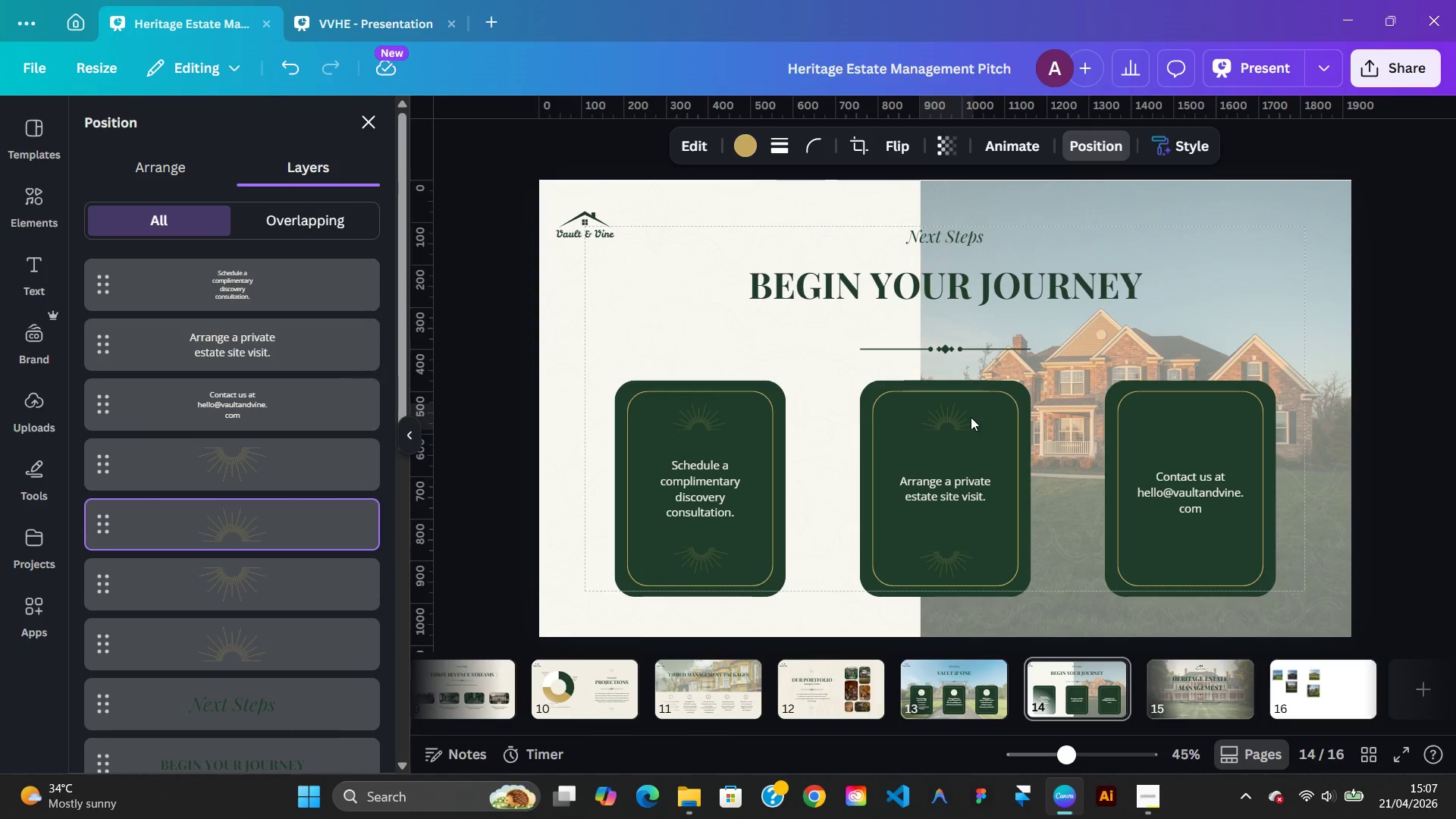 
key(ArrowLeft)
 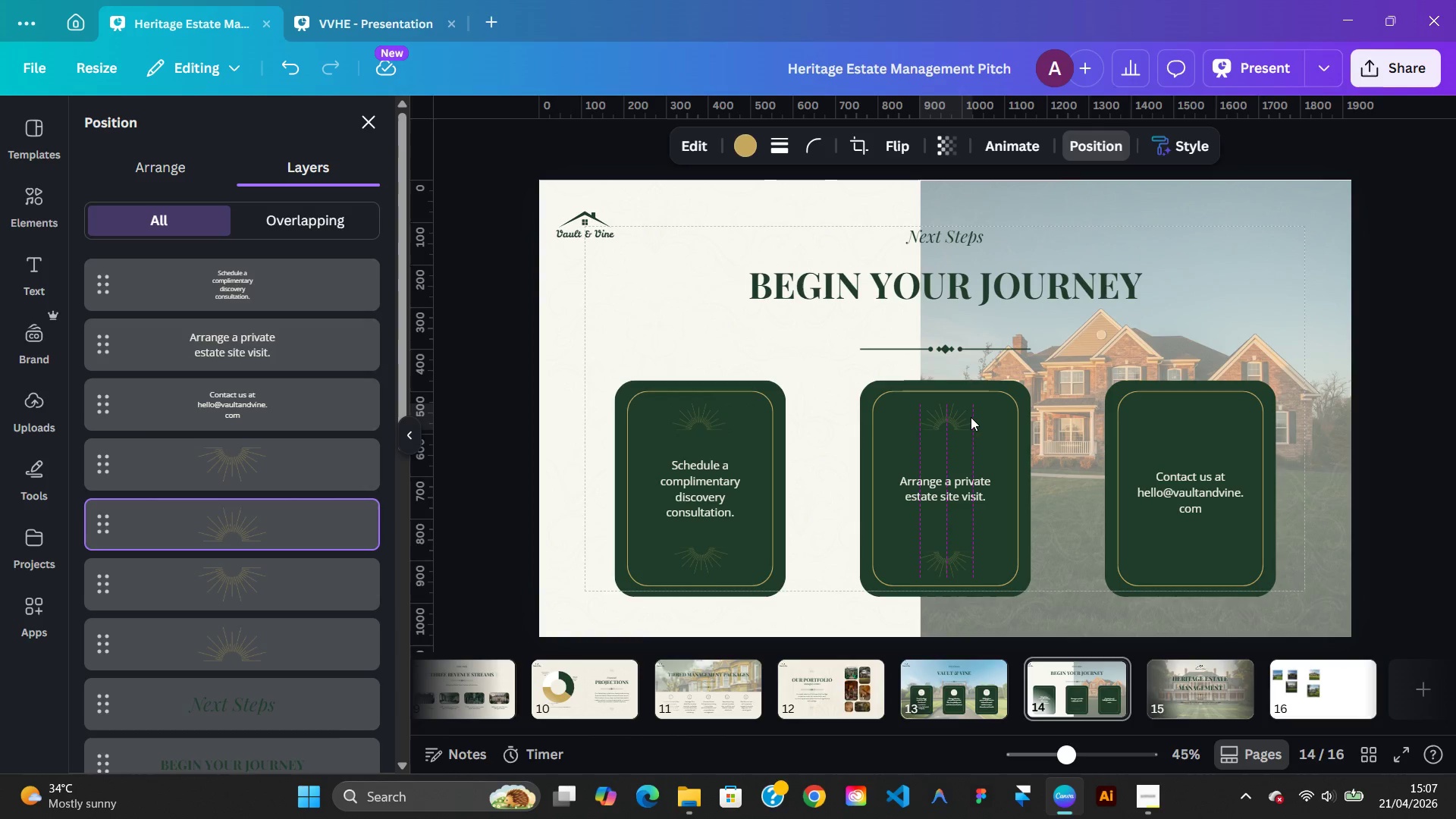 
key(ArrowLeft)
 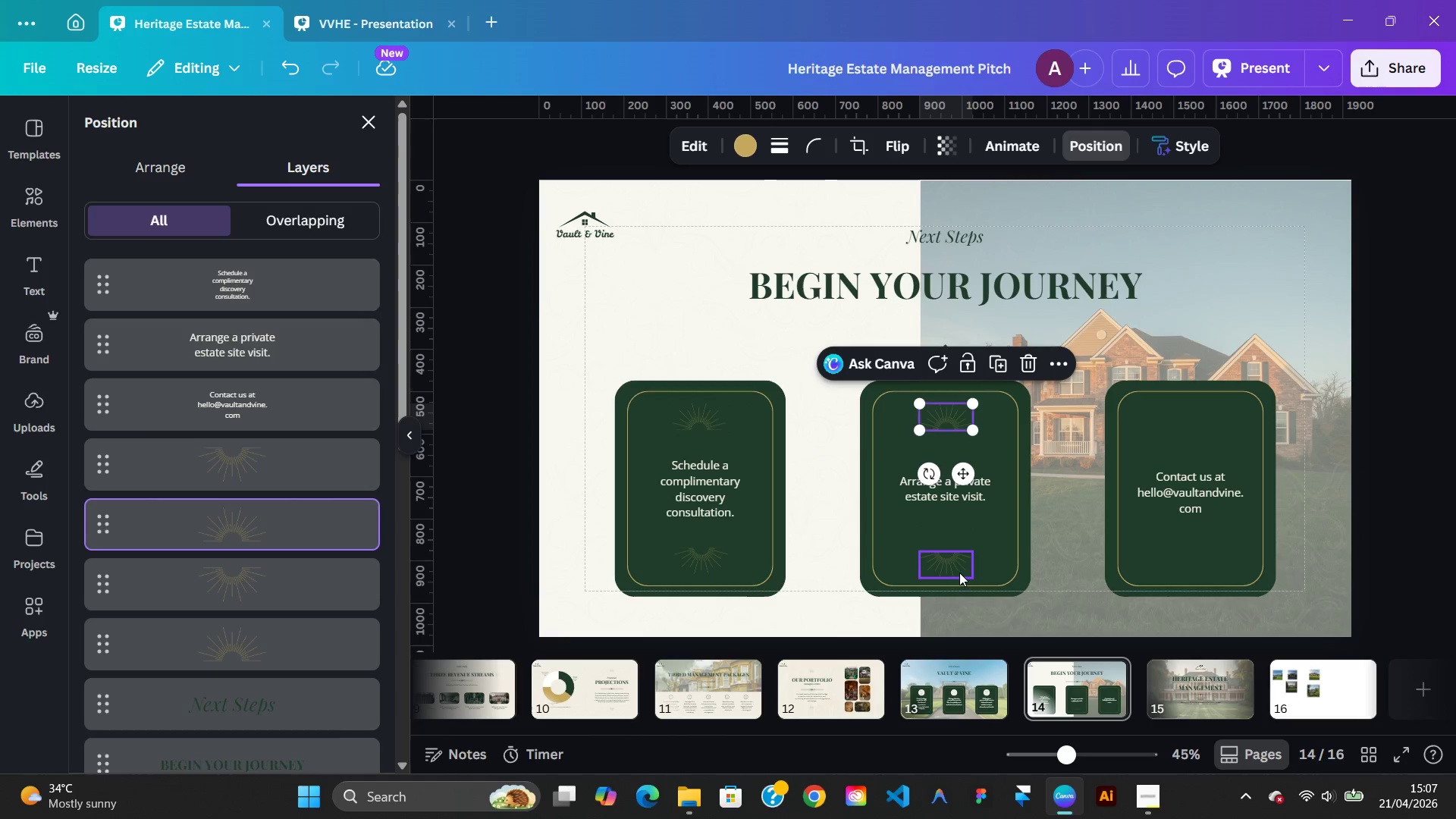 
left_click([958, 570])
 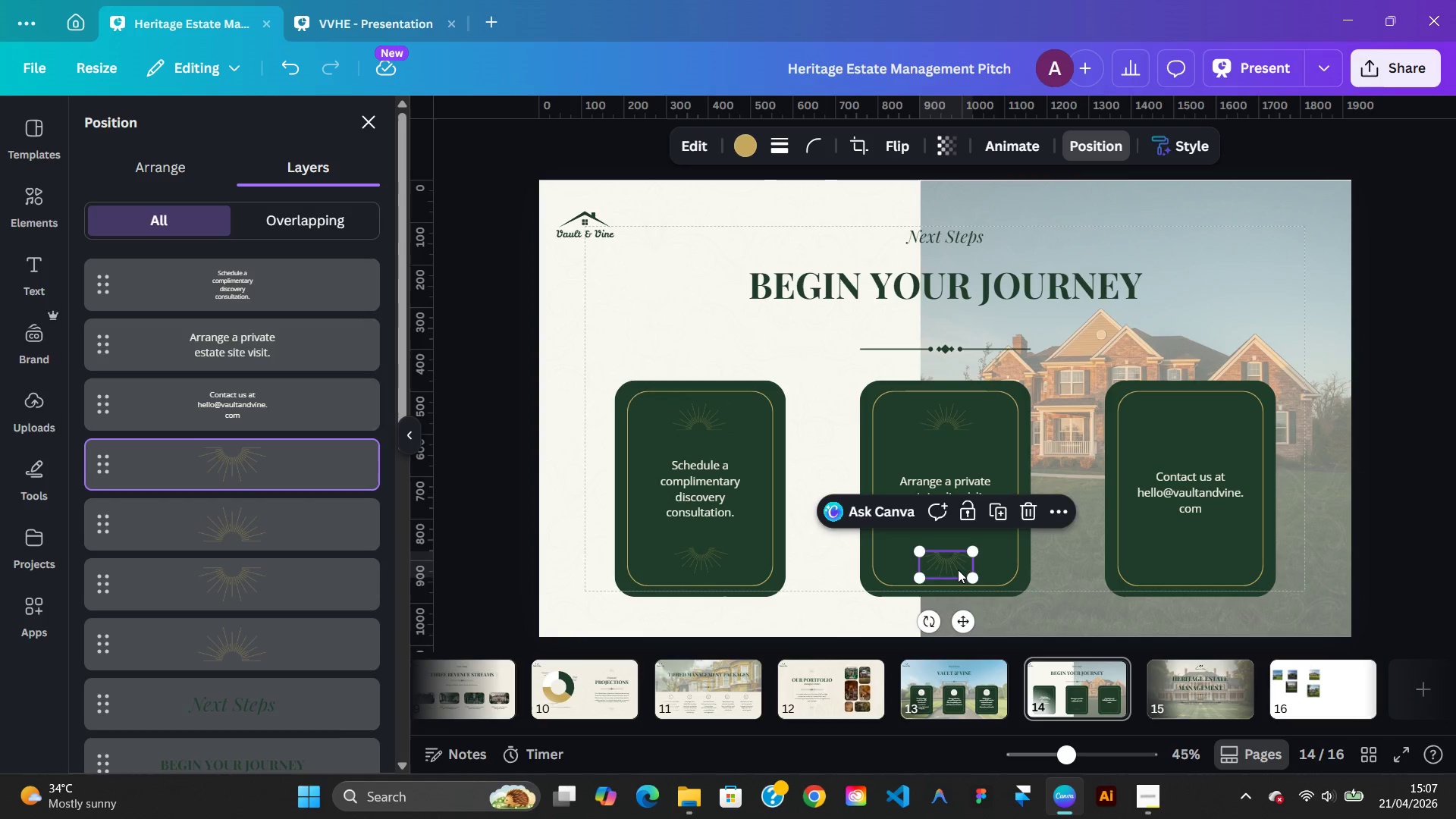 
key(ArrowLeft)
 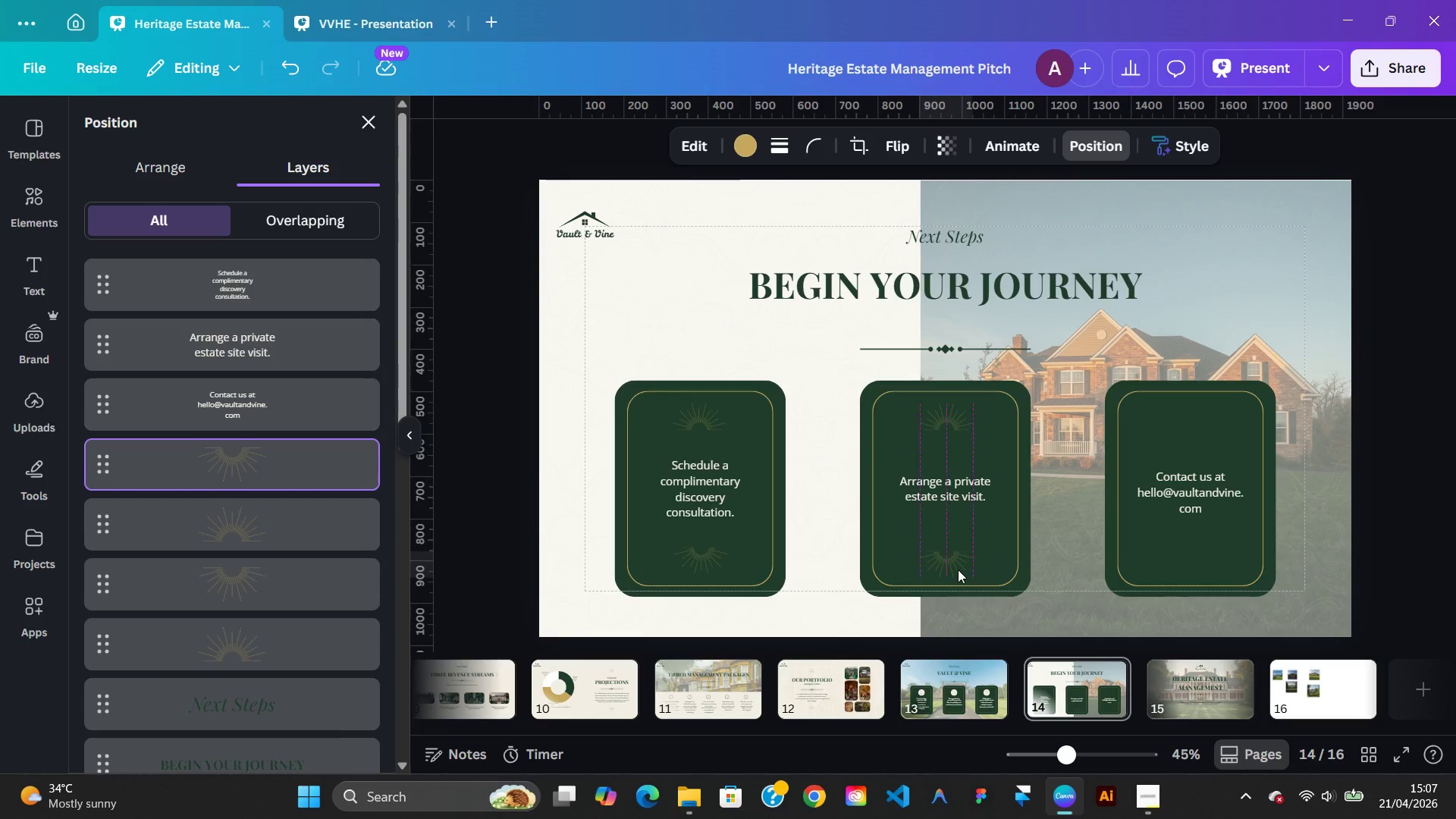 
key(ArrowRight)
 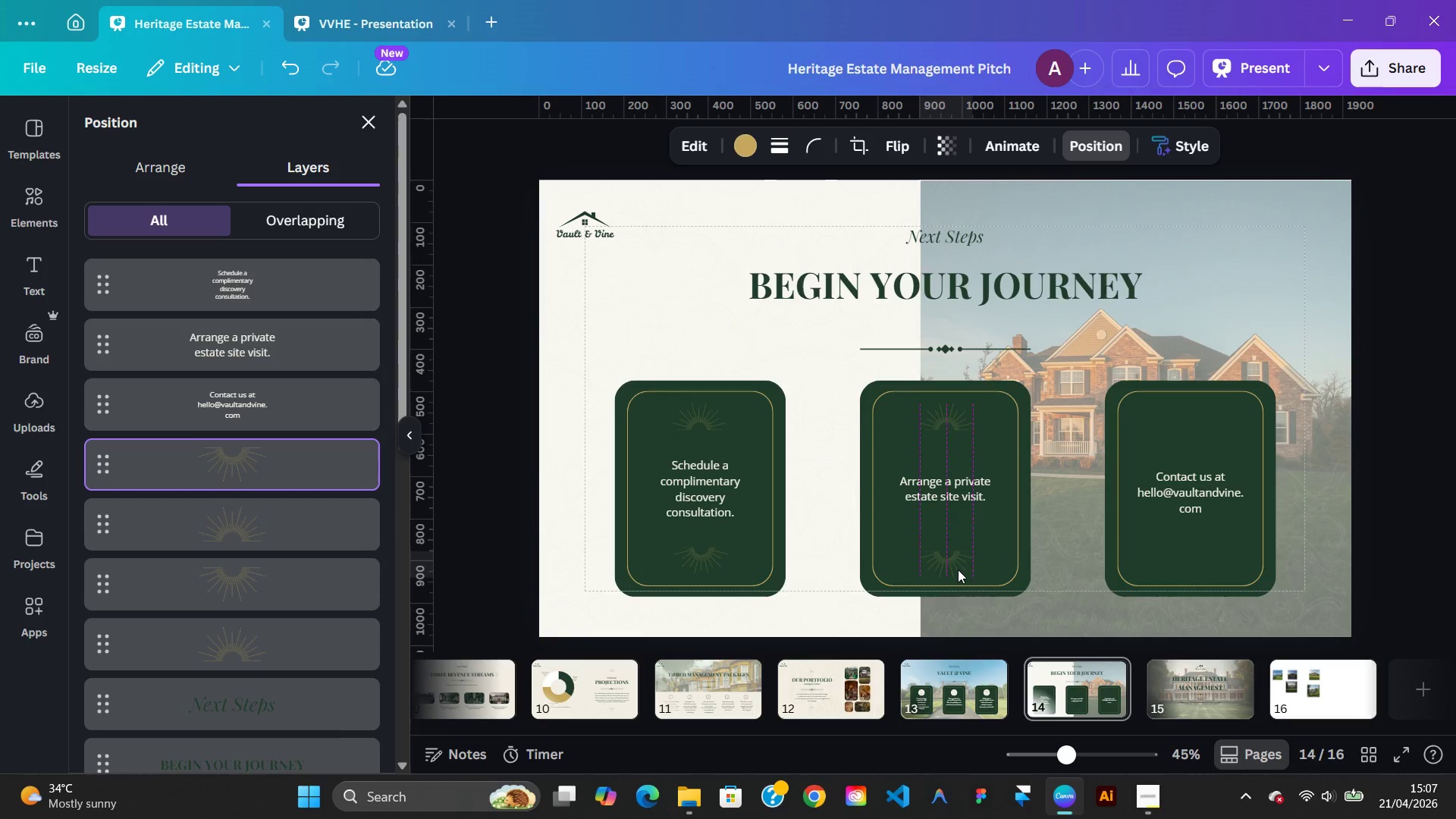 
key(ArrowUp)
 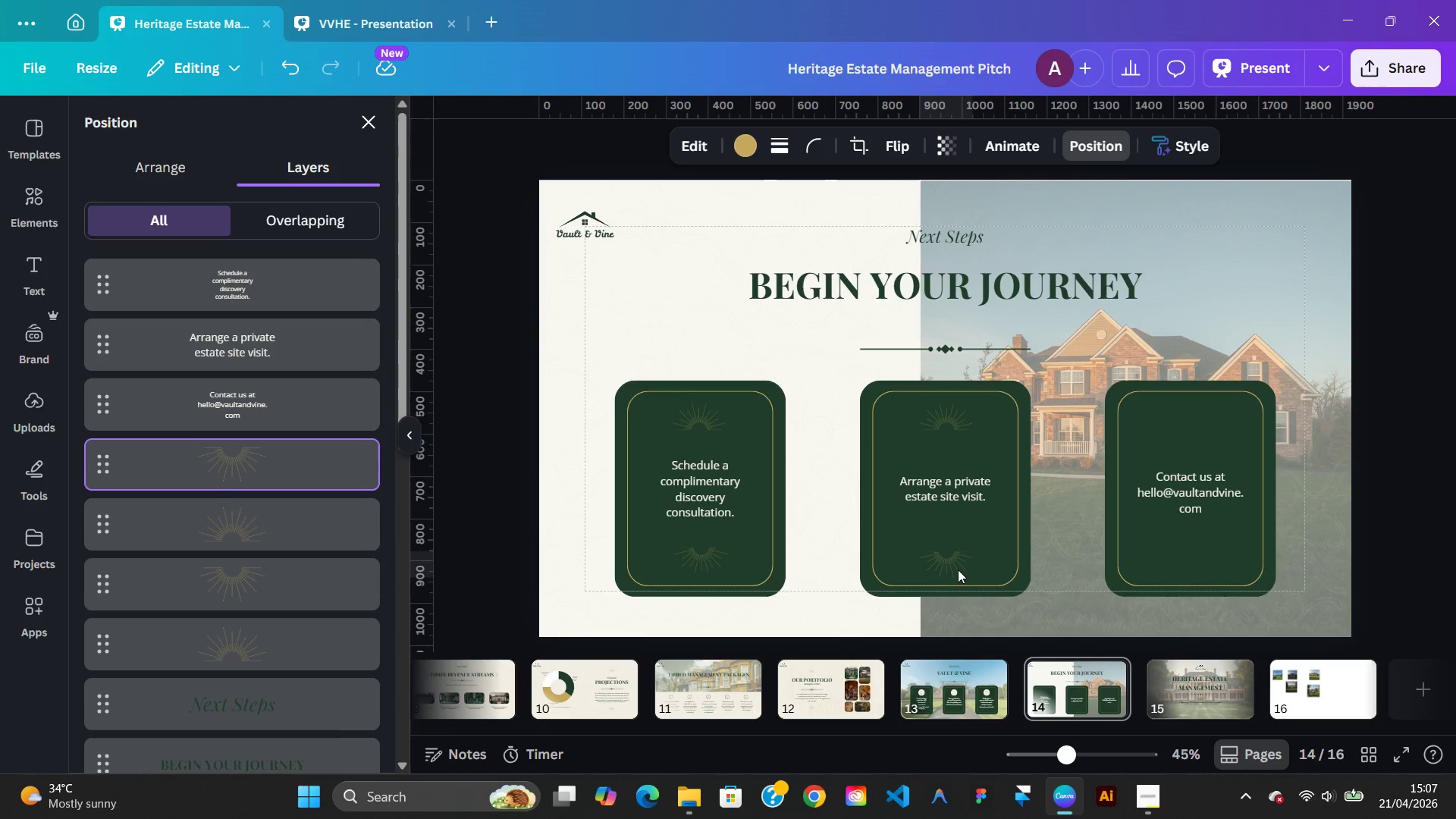 
key(ArrowDown)
 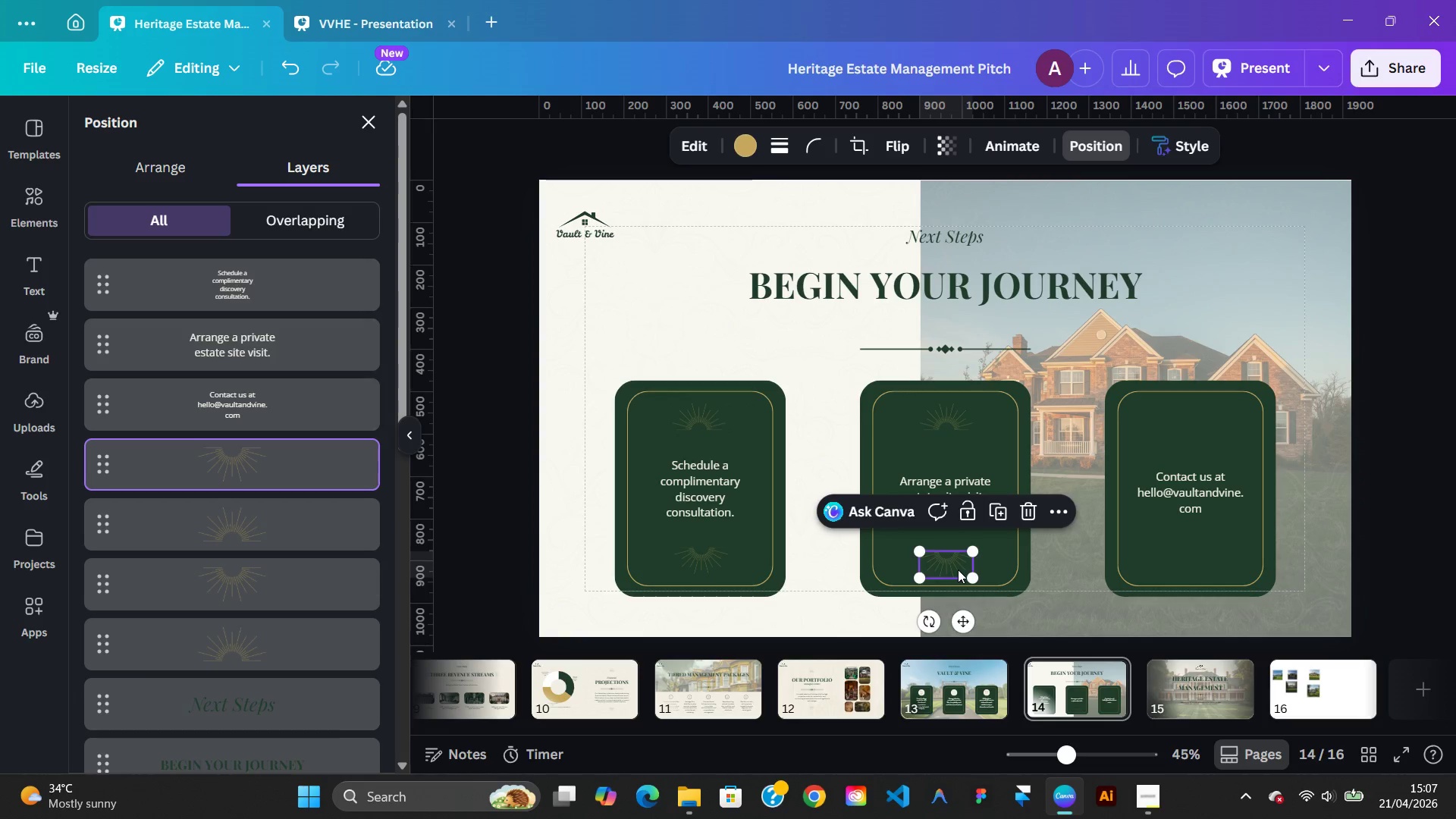 
key(ArrowUp)
 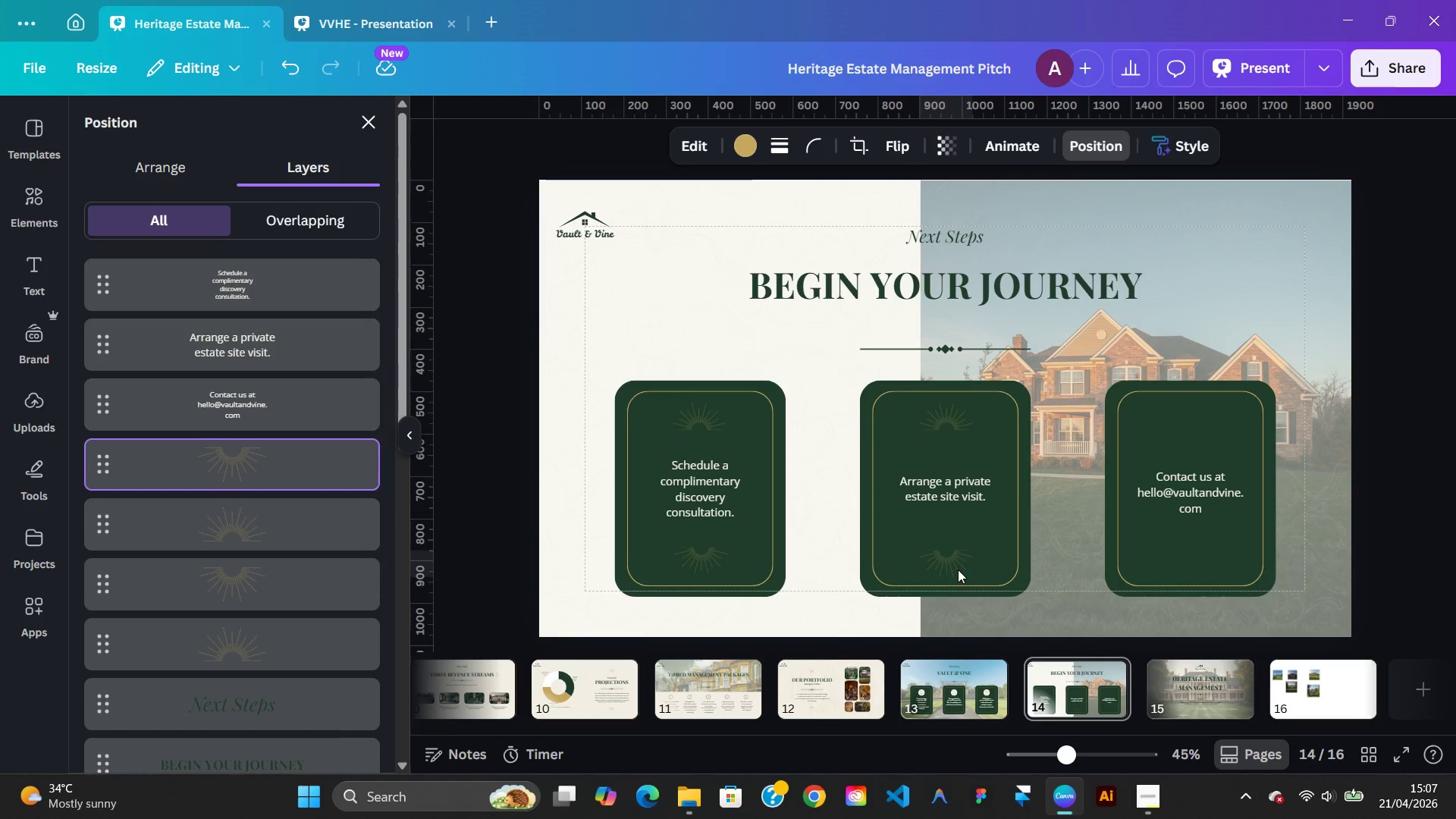 
key(ArrowUp)
 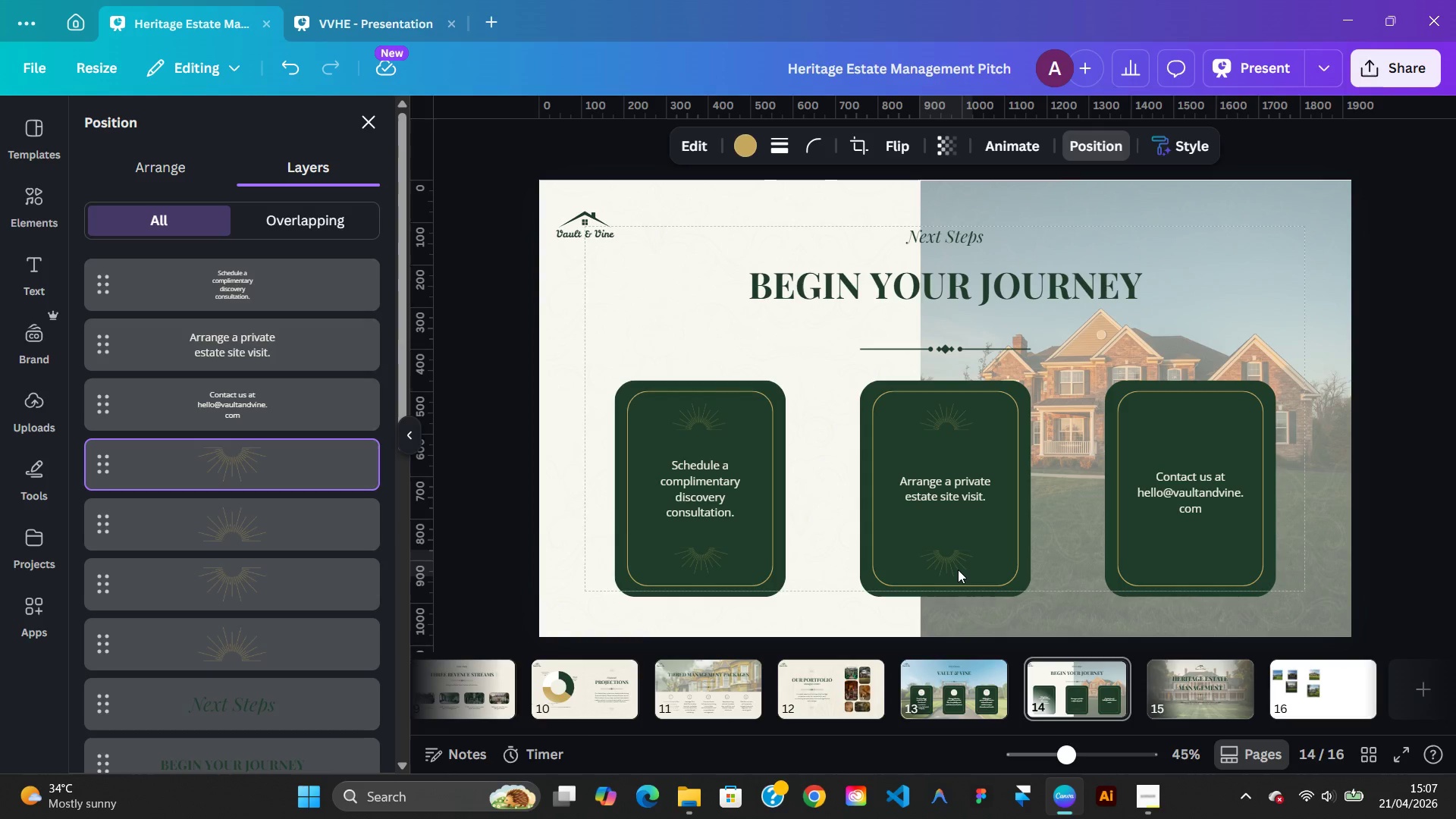 
hold_key(key=ArrowUp, duration=0.77)
 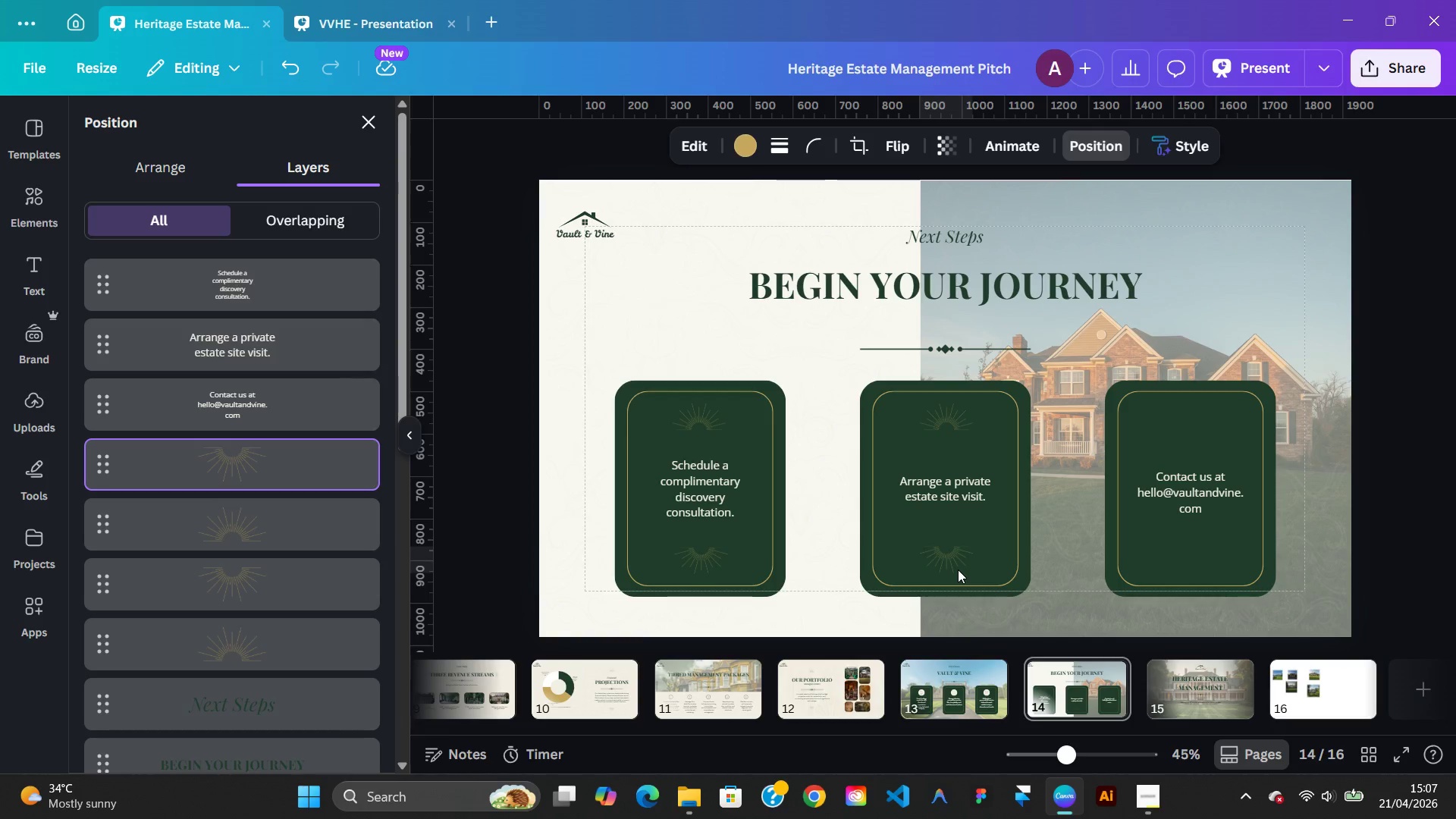 
key(ArrowUp)
 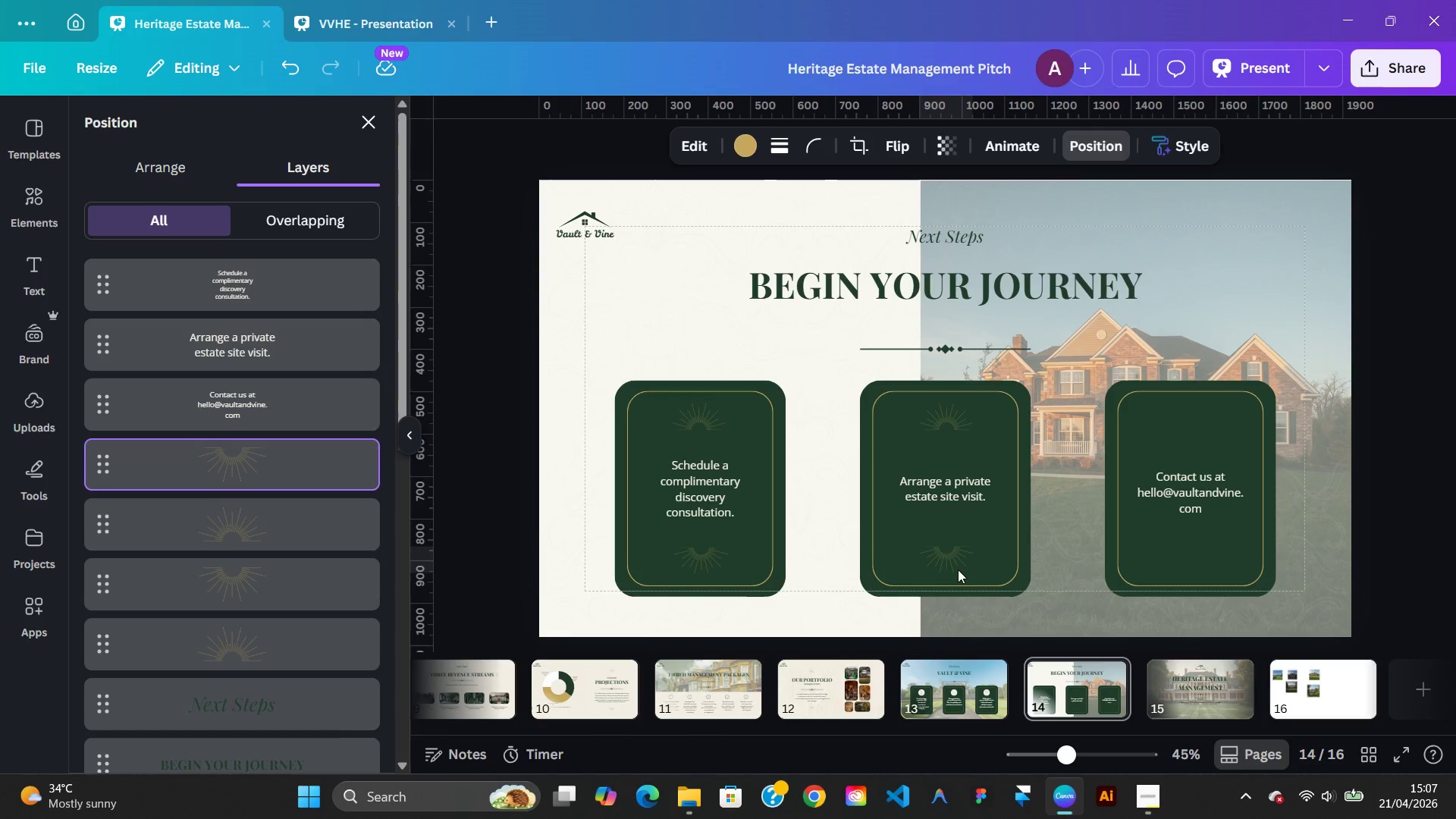 
key(ArrowDown)
 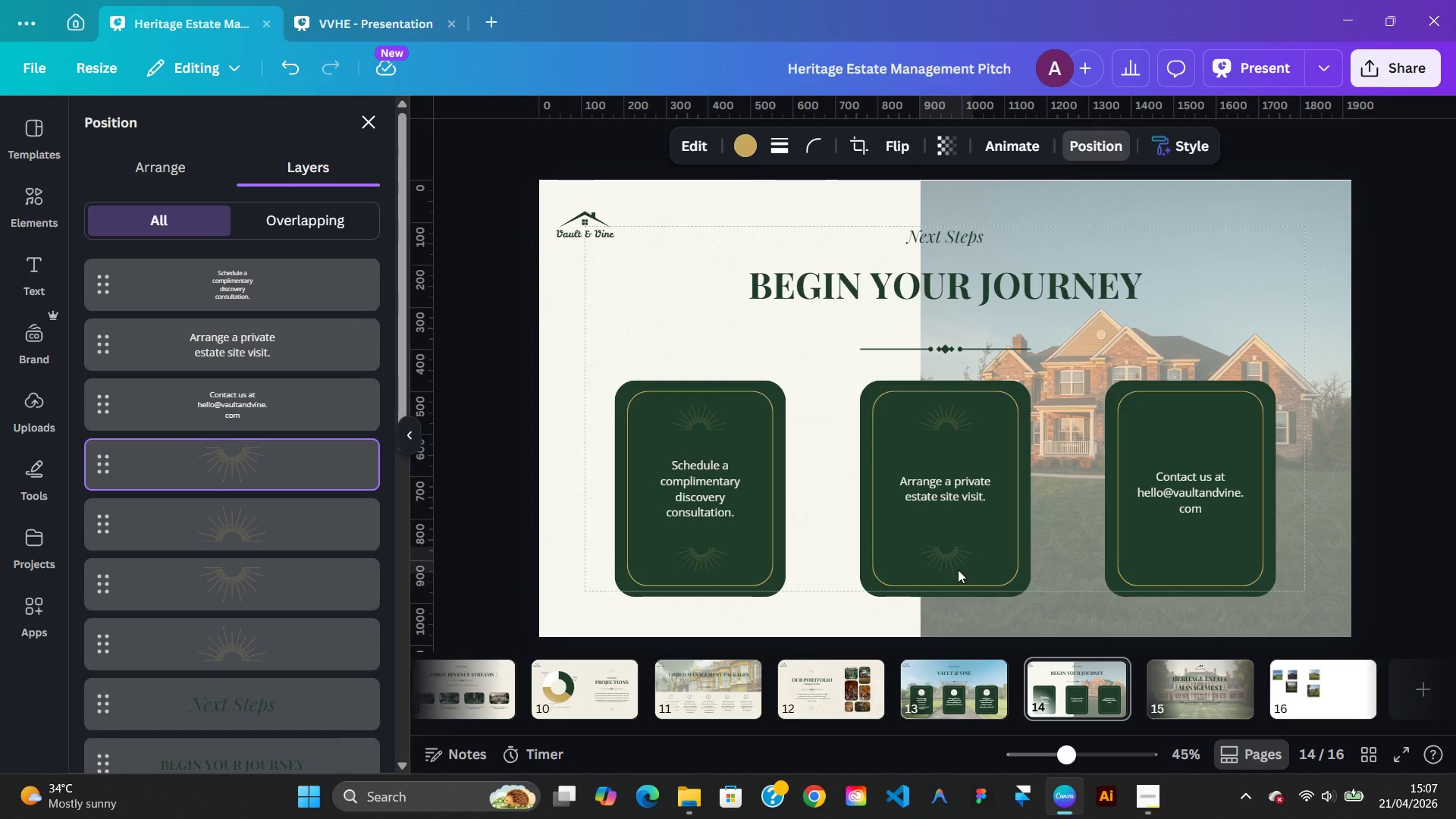 
key(ArrowDown)
 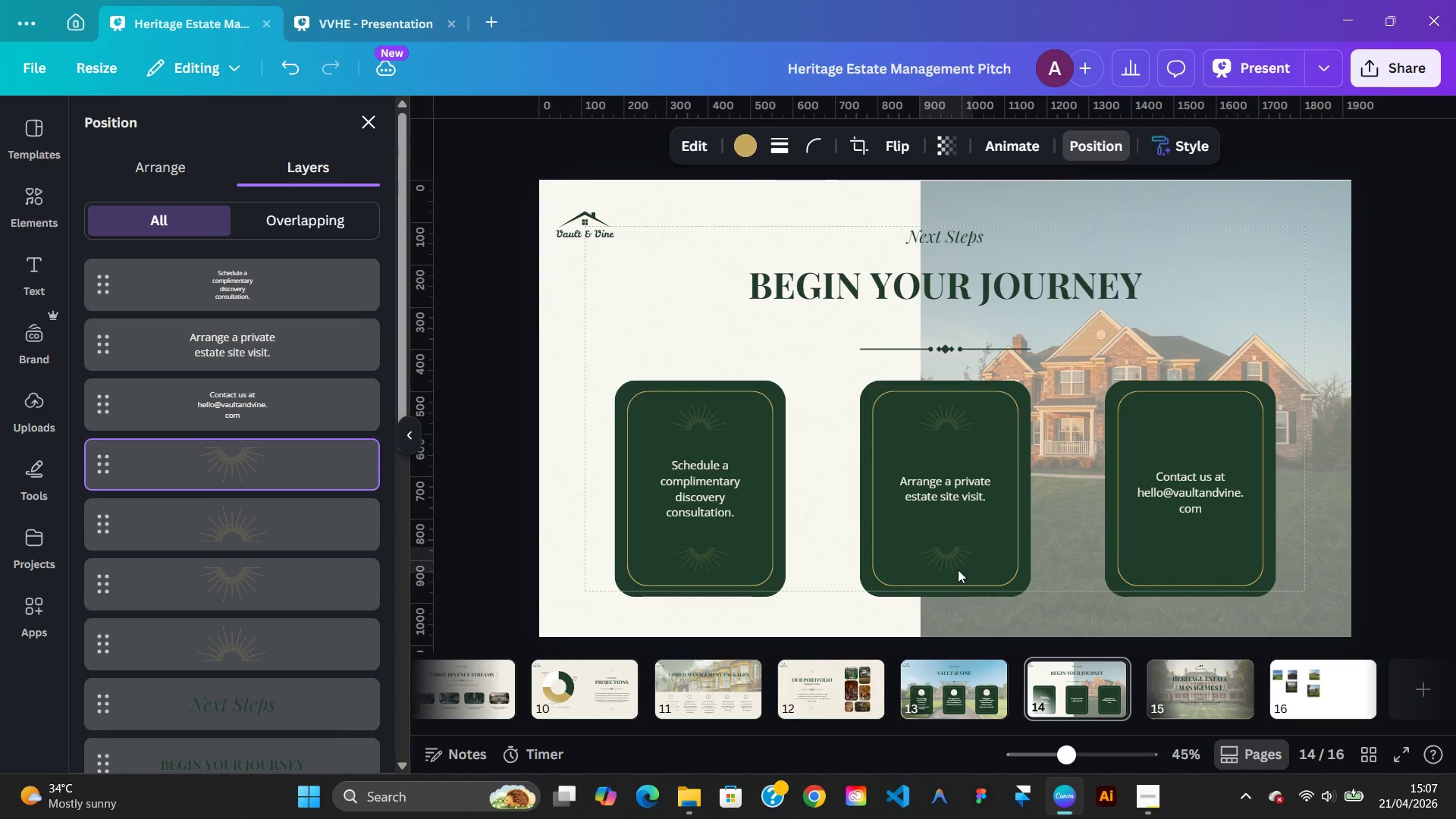 
key(ArrowDown)
 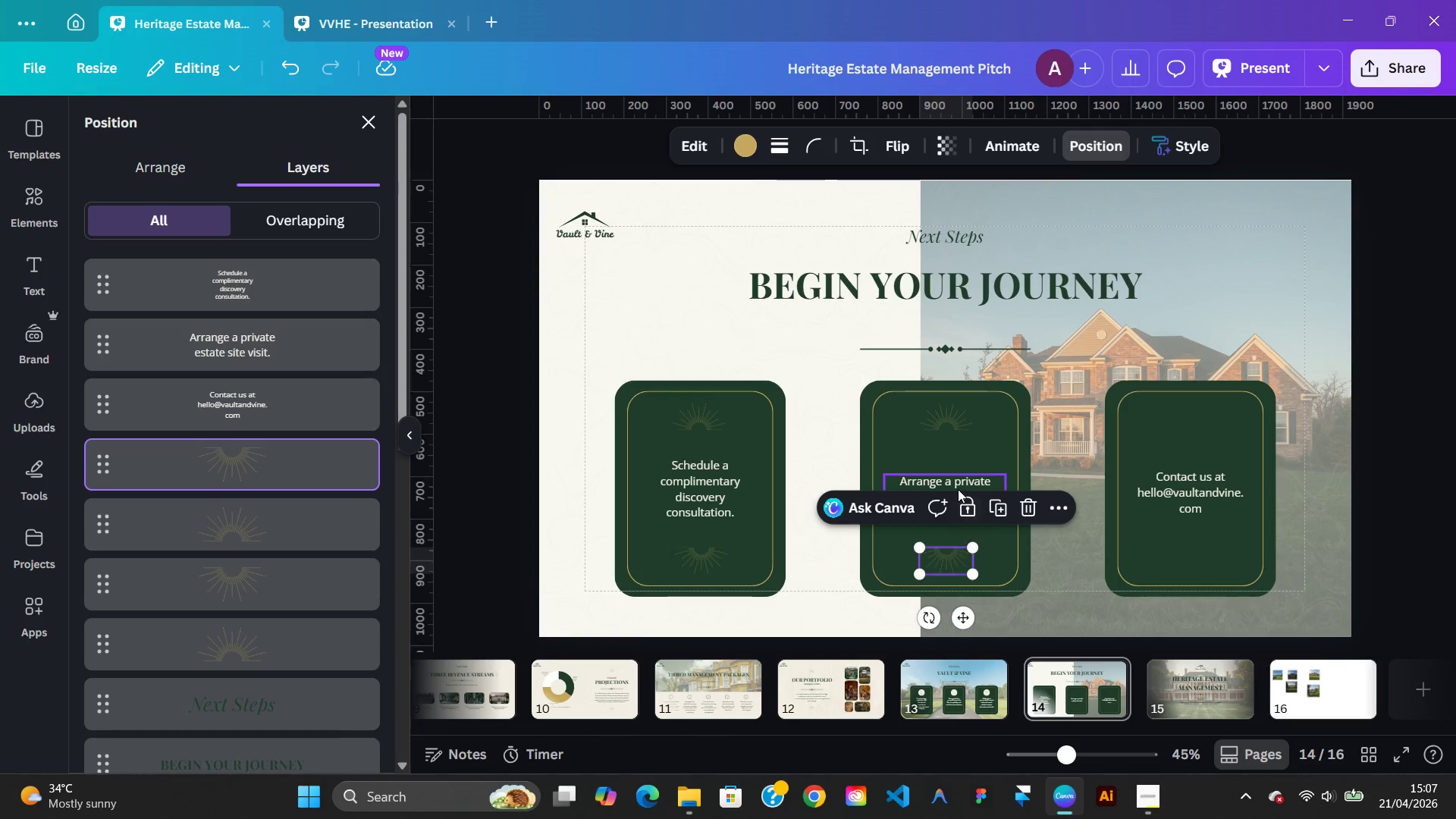 
left_click([957, 485])
 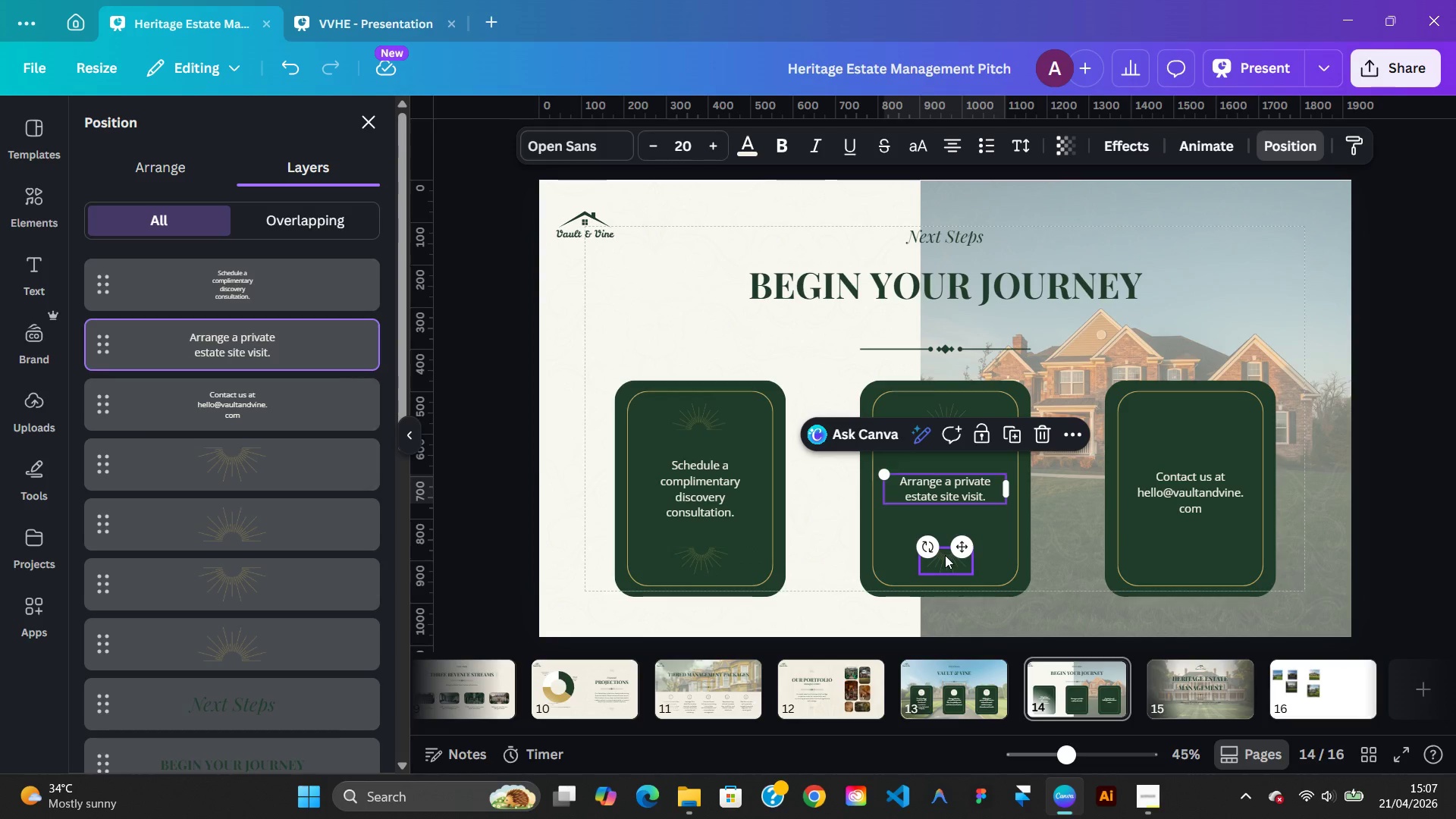 
left_click([945, 555])
 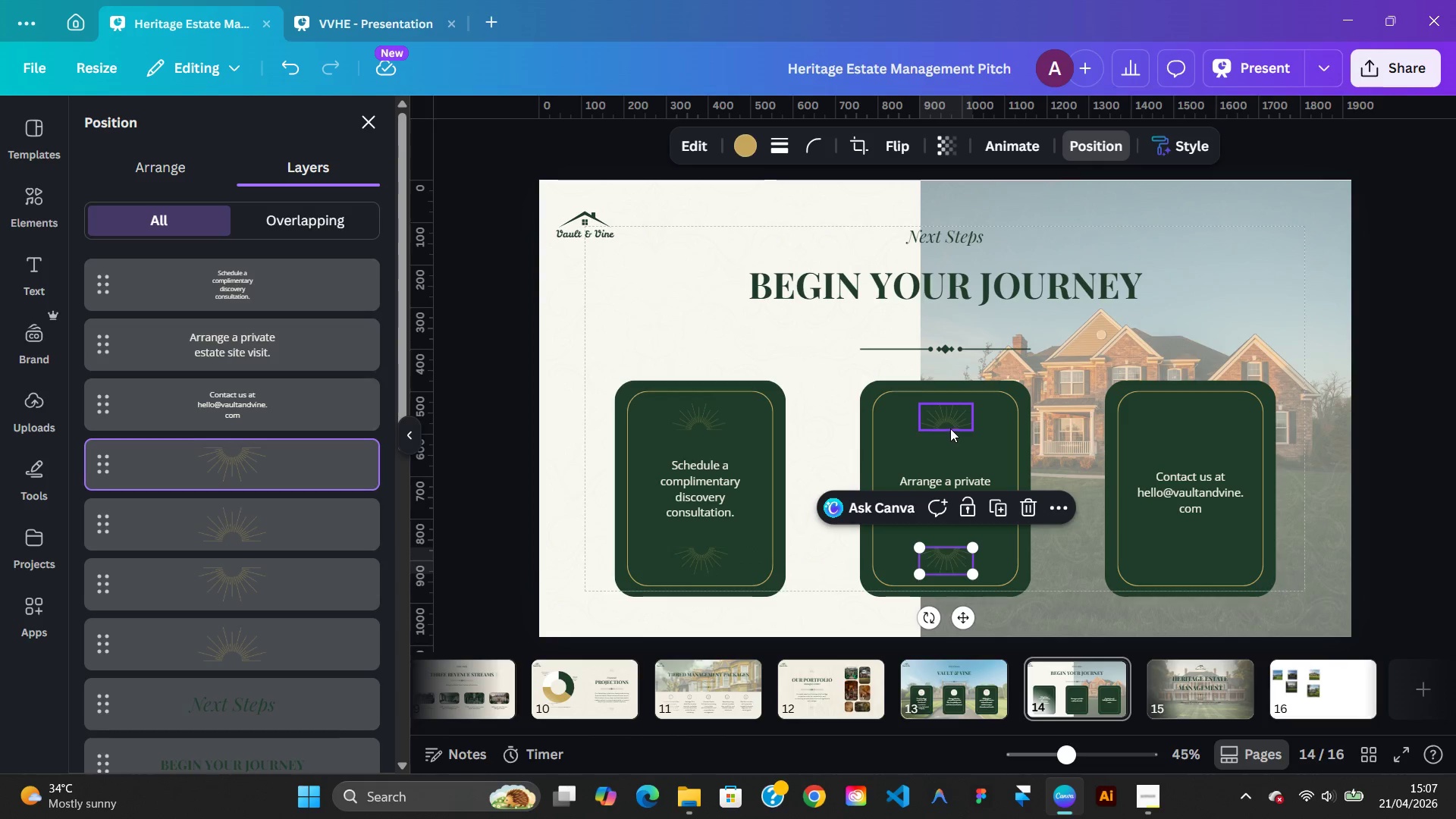 
hold_key(key=ShiftLeft, duration=0.42)
left_click([947, 429])
 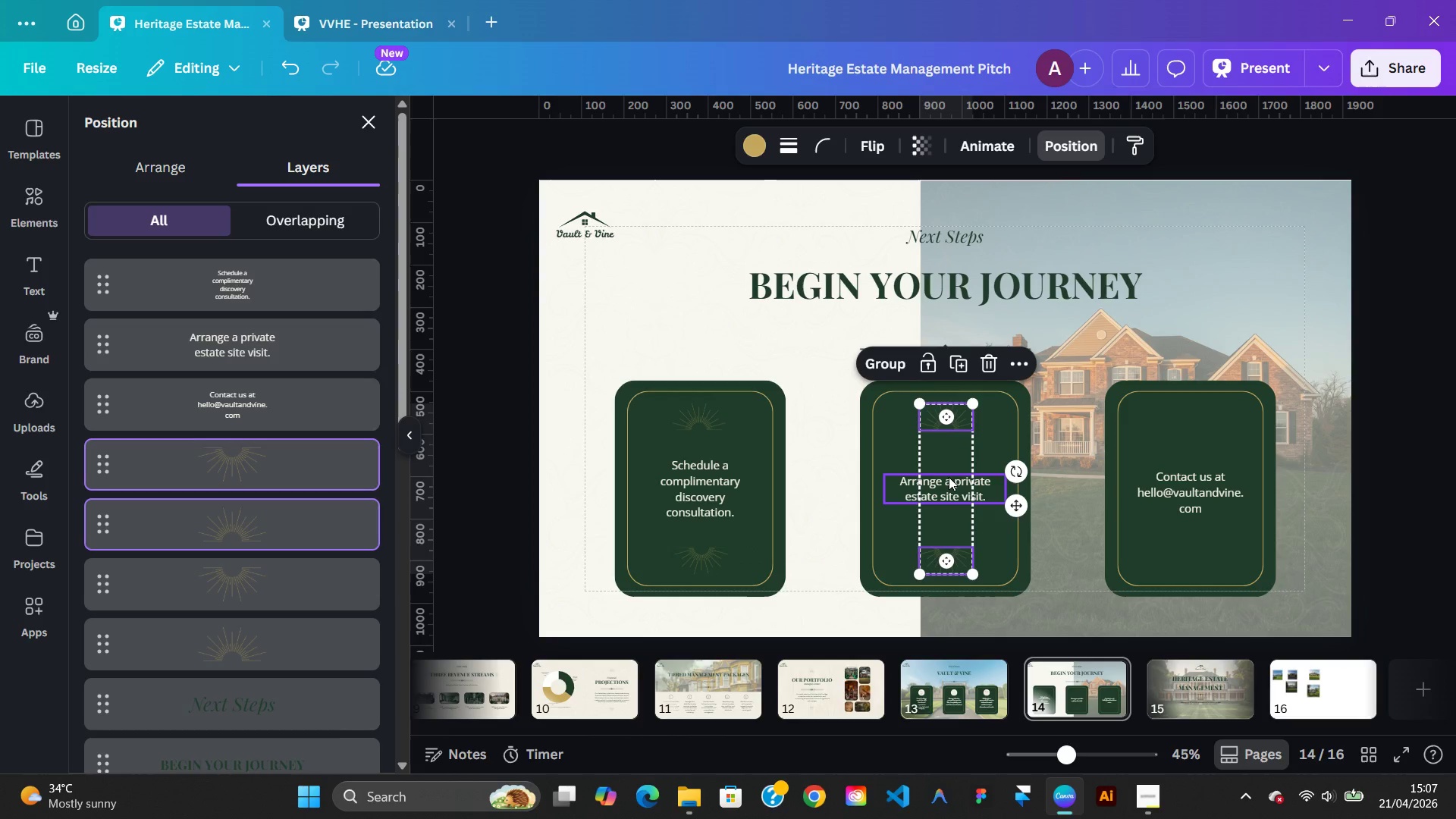 
hold_key(key=AltLeft, duration=1.94)
 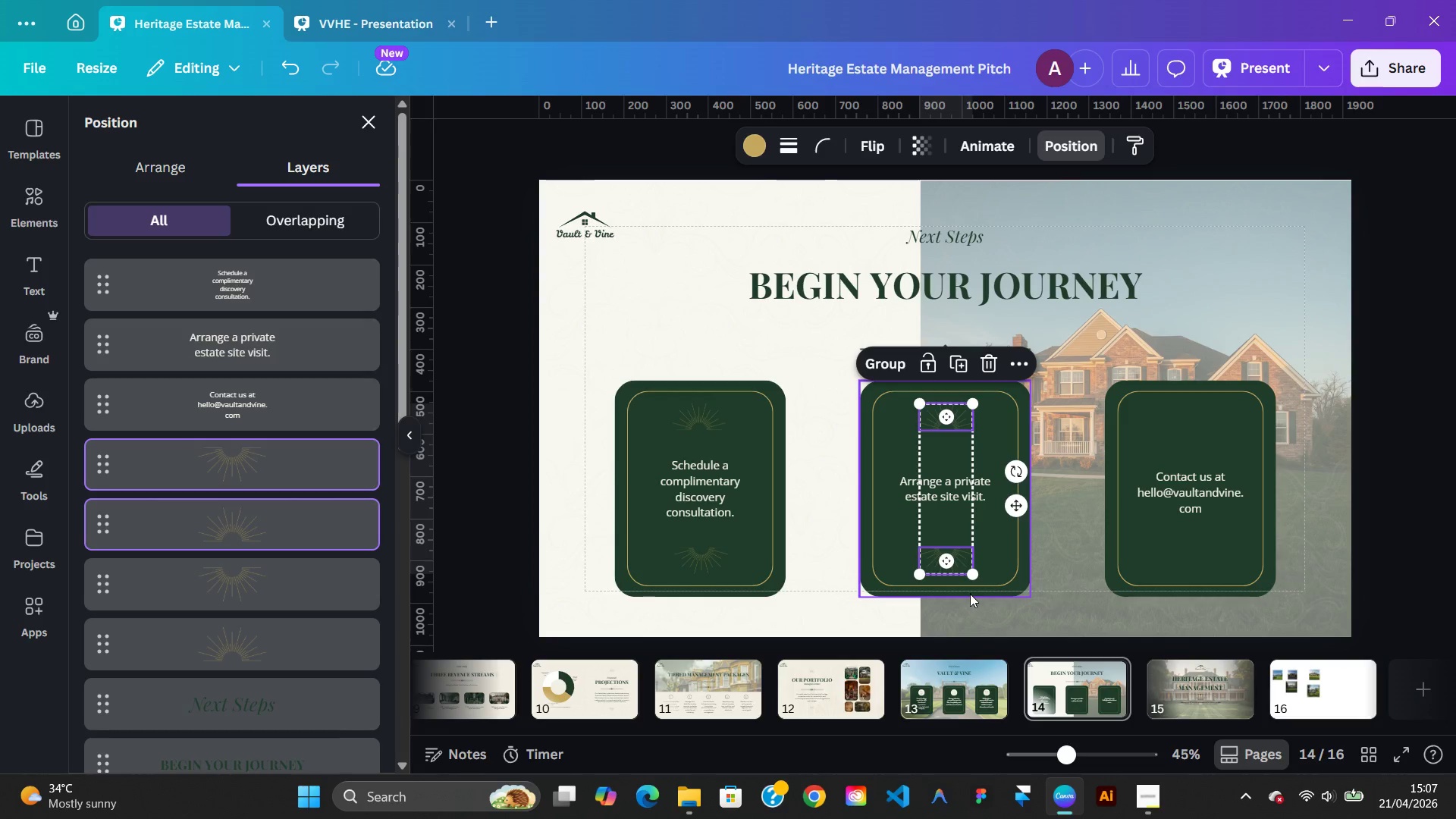 
hold_key(key=AltLeft, duration=0.8)
 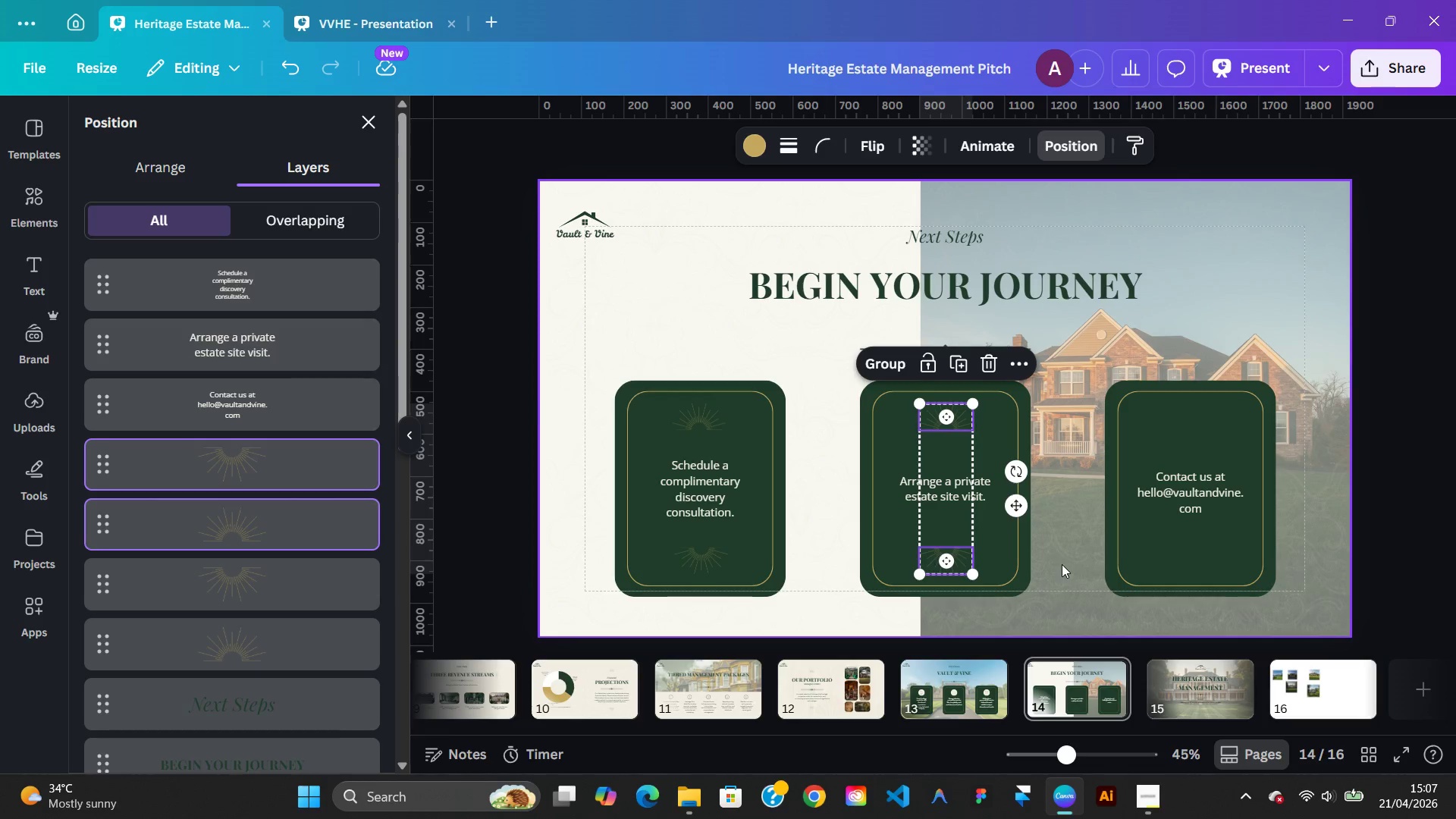 
left_click([1062, 564])
 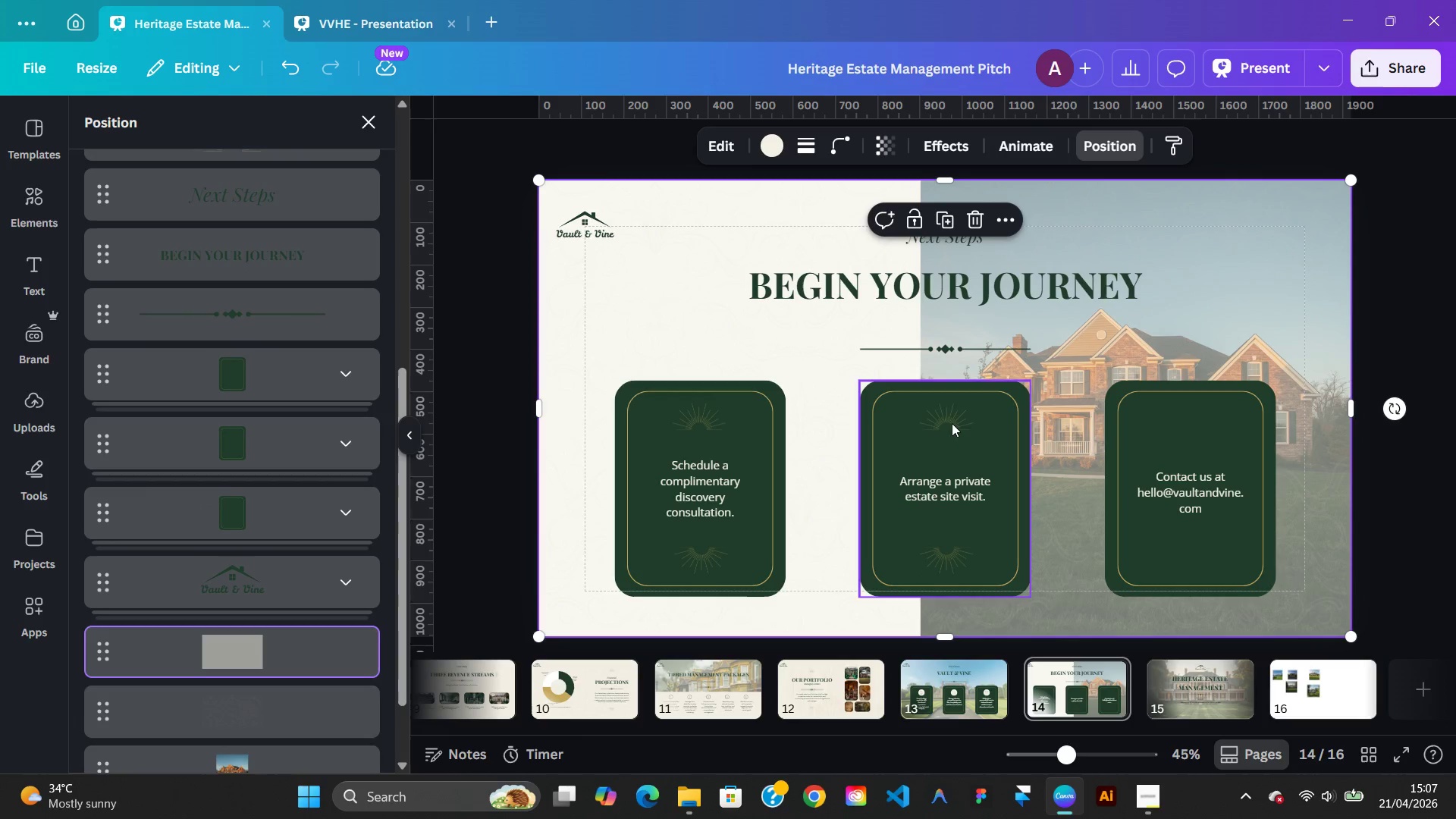 
left_click([946, 416])
 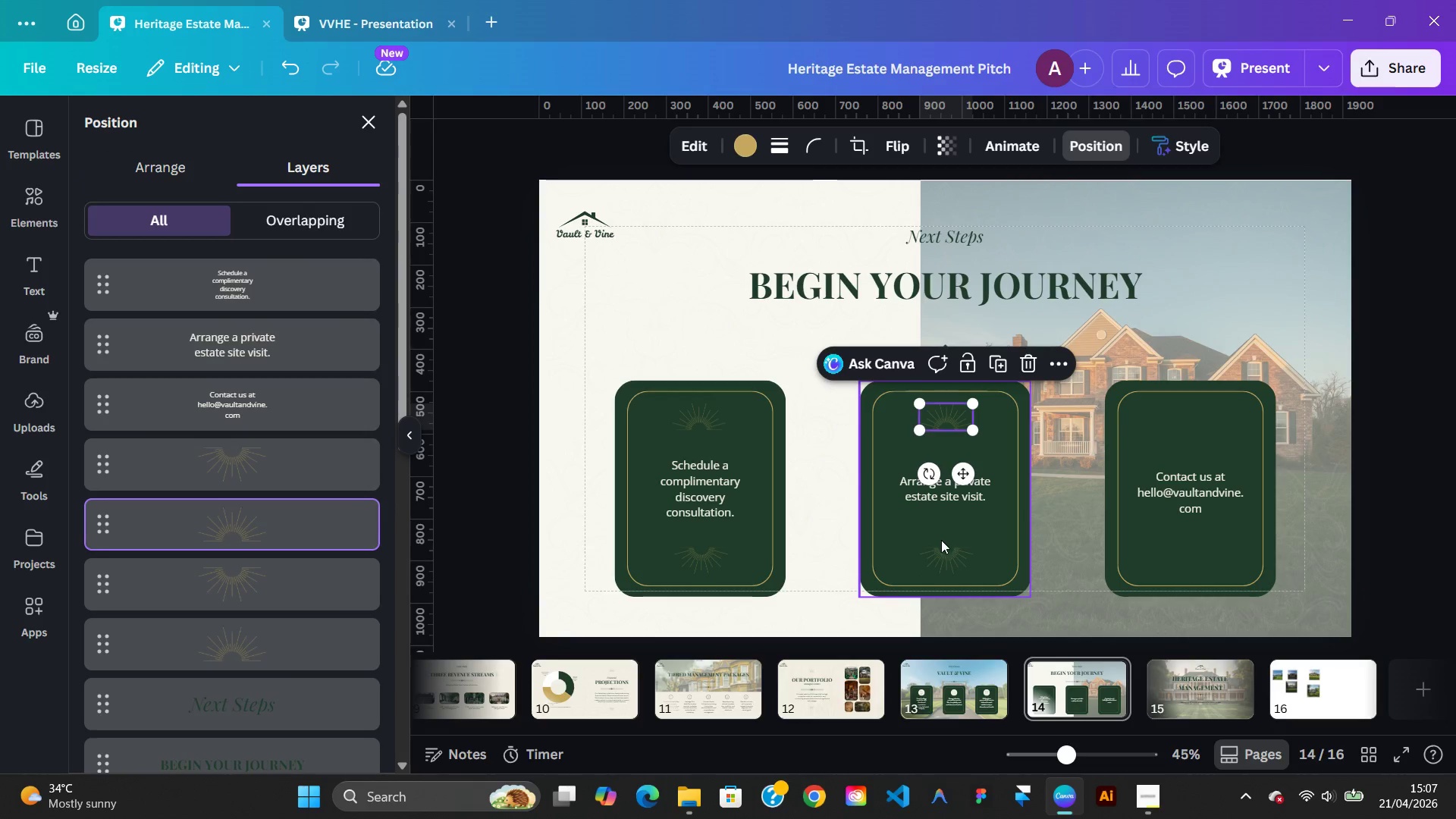 
hold_key(key=ShiftLeft, duration=0.83)
left_click([941, 549])
 